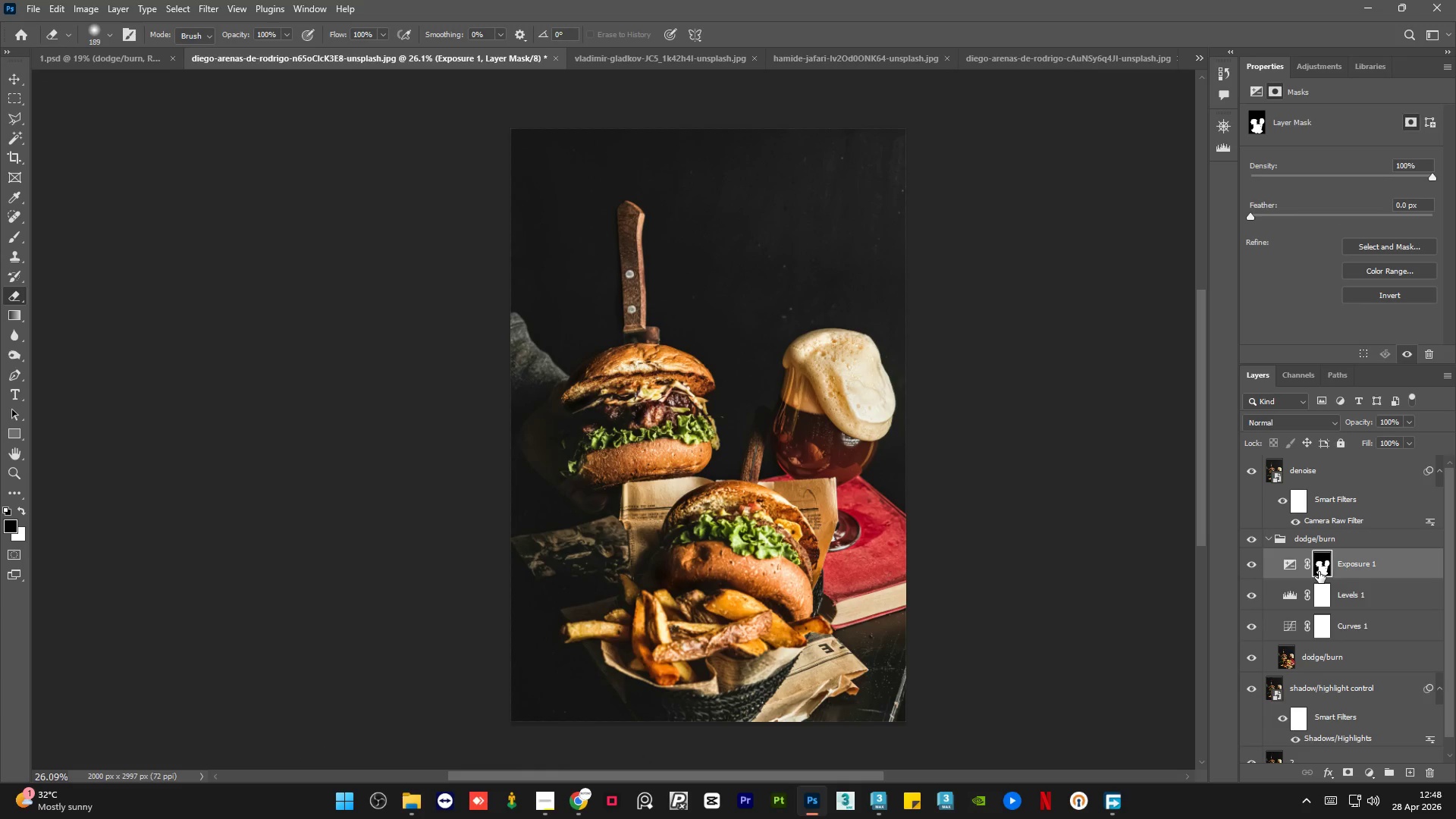 
hold_key(key=ControlLeft, duration=0.72)
left_click([1322, 570])
 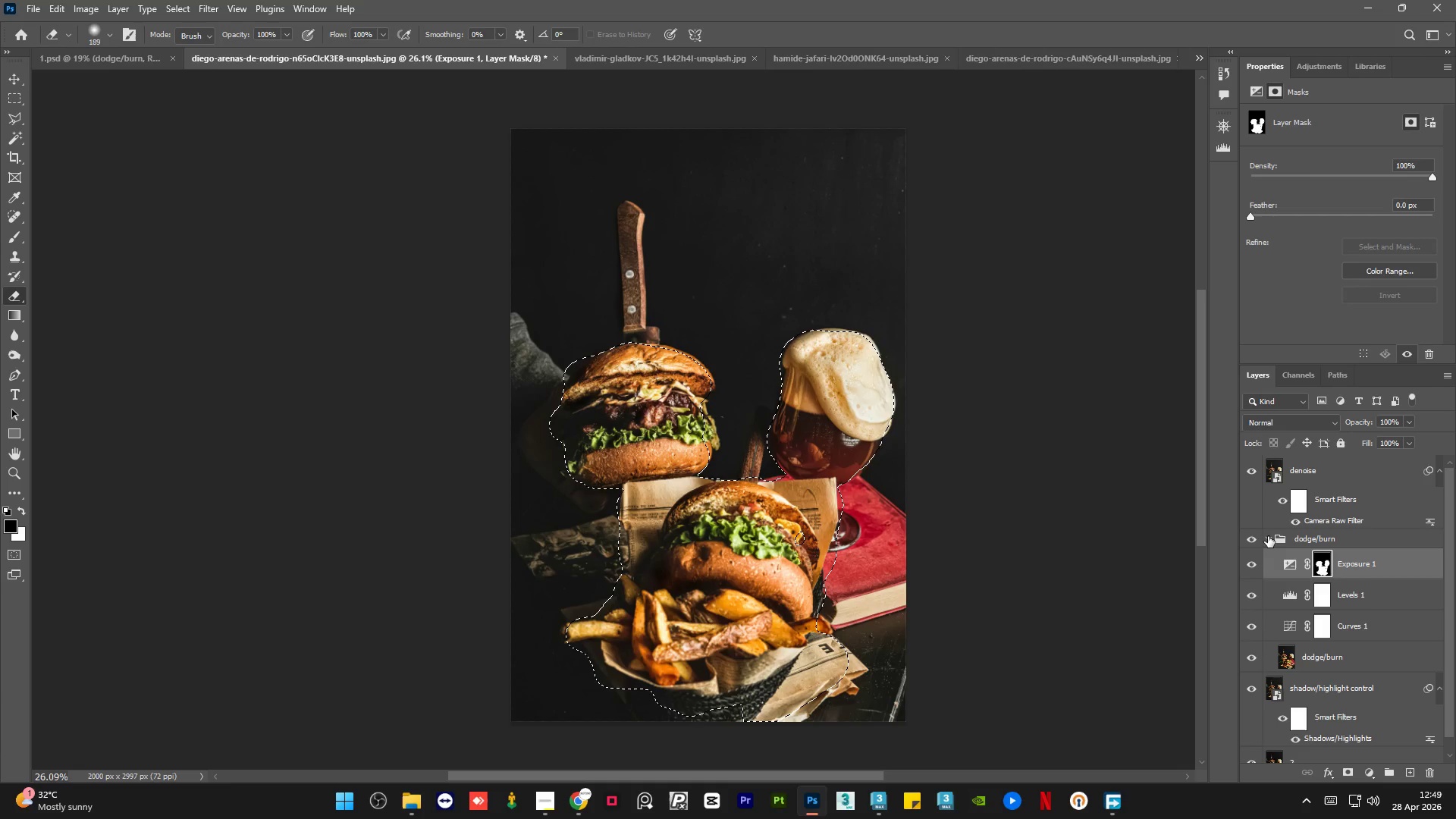 
wait(5.23)
 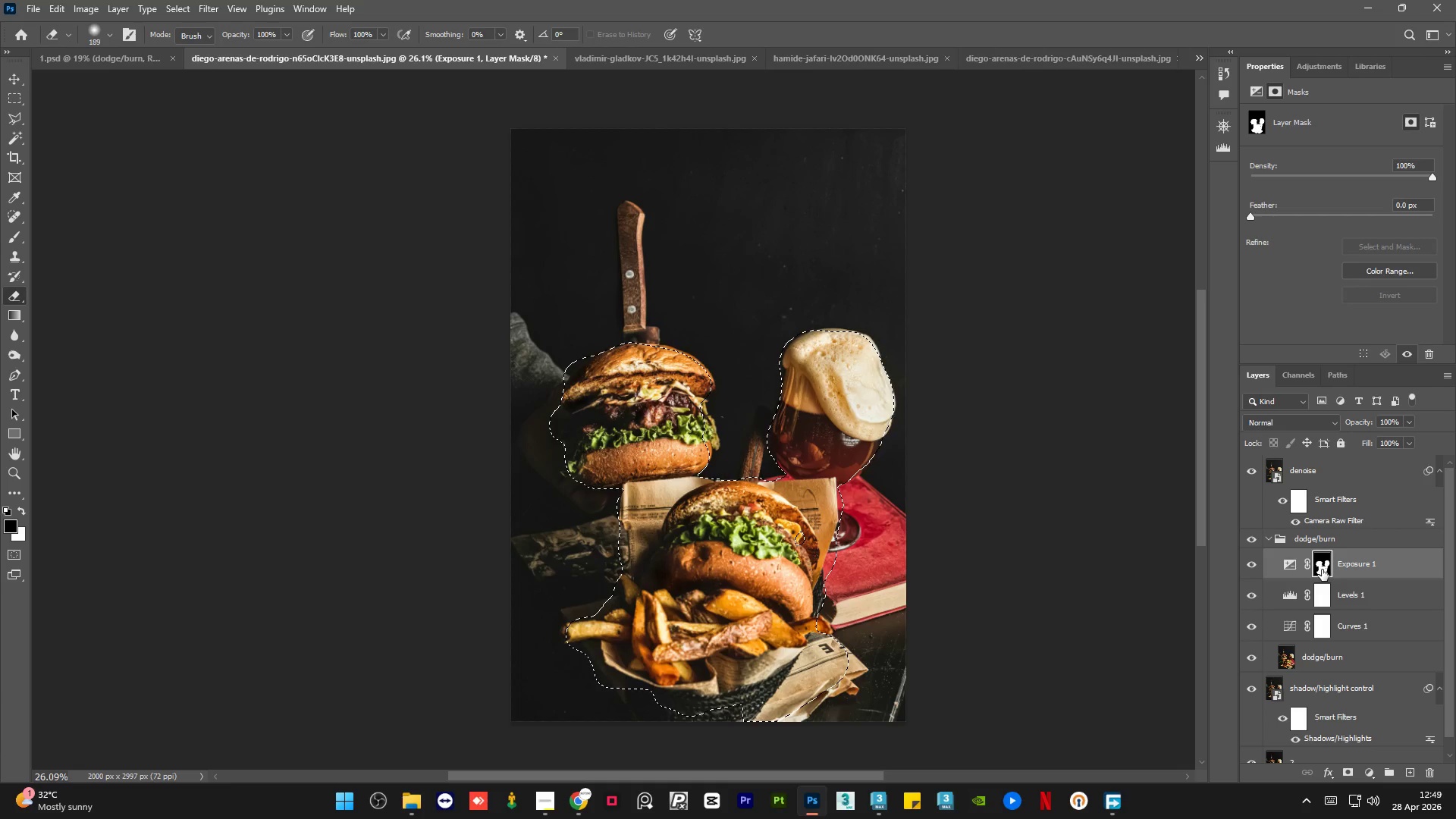 
key(Control+D)
 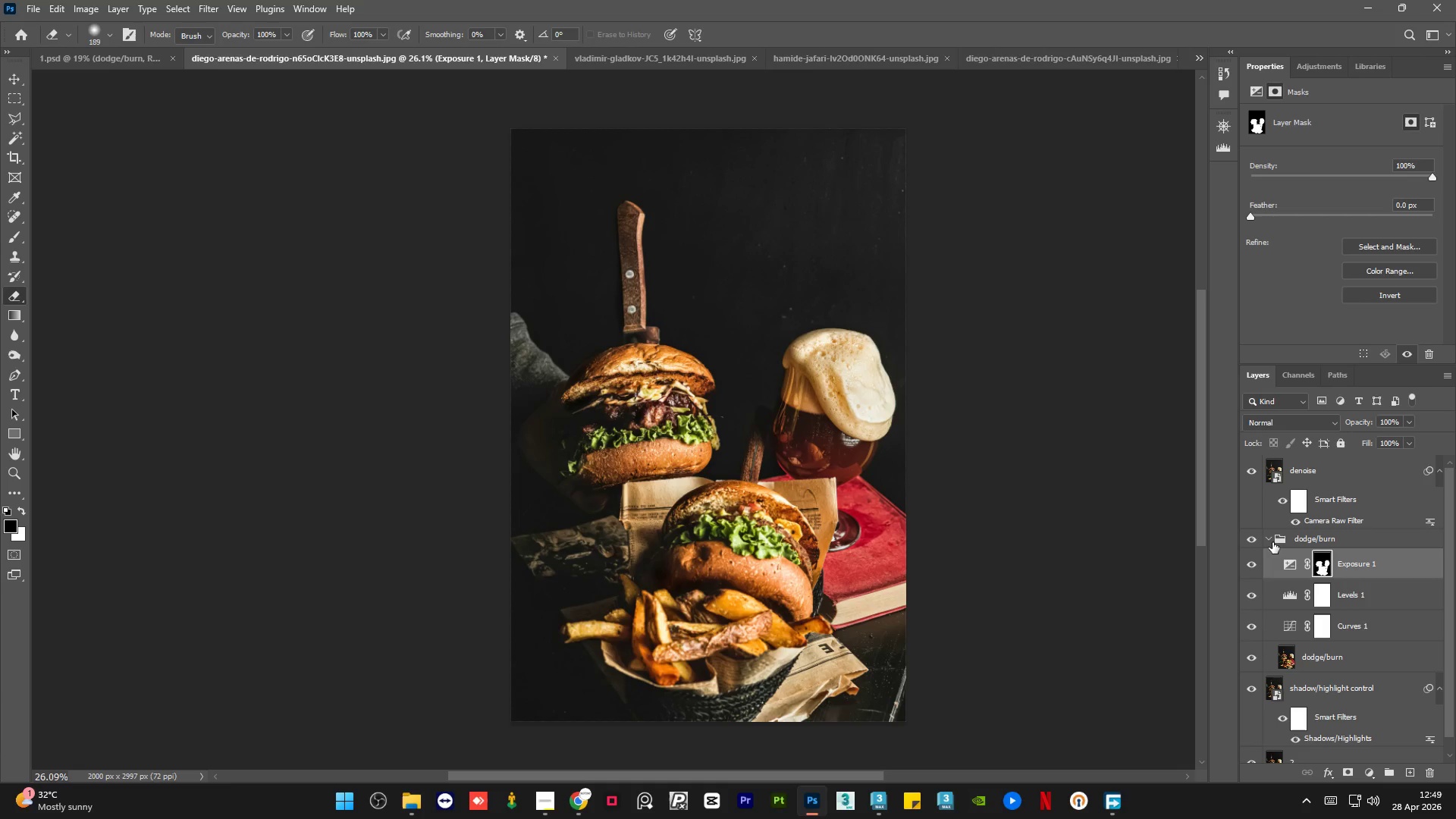 
left_click([1268, 541])
 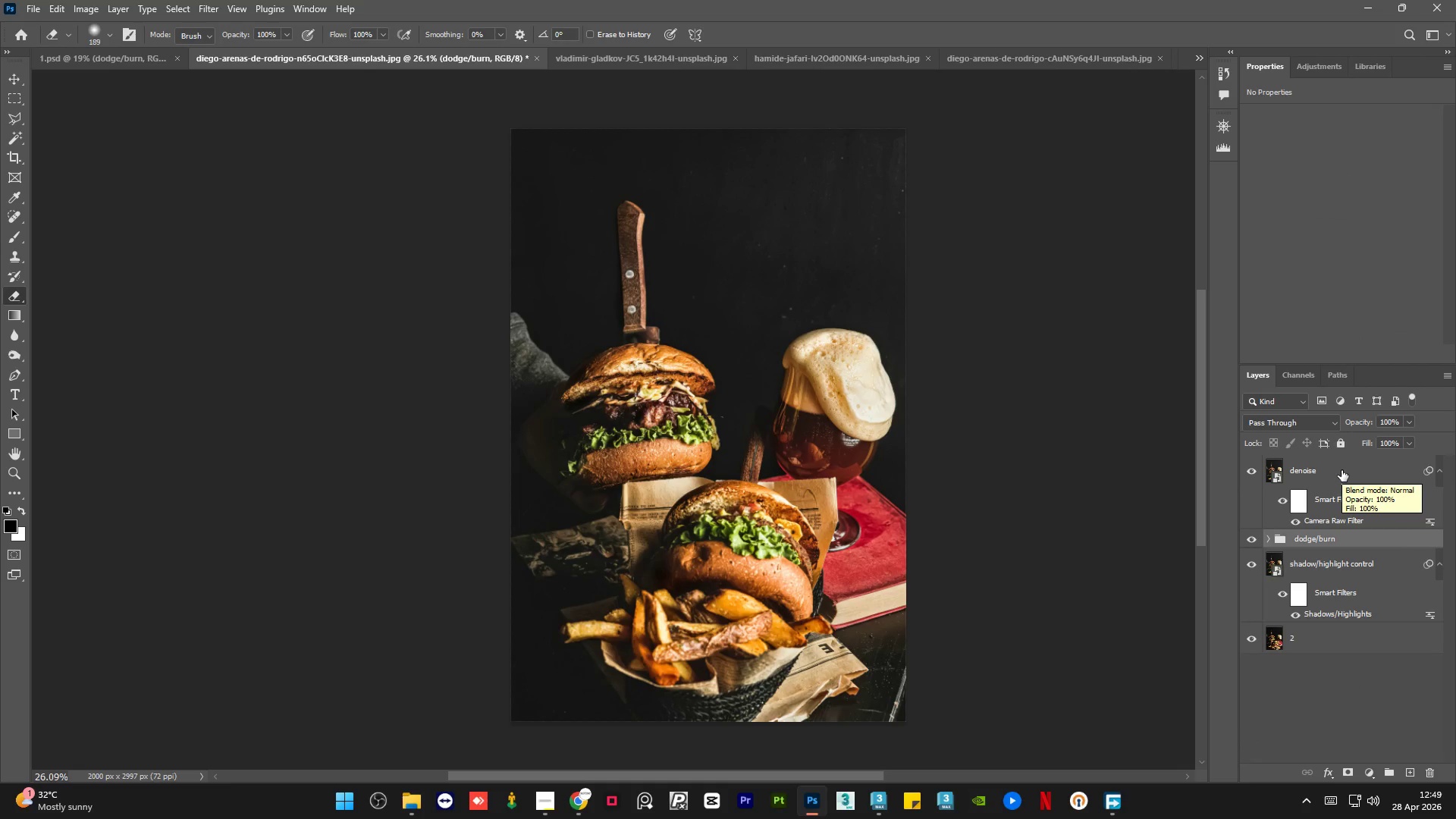 
wait(5.22)
 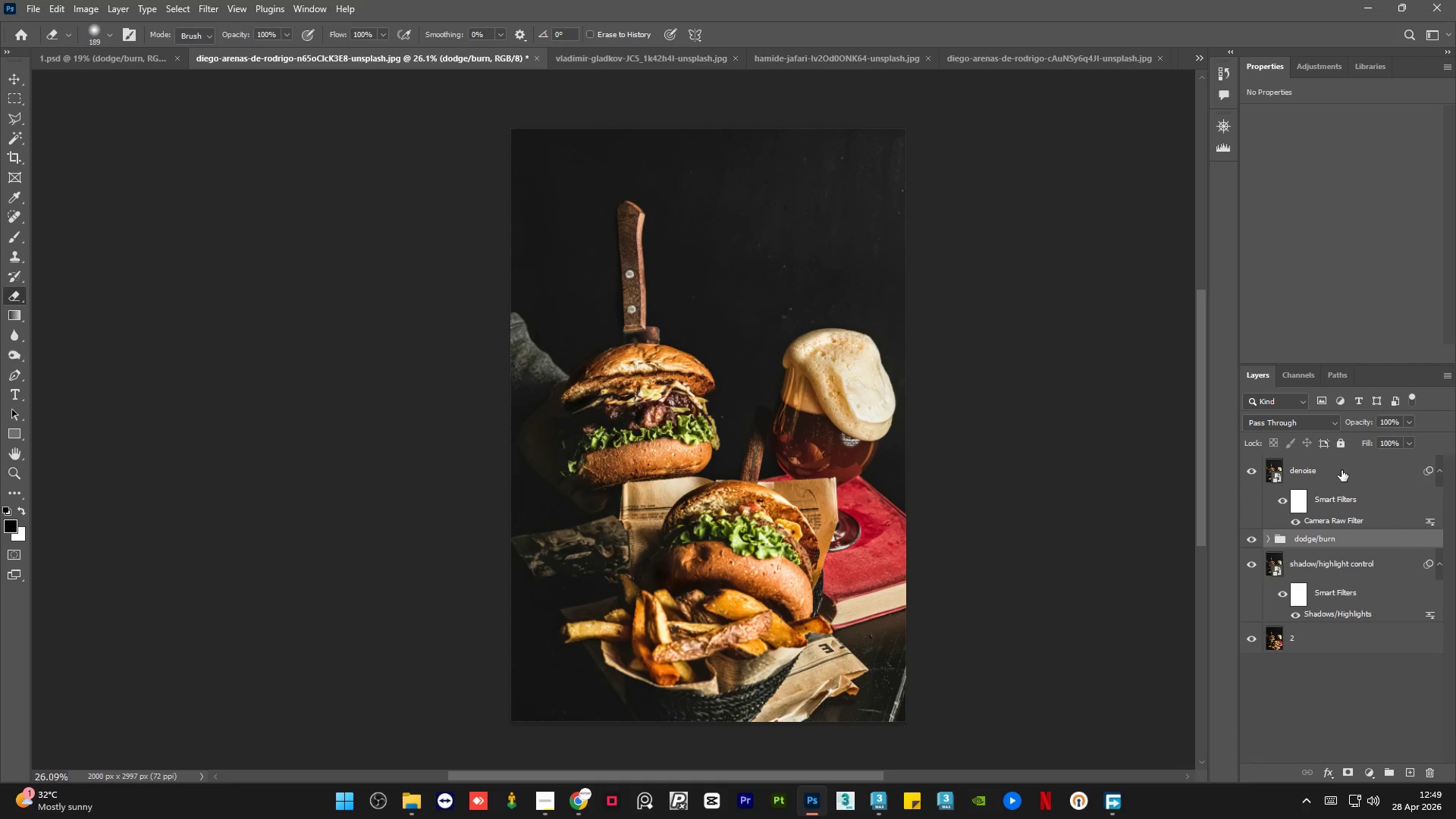 
left_click([1341, 470])
 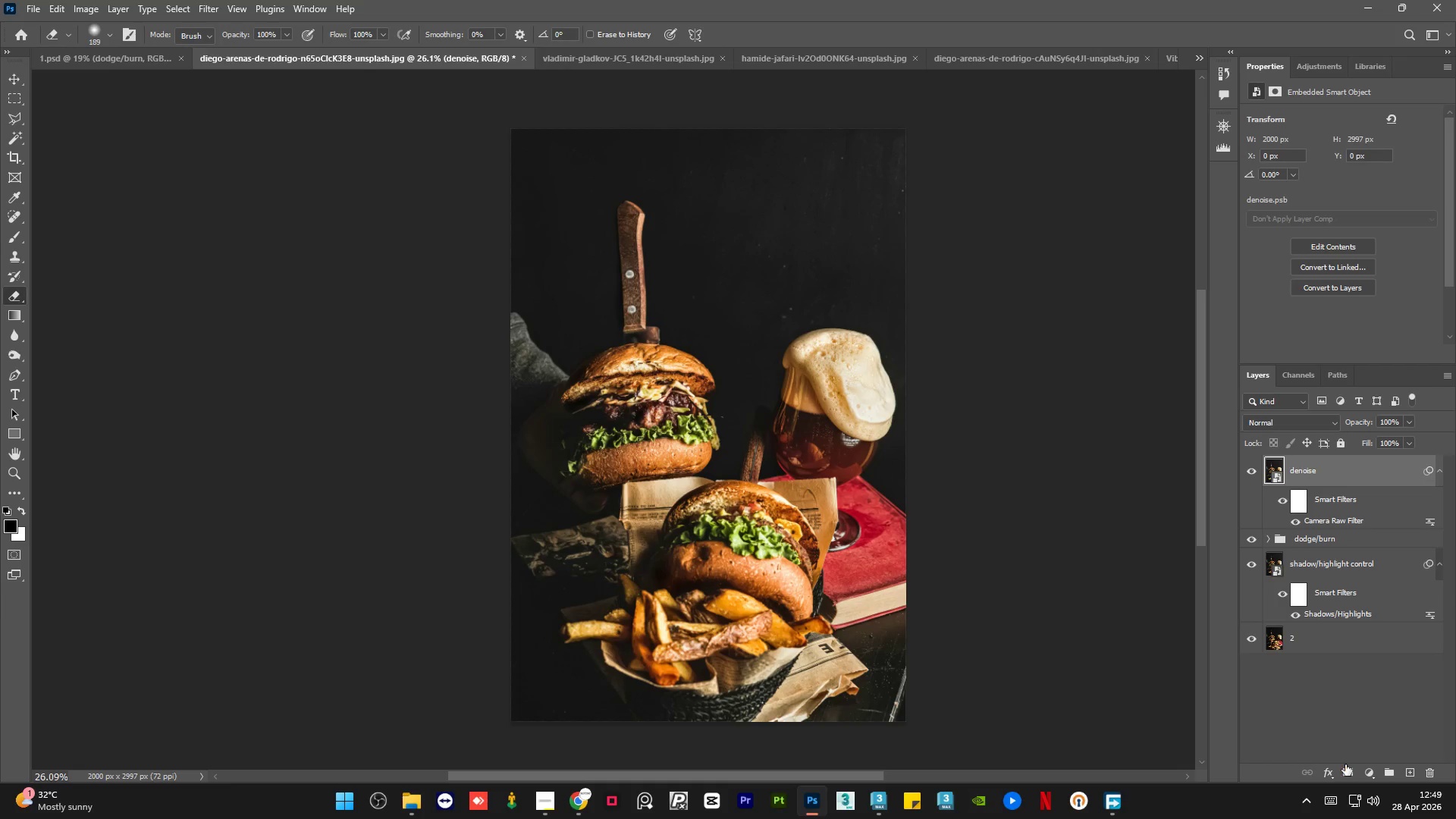 
left_click([1347, 771])
 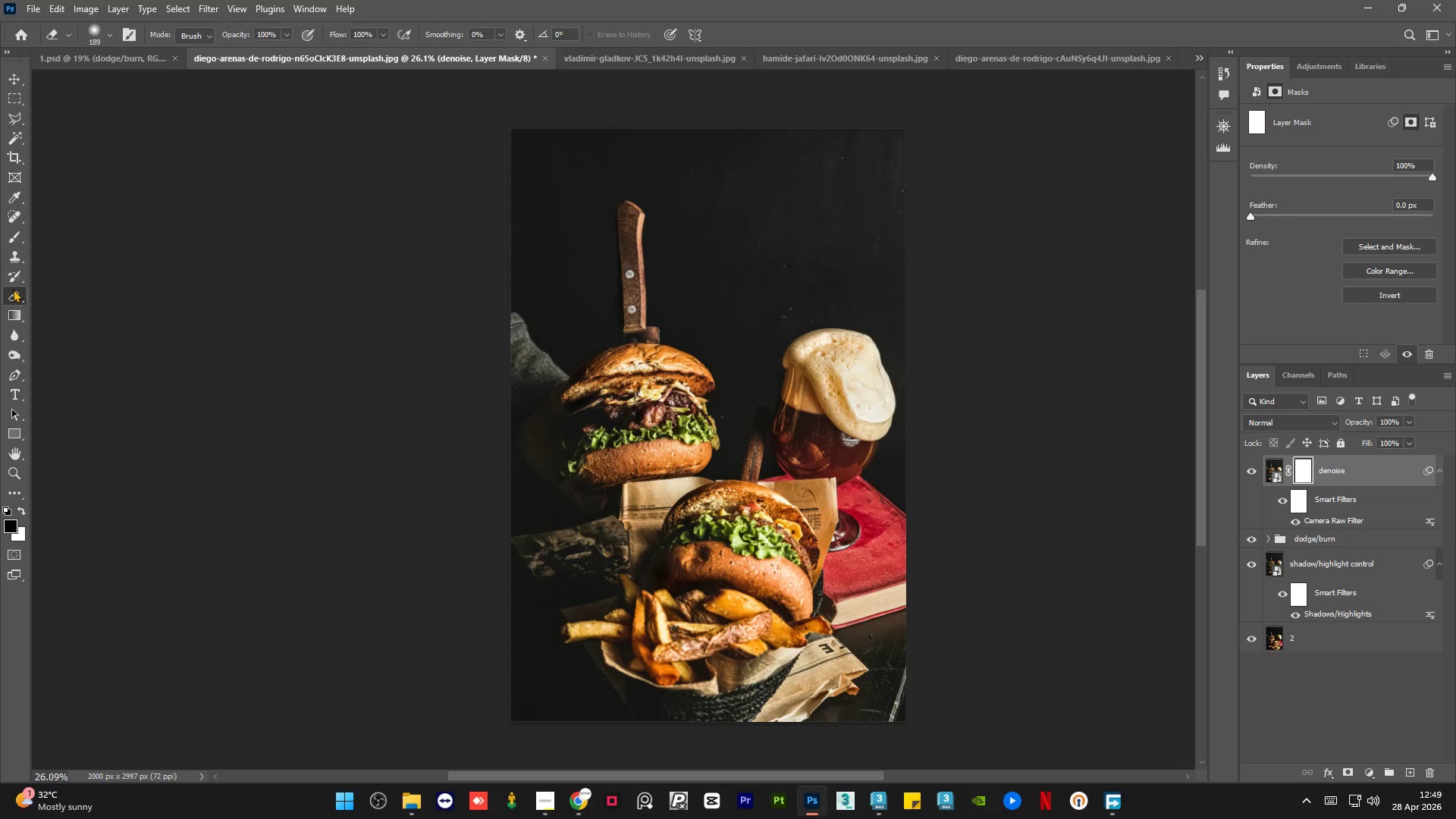 
hold_key(key=AltLeft, duration=1.33)
 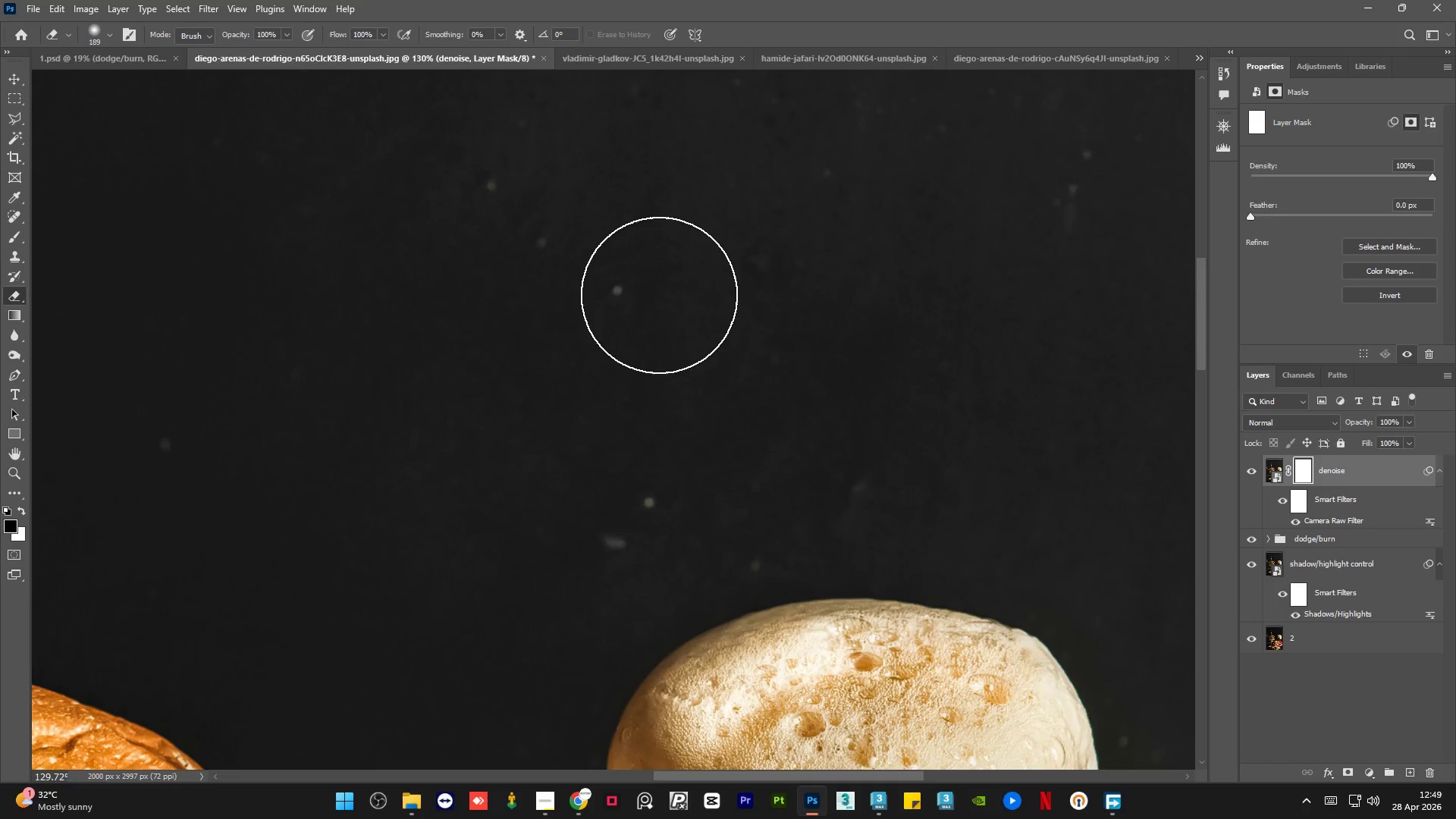 
left_click_drag(start_coordinate=[830, 183], to_coordinate=[659, 295])
 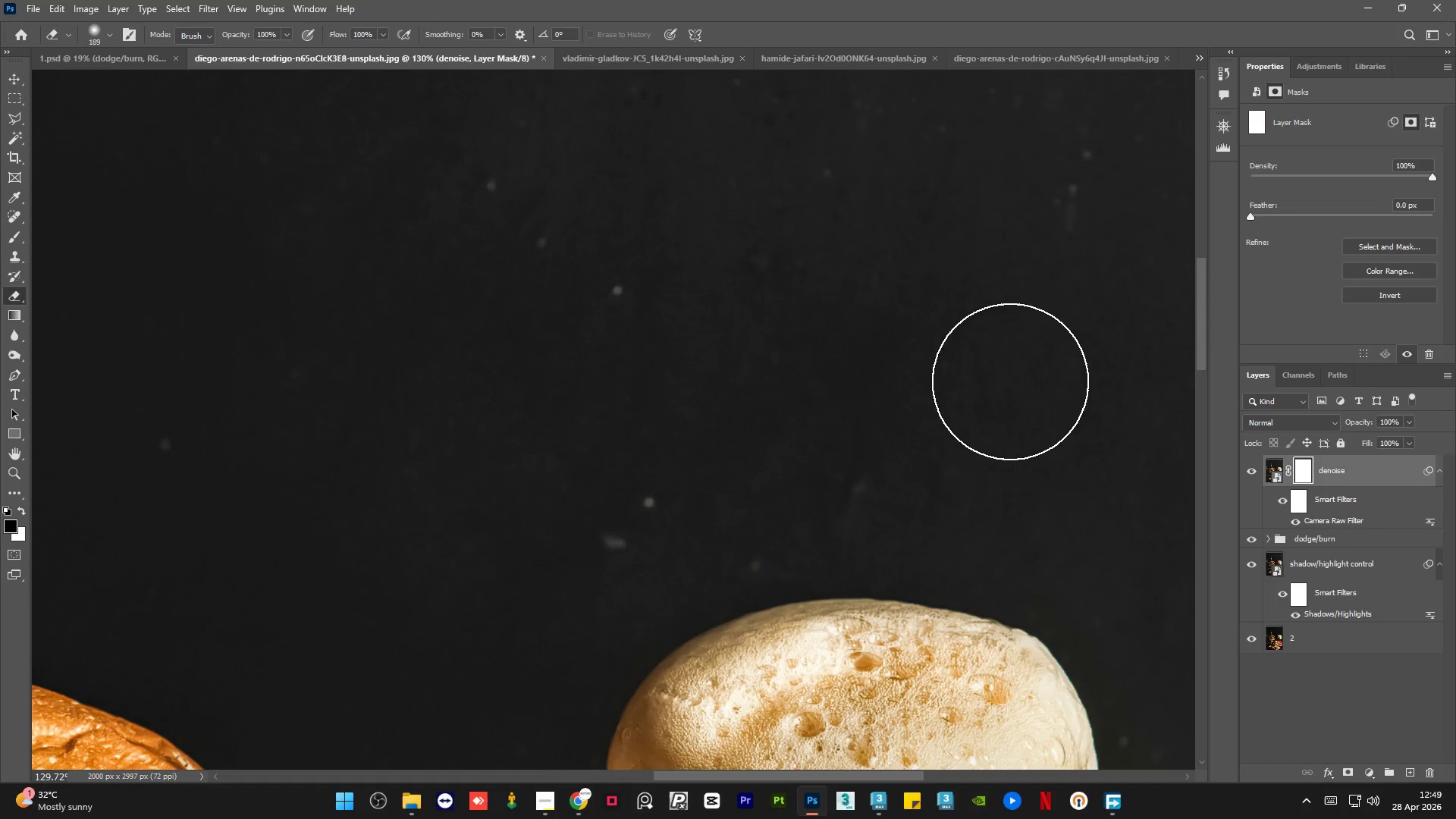 
scroll: coordinate [812, 251], scroll_direction: up, amount: 17.0
 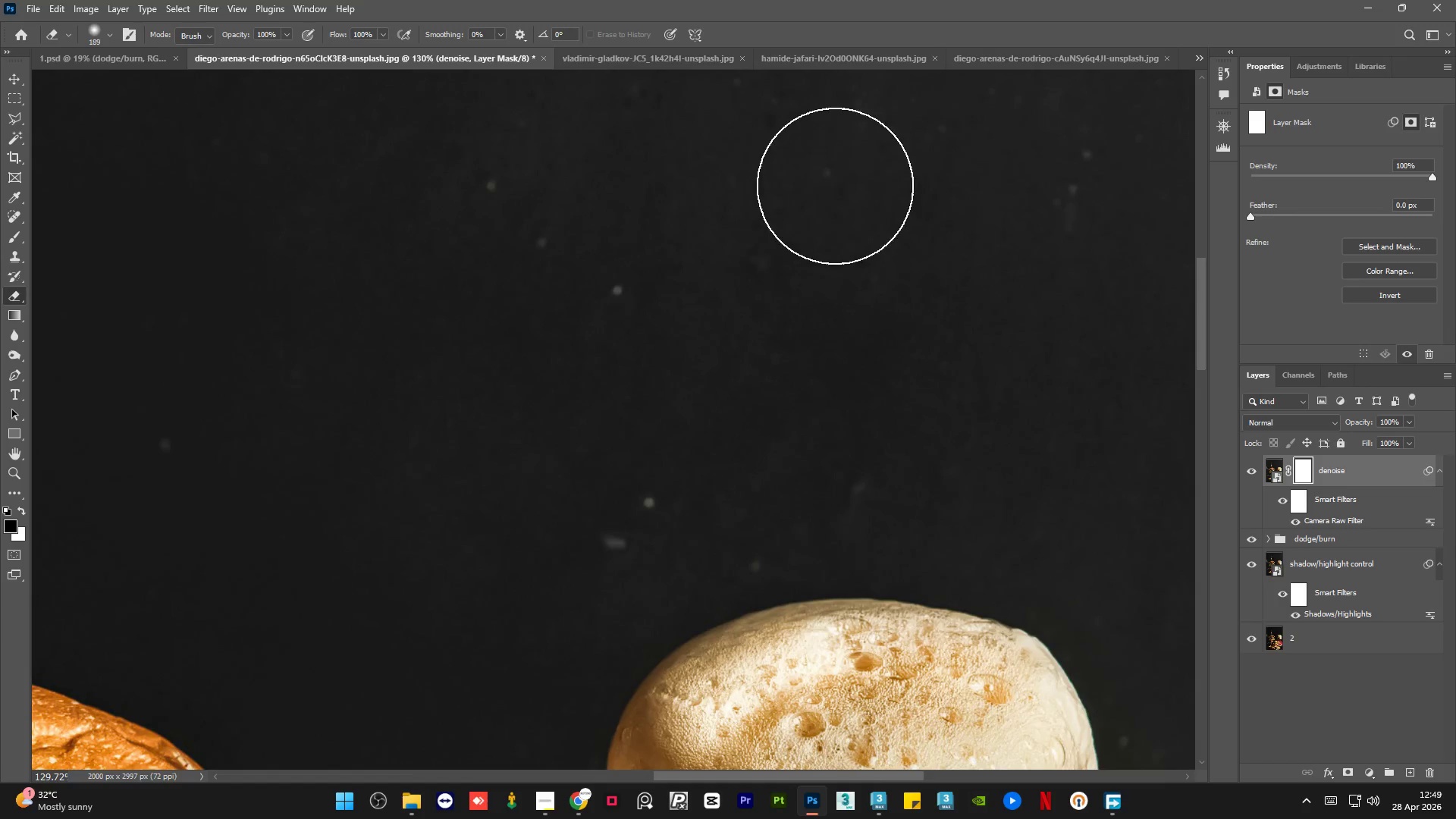 
key(X)
 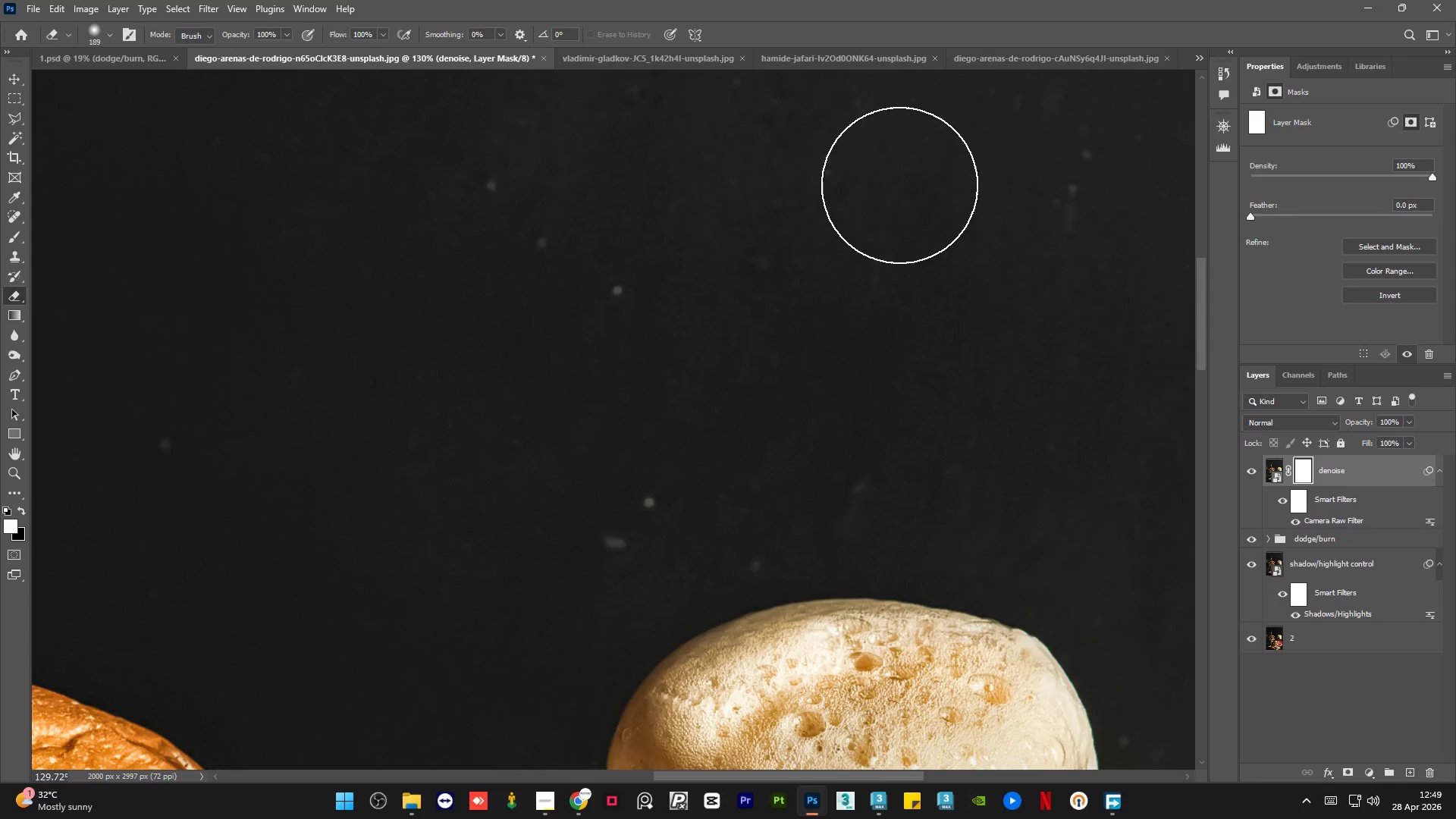 
left_click_drag(start_coordinate=[894, 185], to_coordinate=[456, 328])
 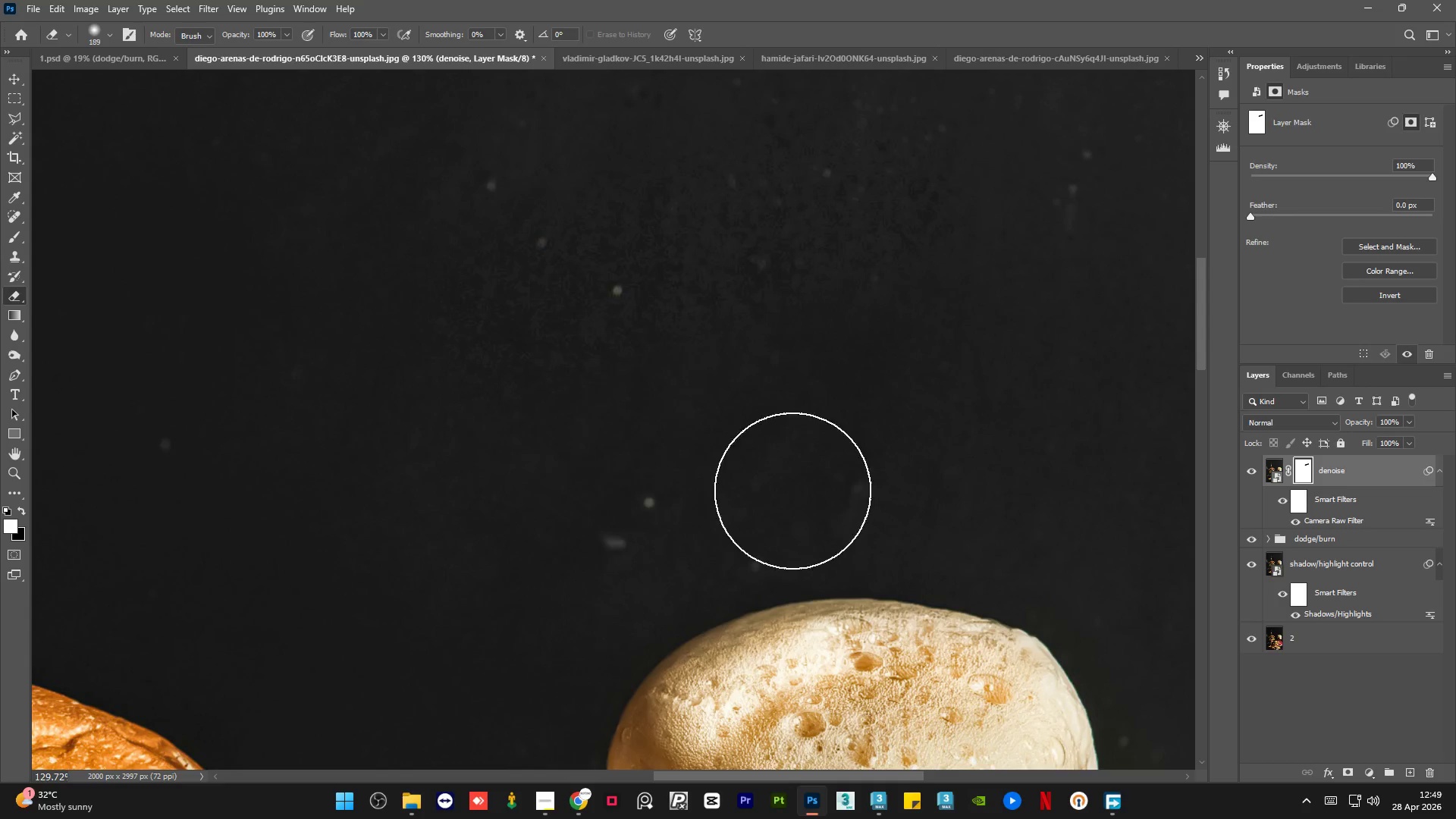 
key(Control+Z)
 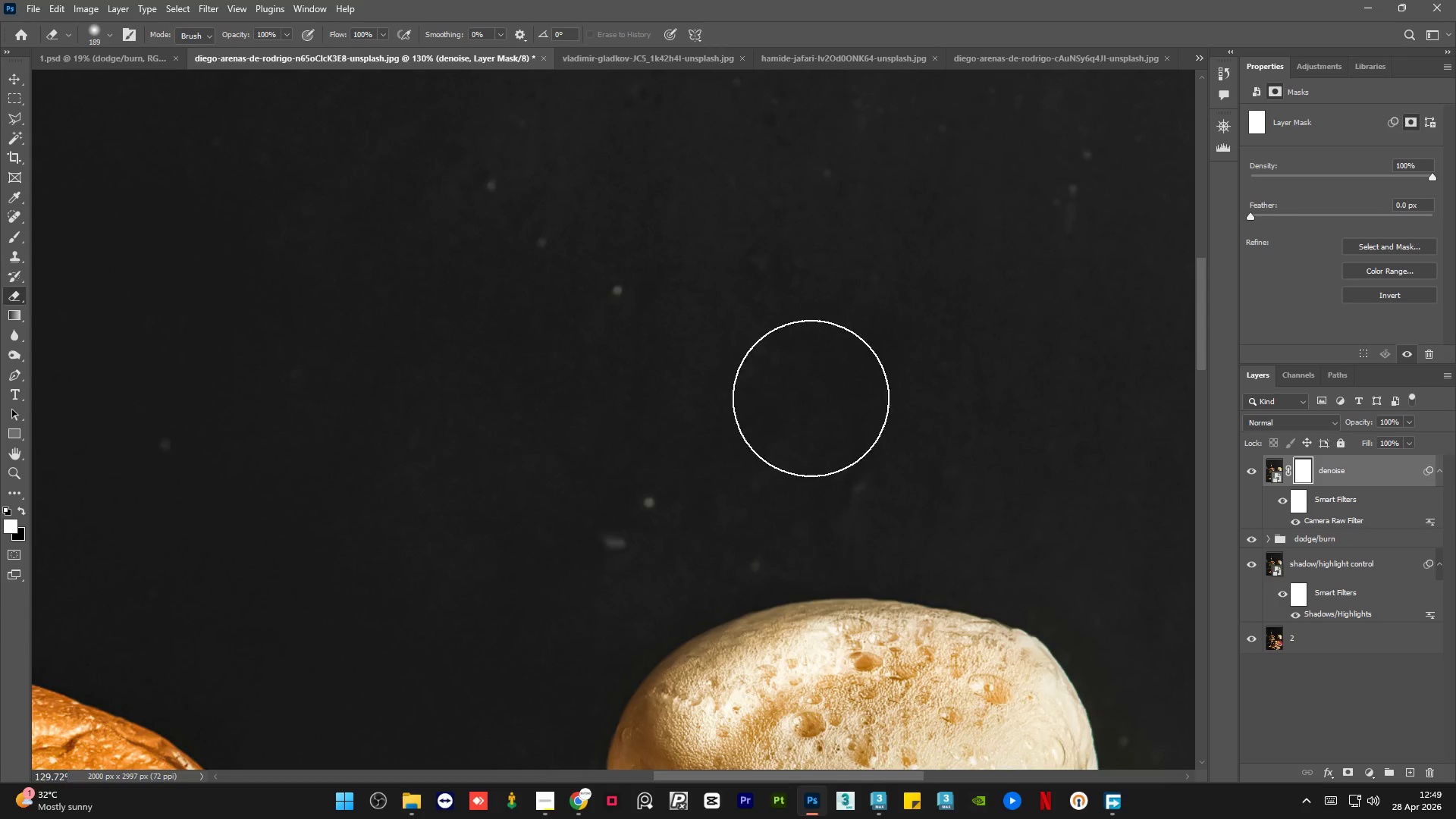 
hold_key(key=AltLeft, duration=1.12)
 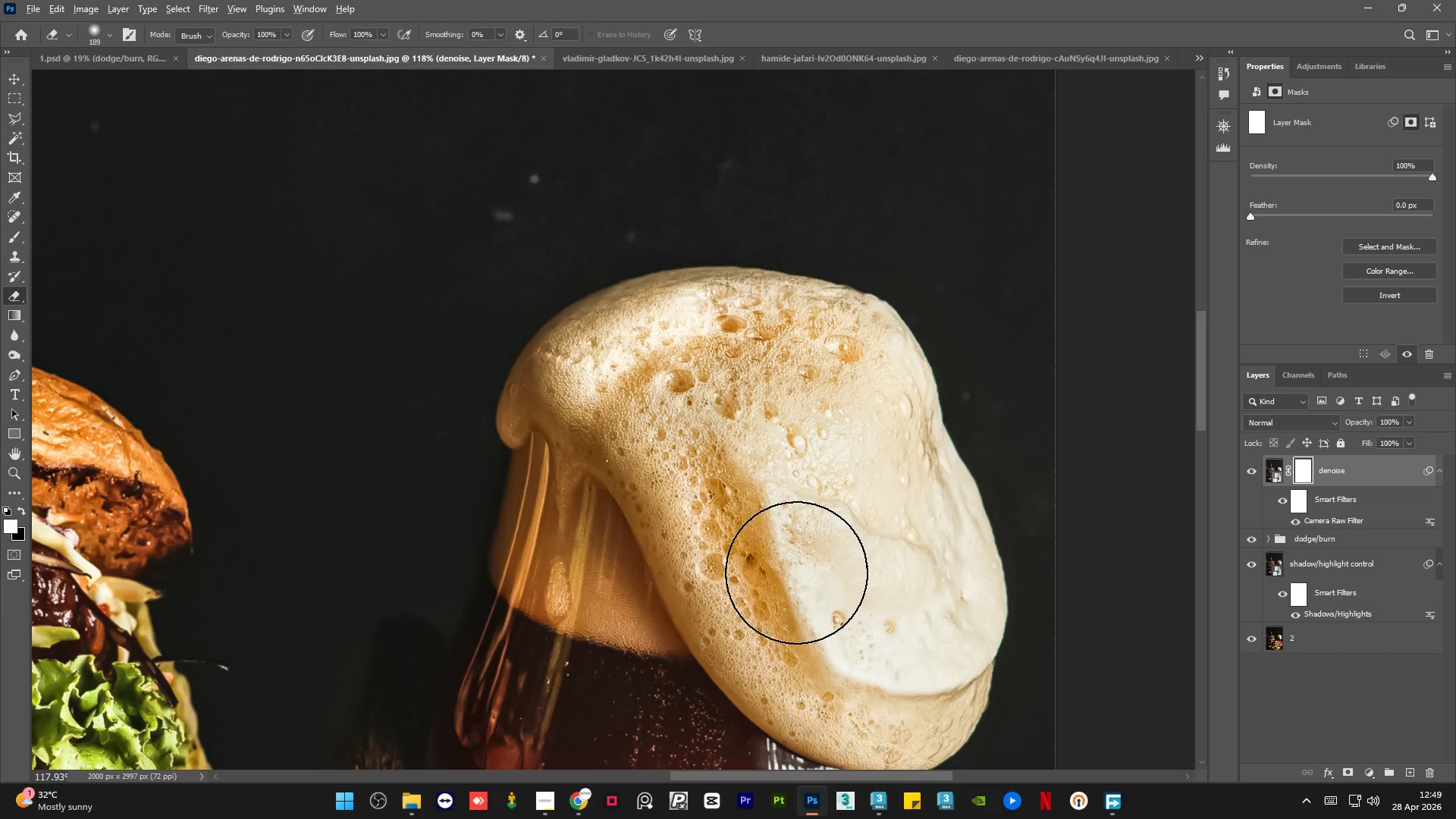 
hold_key(key=AltLeft, duration=0.83)
 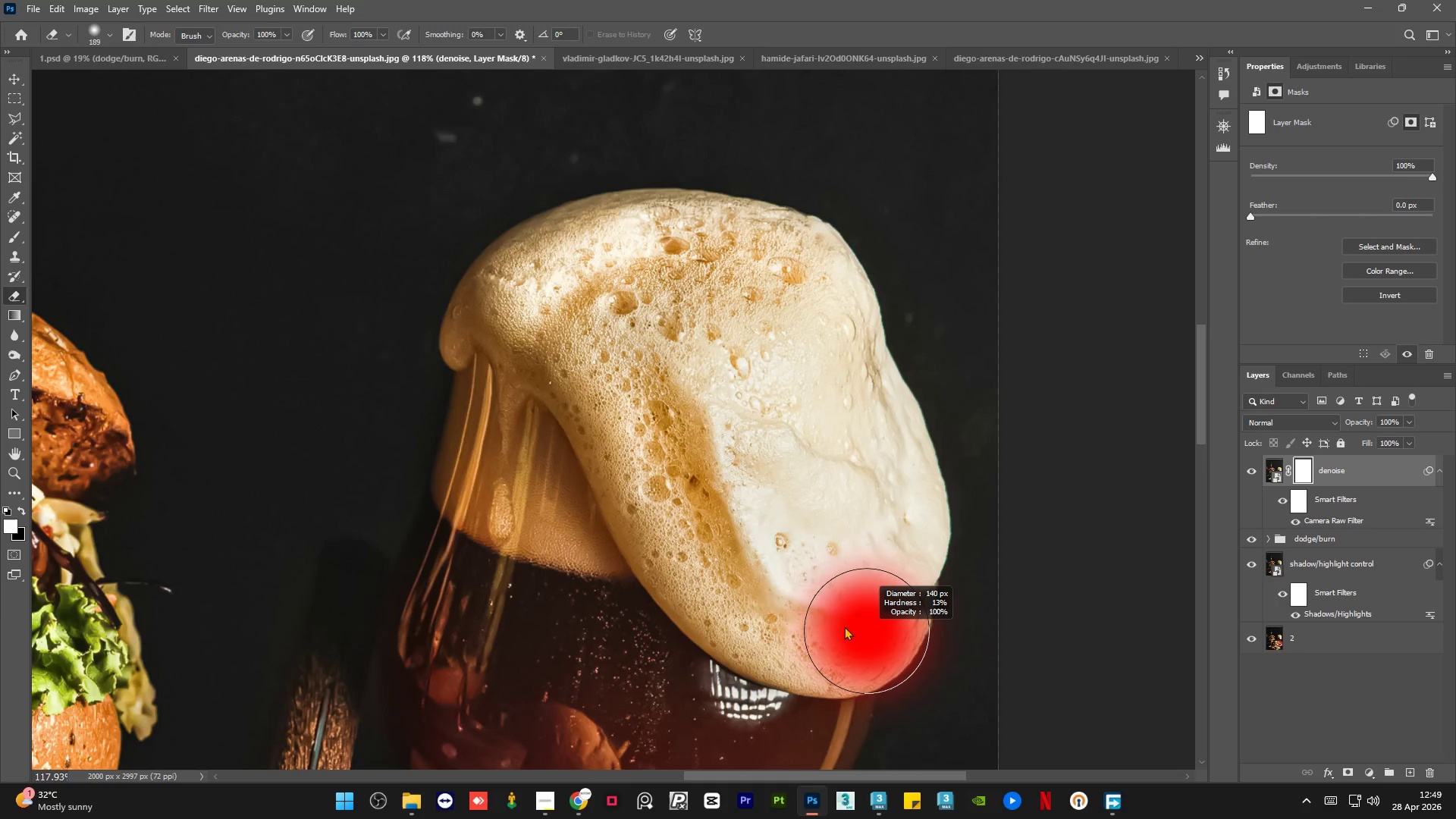 
scroll: coordinate [917, 647], scroll_direction: down, amount: 1.0
 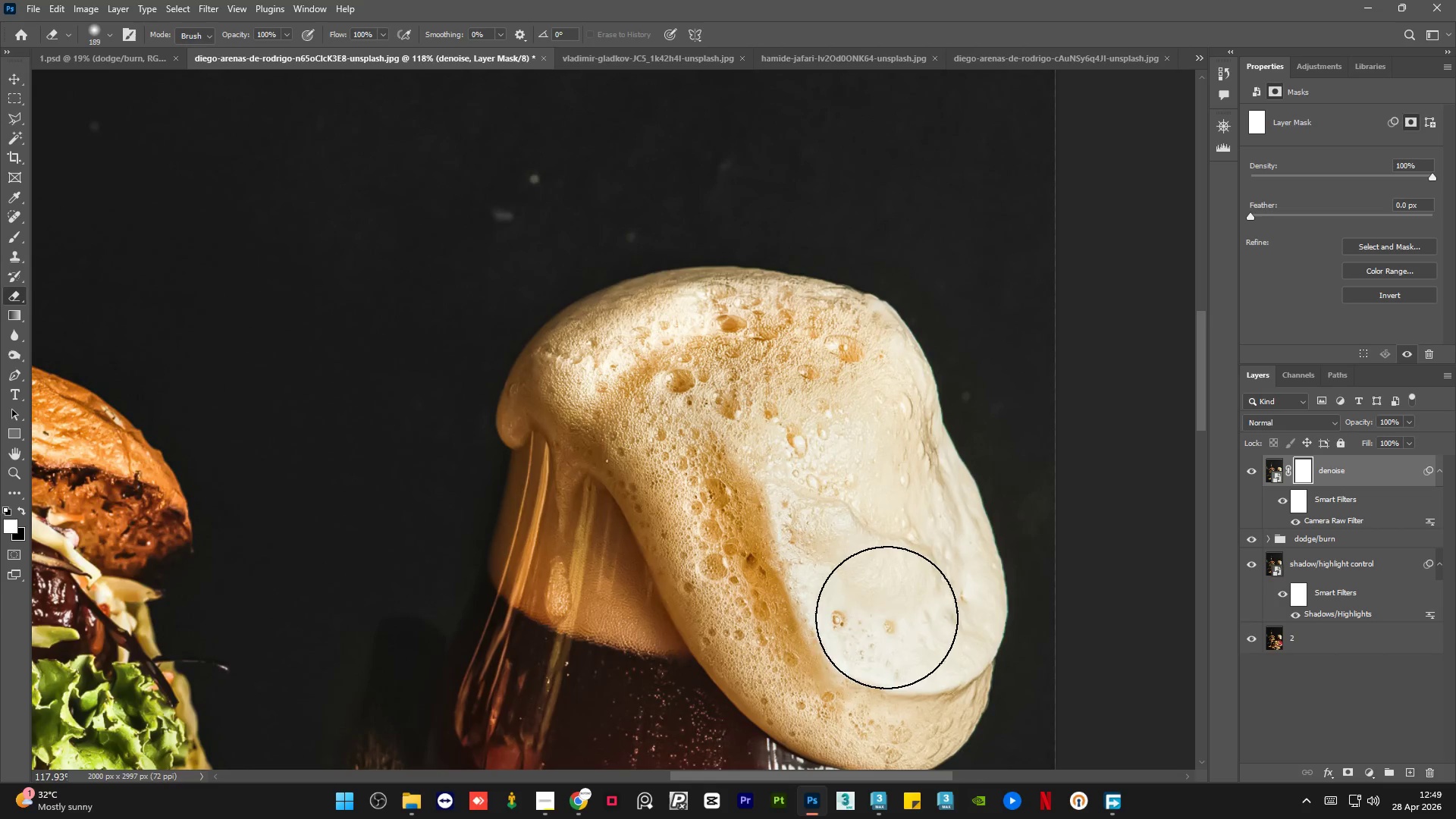 
hold_key(key=AltLeft, duration=0.81)
 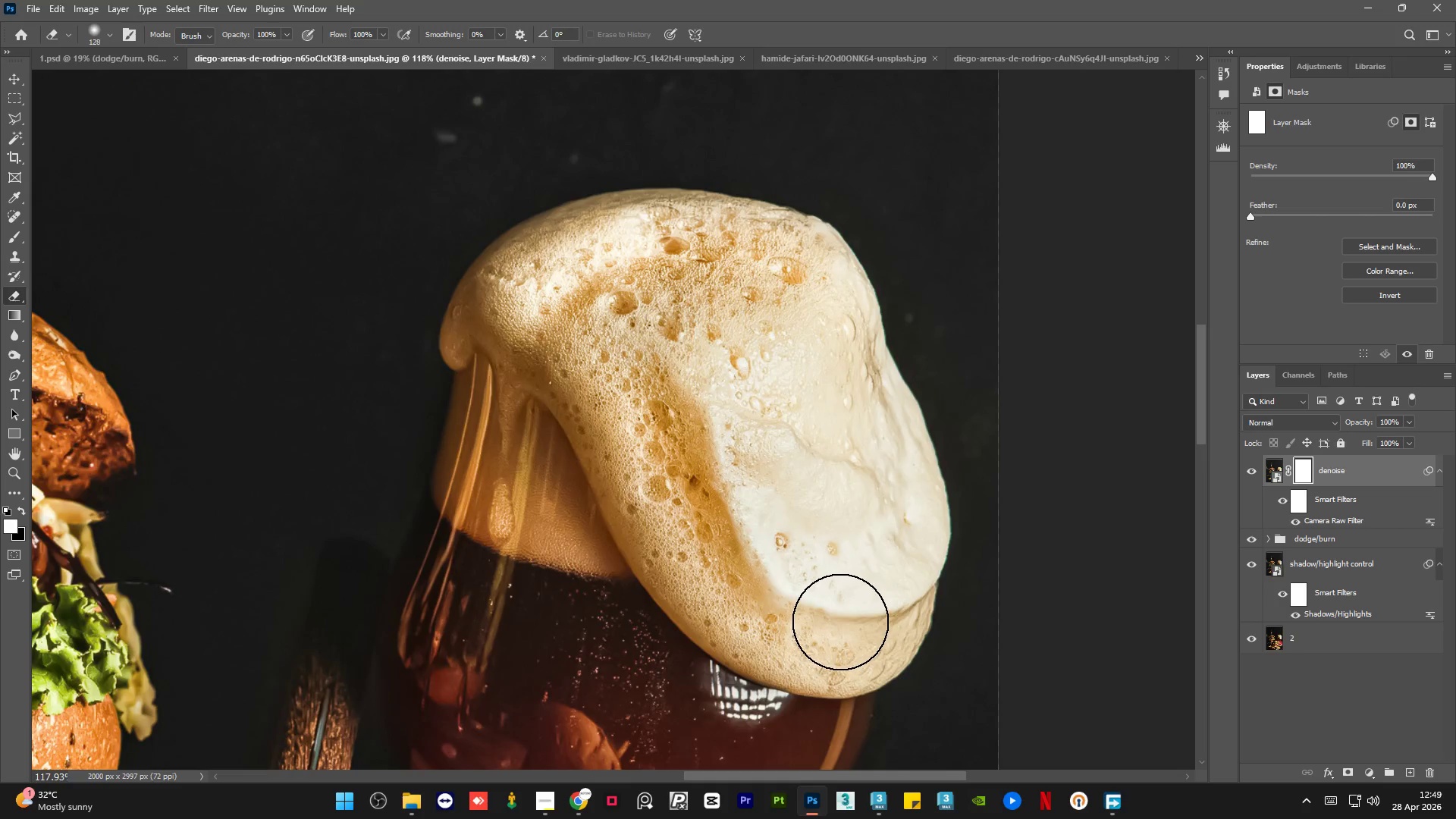 
scroll: coordinate [799, 626], scroll_direction: none, amount: 0.0
 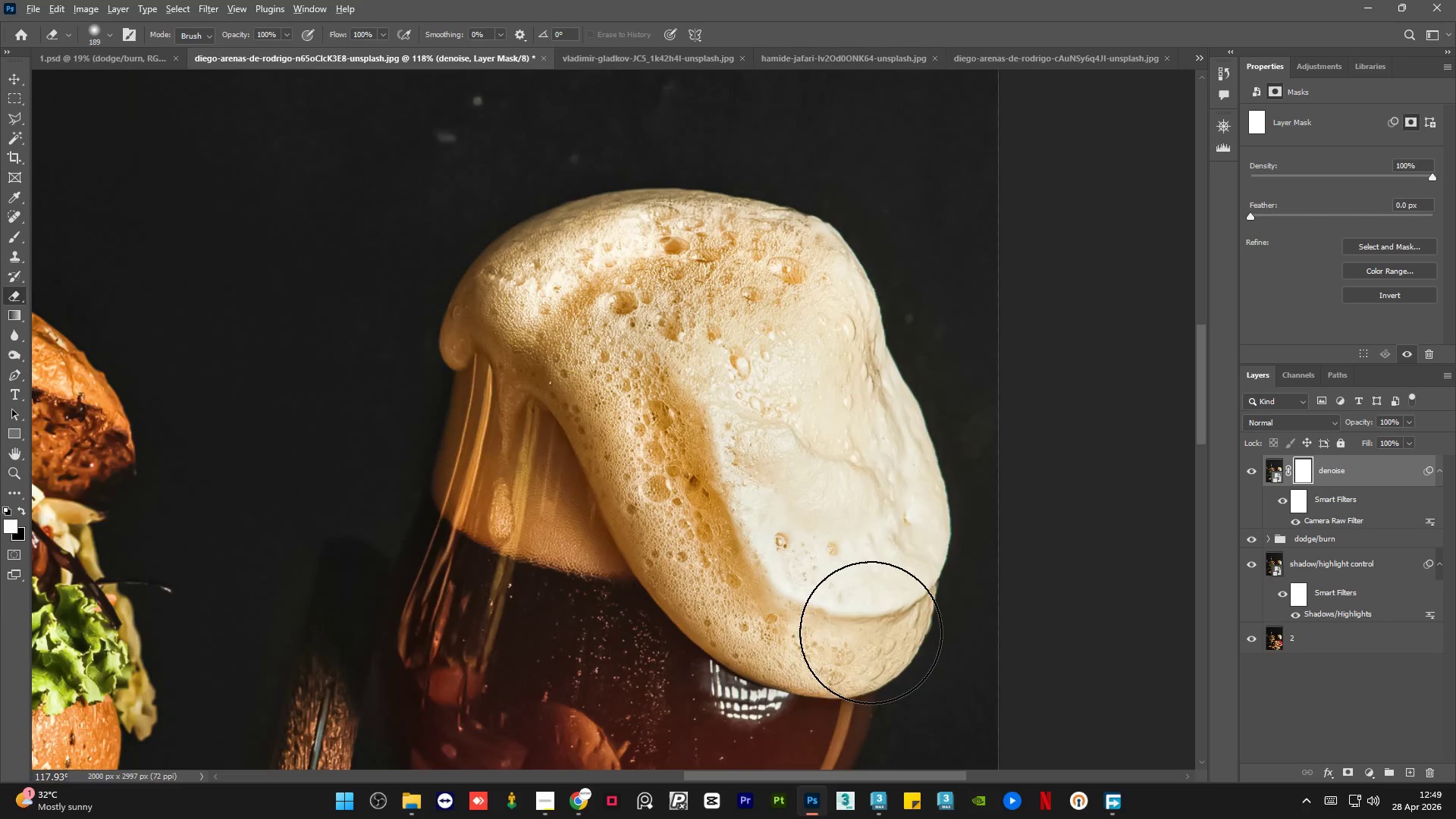 
hold_key(key=AltLeft, duration=0.44)
 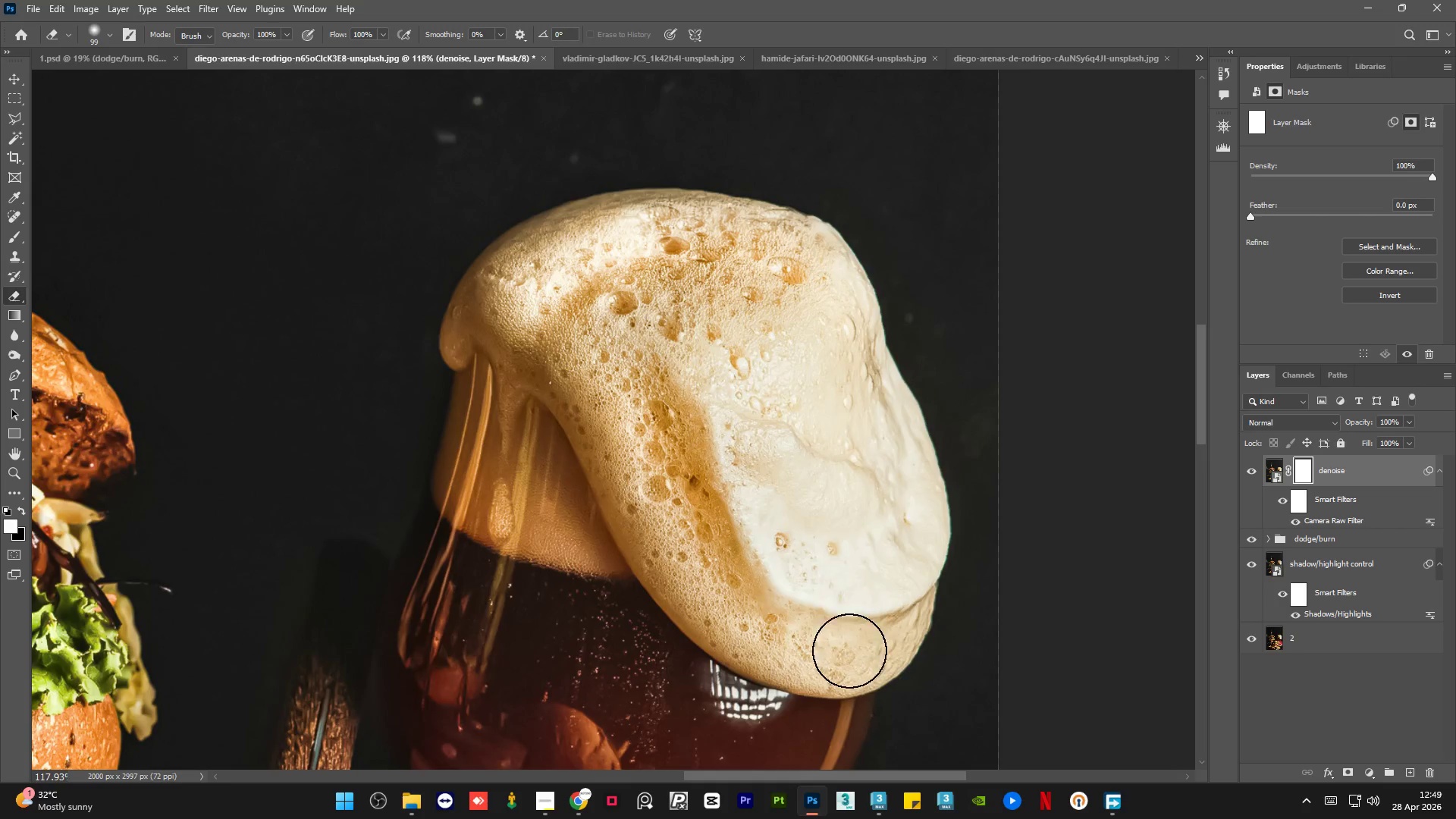 
left_click_drag(start_coordinate=[849, 651], to_coordinate=[563, 289])
 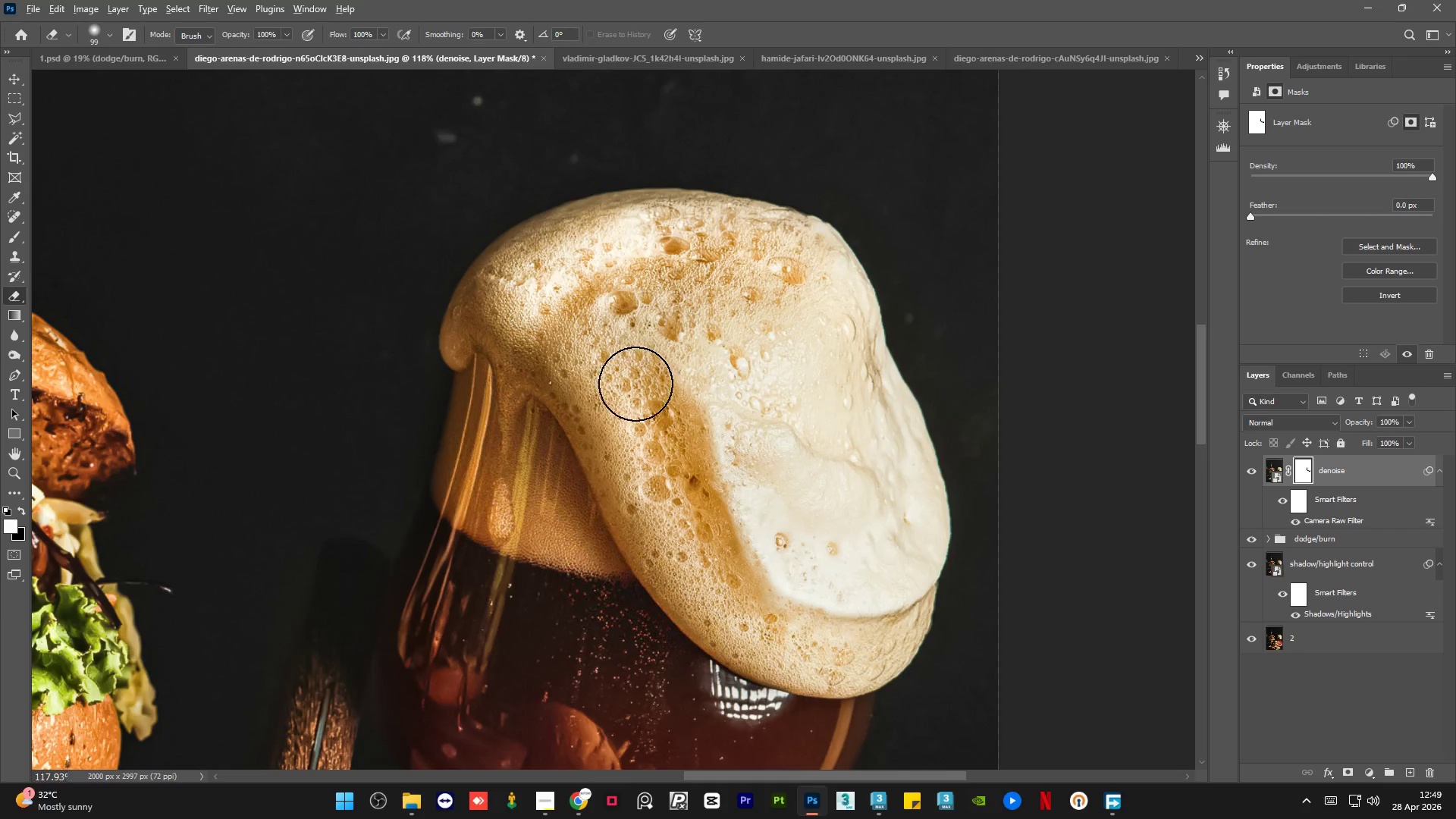 
hold_key(key=AltLeft, duration=1.25)
 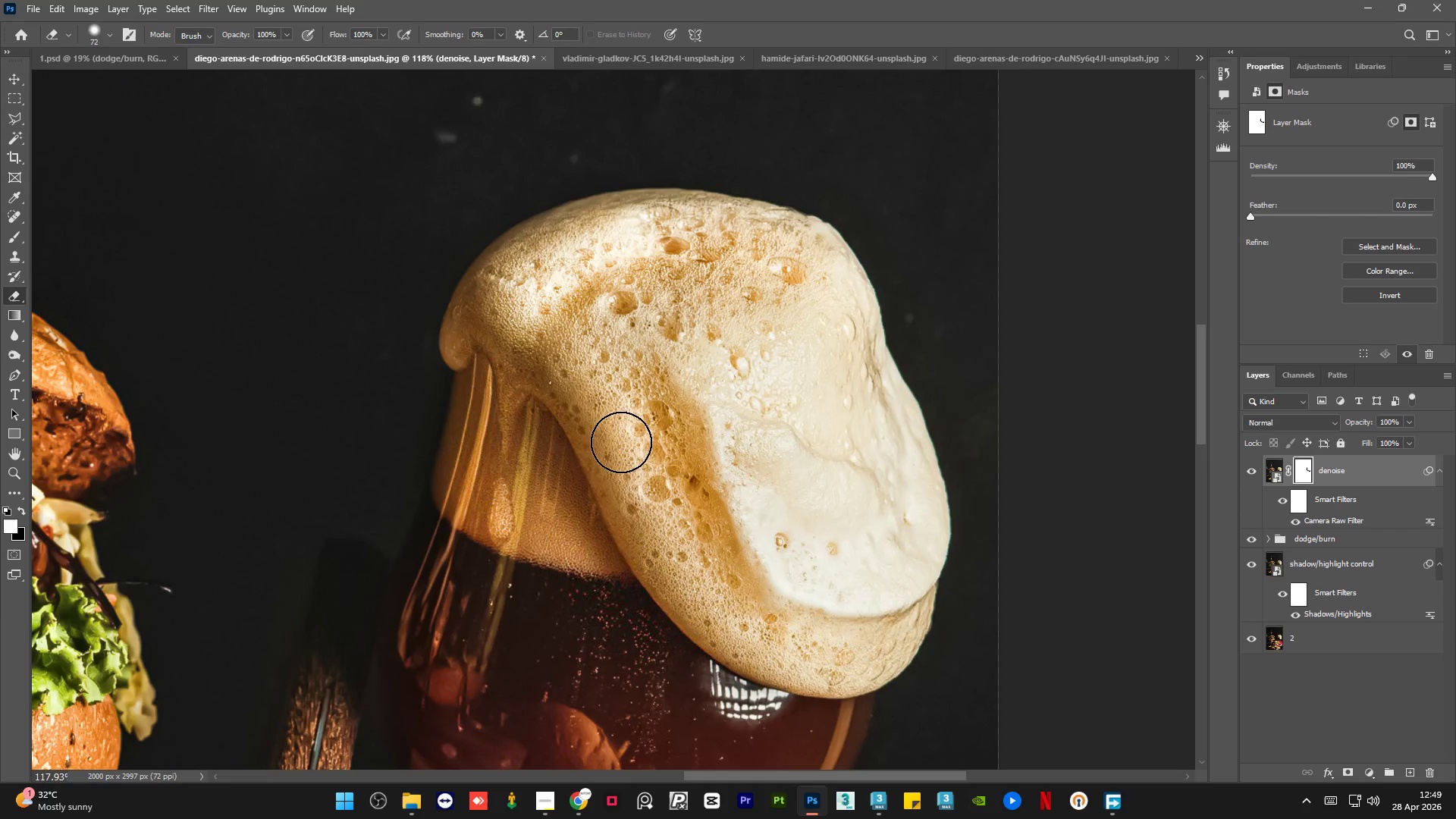 
left_click_drag(start_coordinate=[617, 438], to_coordinate=[821, 306])
 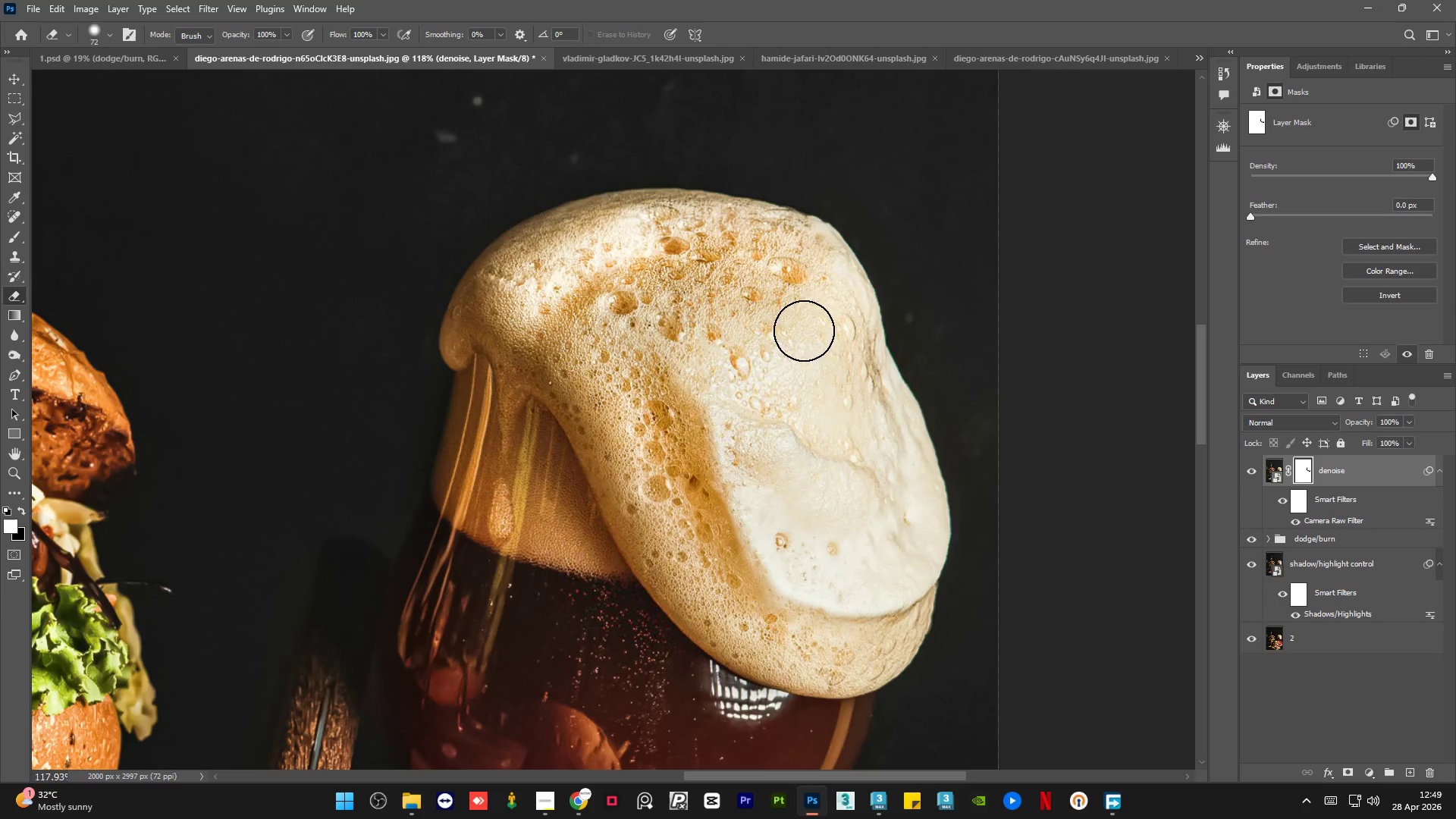 
hold_key(key=AltLeft, duration=0.5)
 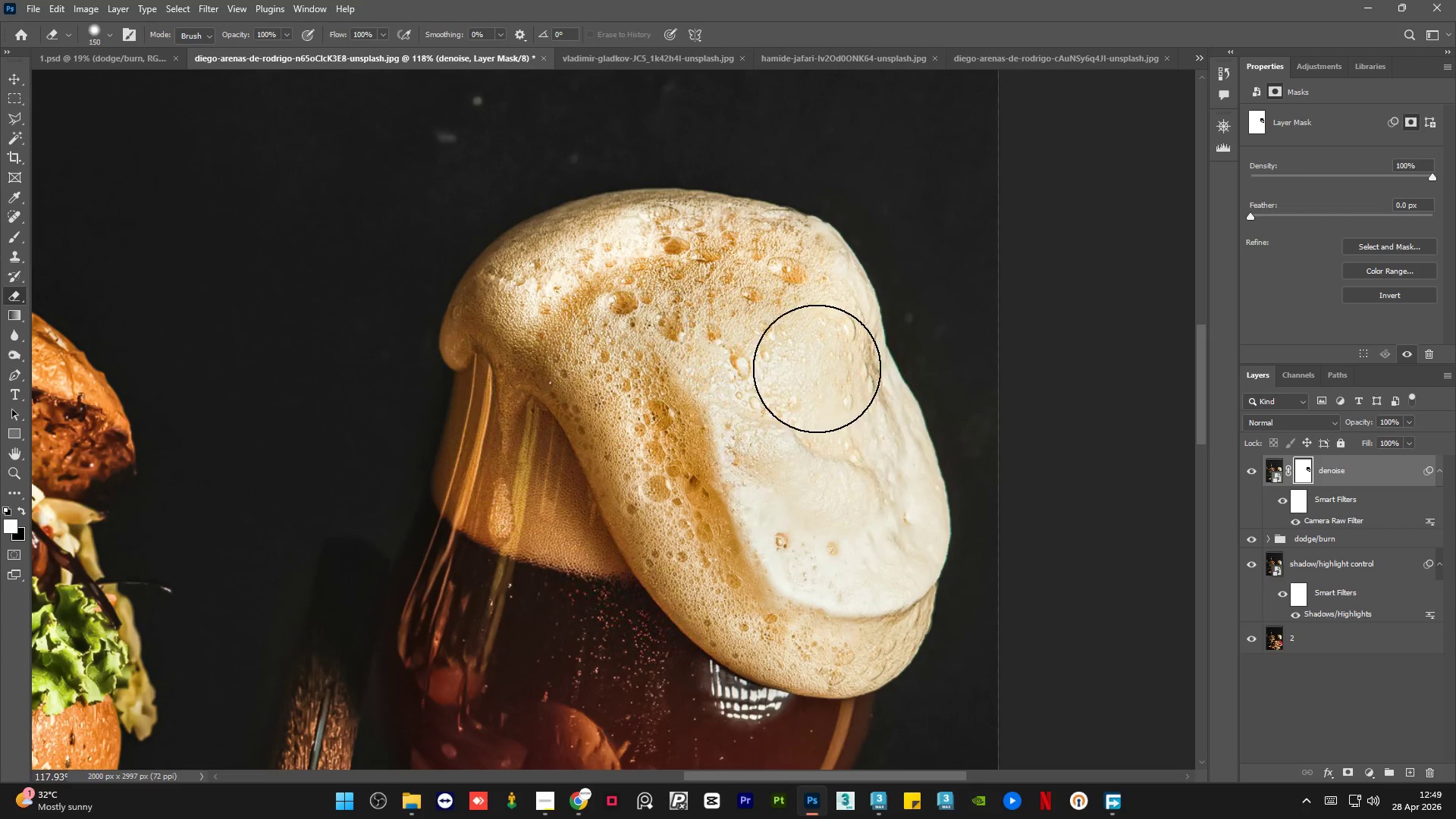 
left_click_drag(start_coordinate=[814, 363], to_coordinate=[774, 633])
 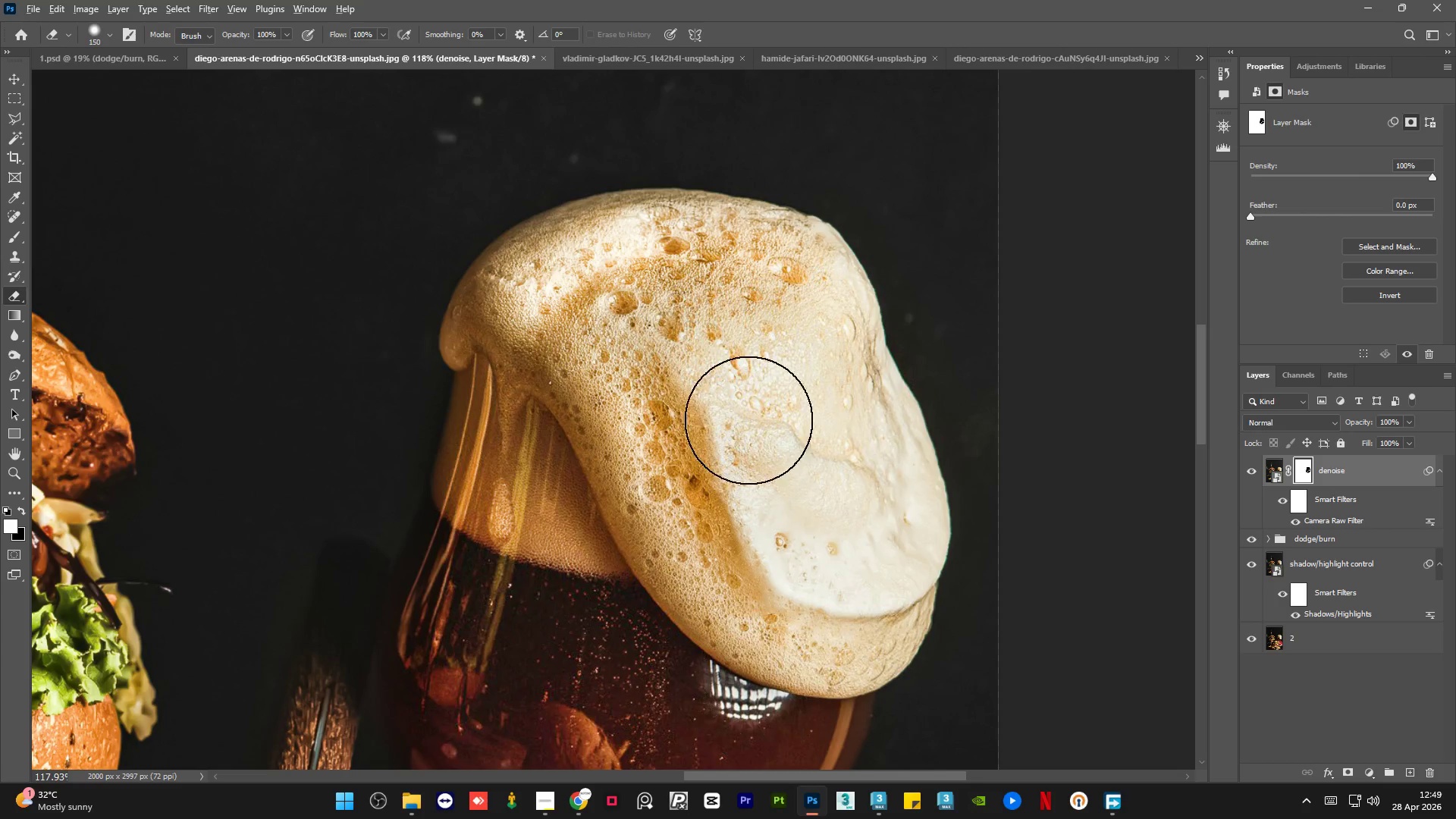 
hold_key(key=AltLeft, duration=0.97)
 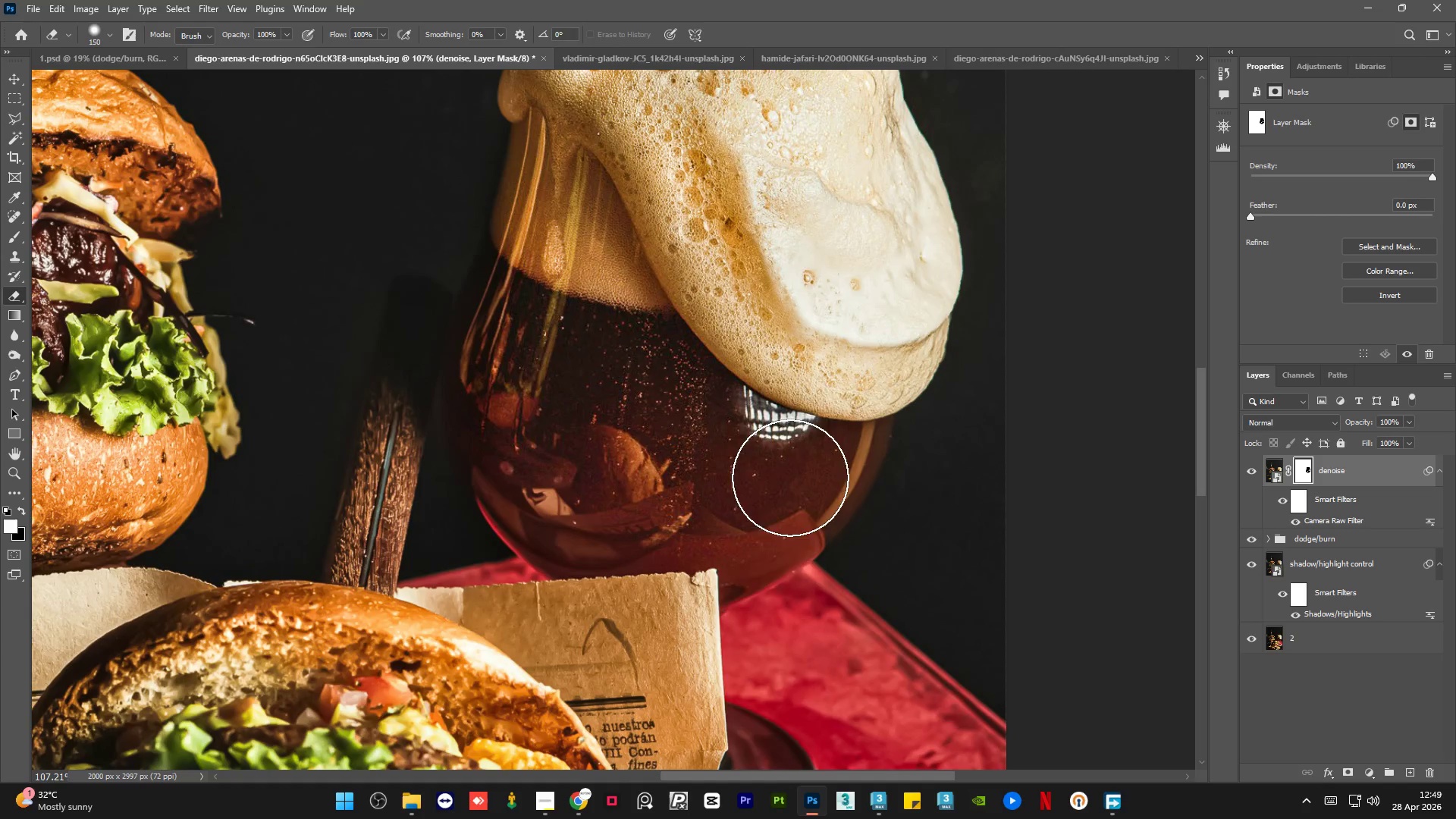 
left_click_drag(start_coordinate=[746, 499], to_coordinate=[751, 575])
 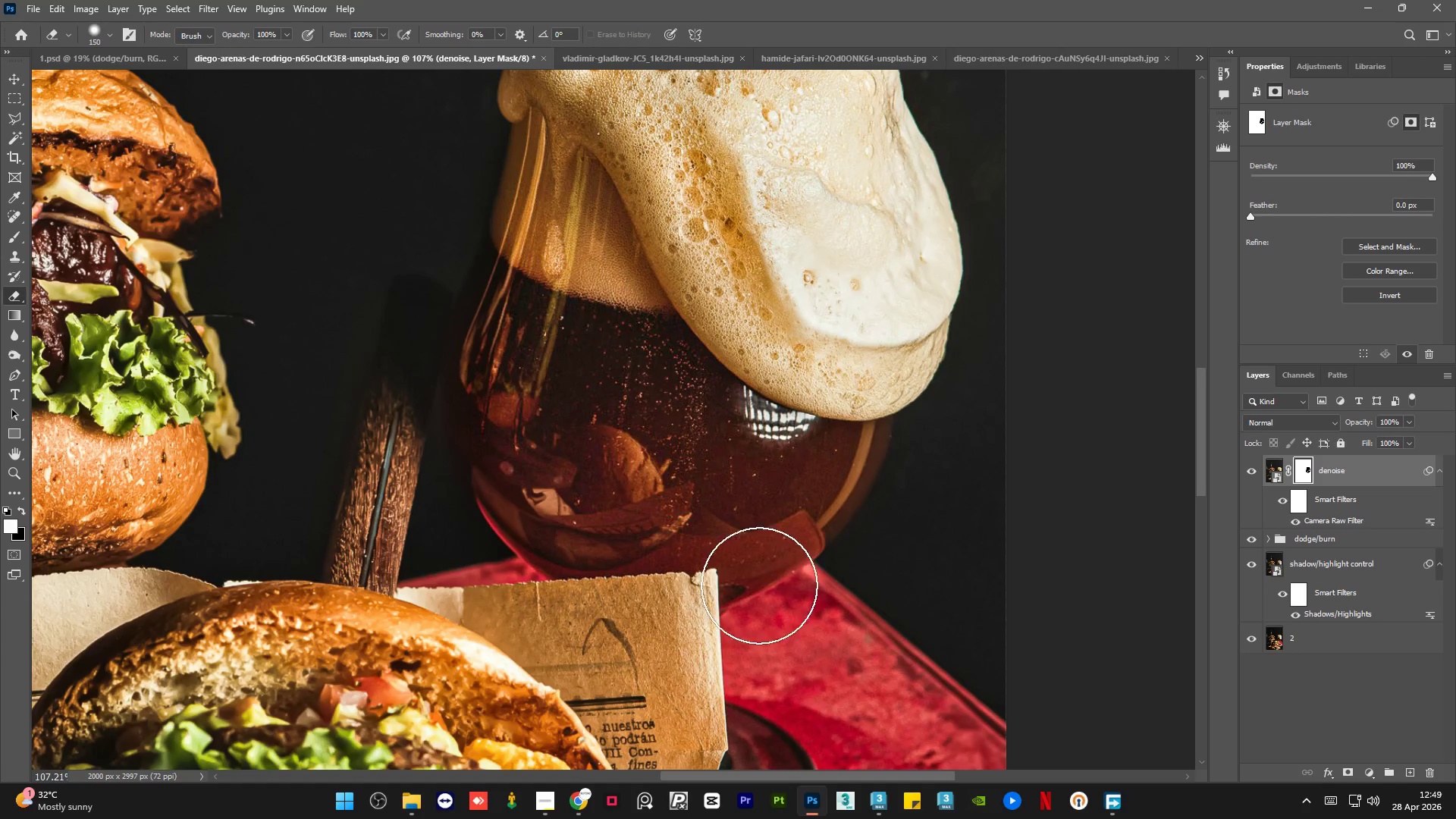 
scroll: coordinate [740, 507], scroll_direction: none, amount: 0.0
 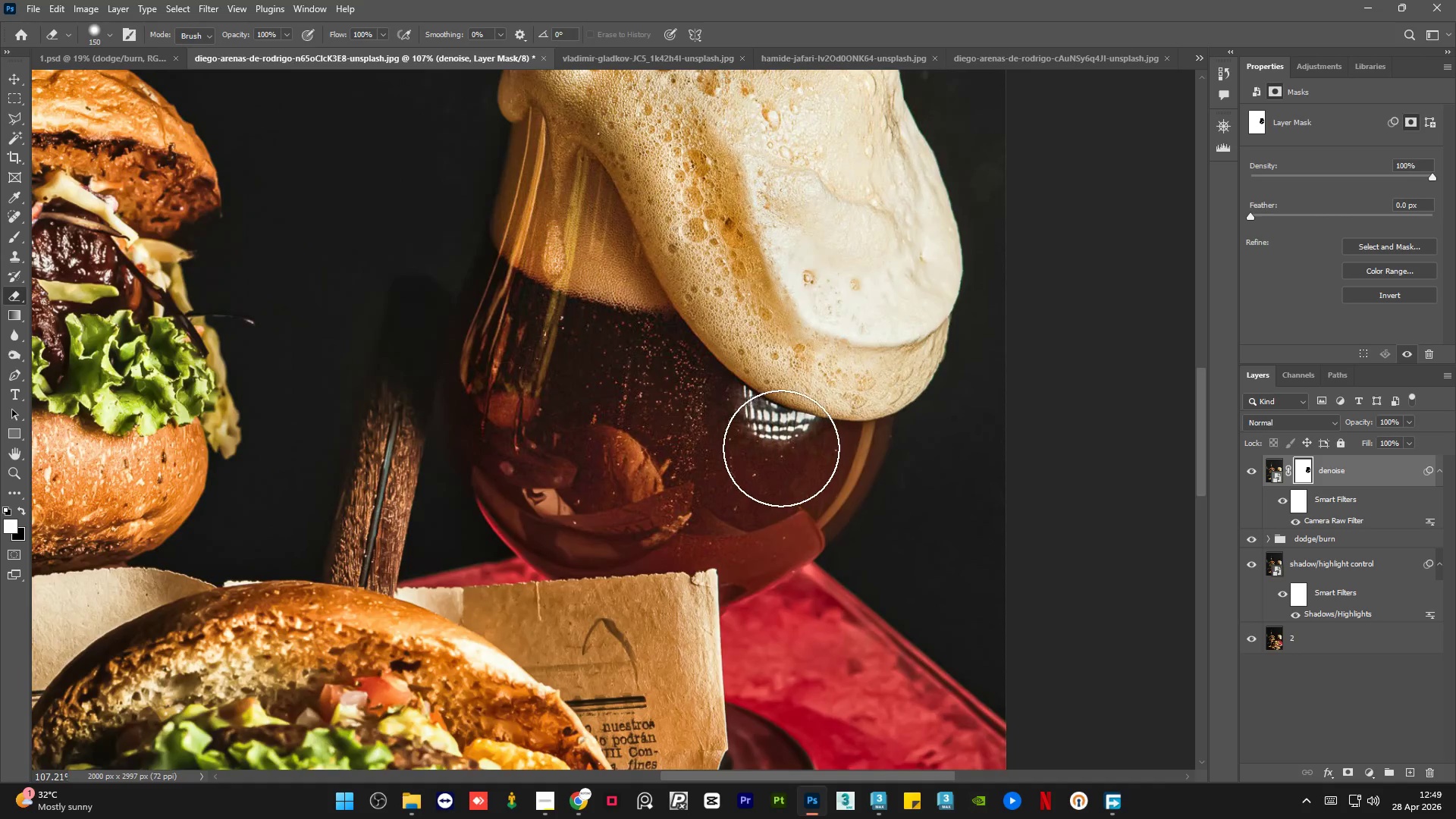 
hold_key(key=AltLeft, duration=0.89)
 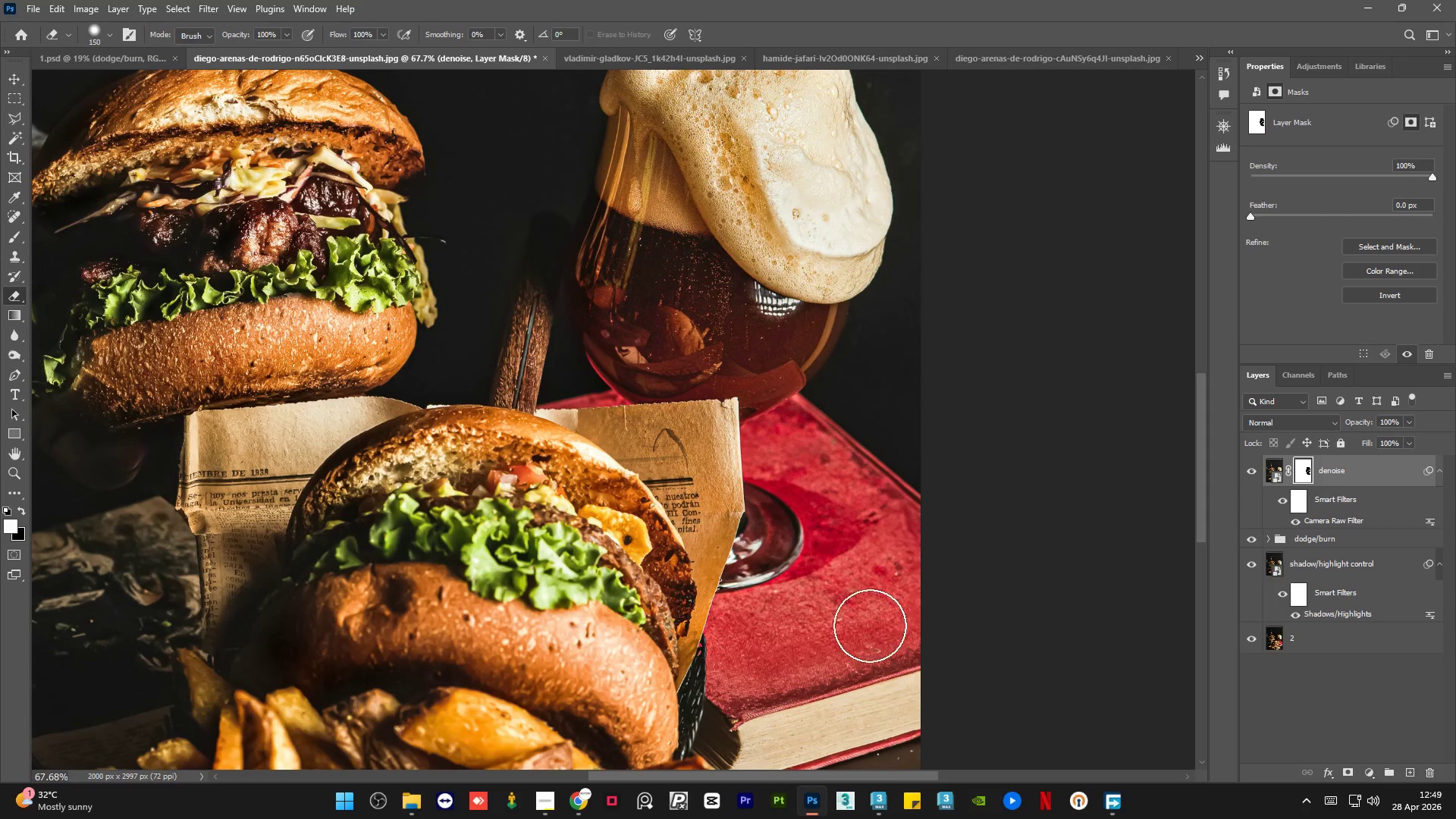 
left_click_drag(start_coordinate=[821, 571], to_coordinate=[792, 454])
 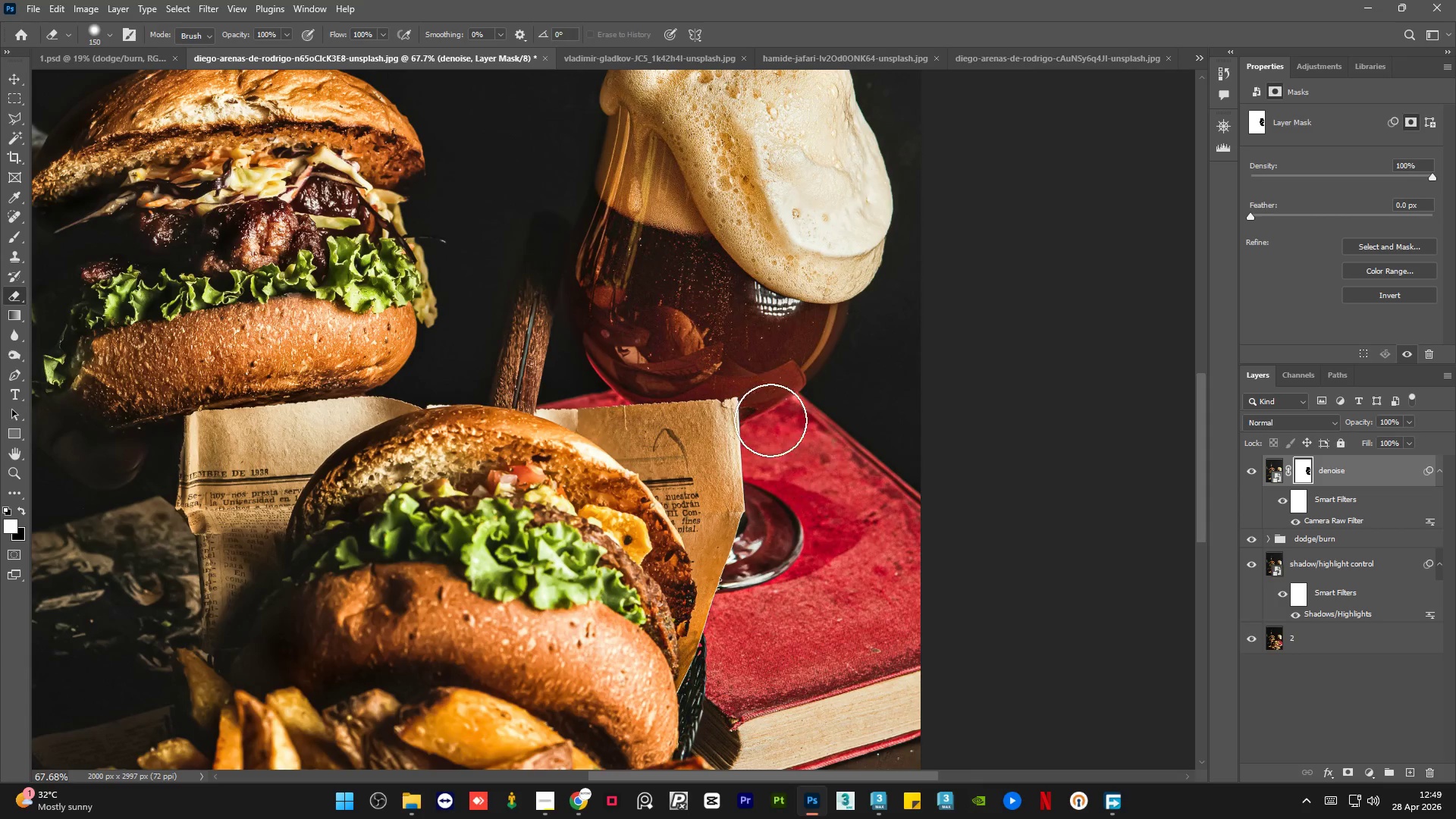 
scroll: coordinate [770, 555], scroll_direction: down, amount: 5.0
 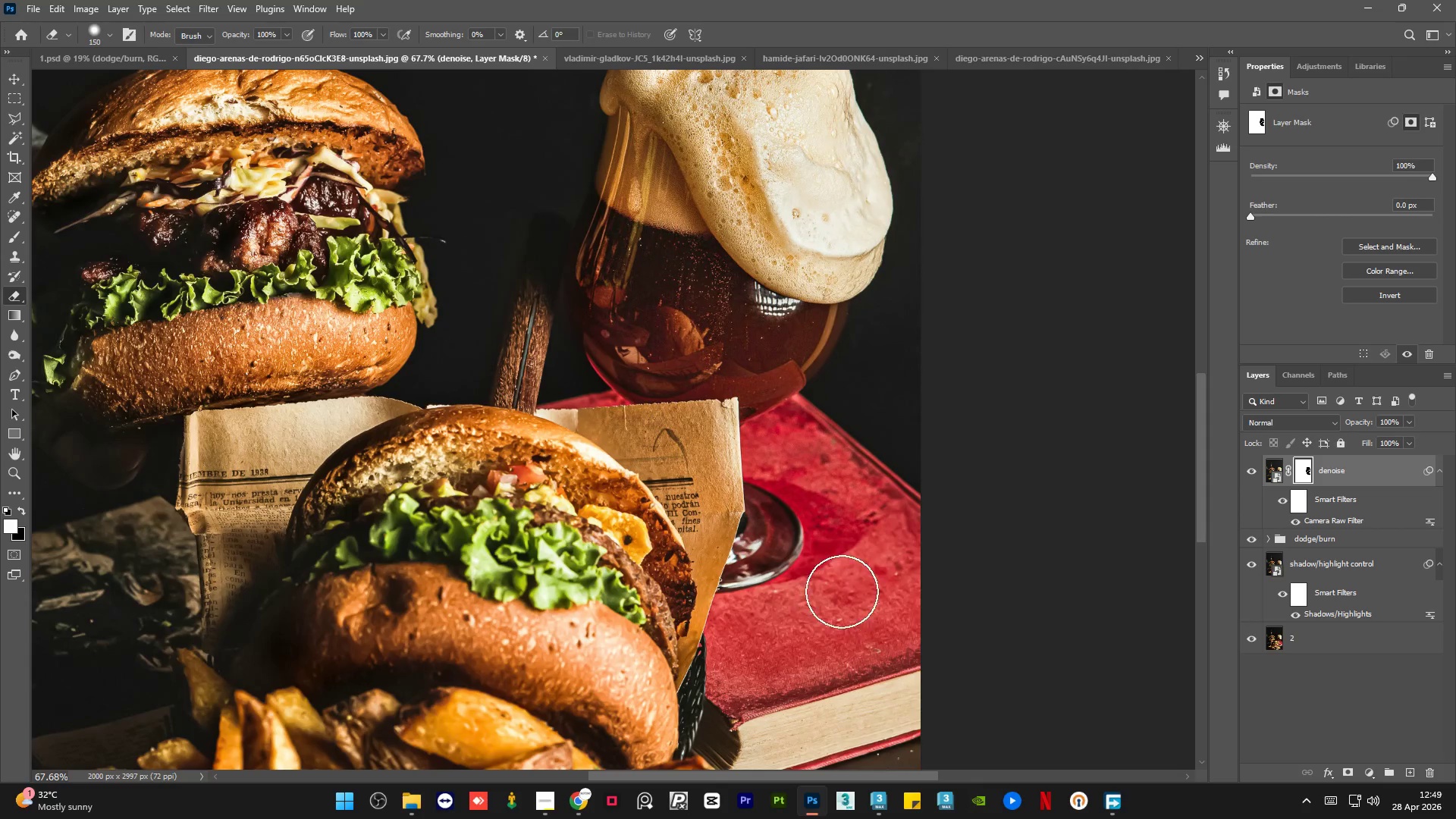 
hold_key(key=AltLeft, duration=1.02)
 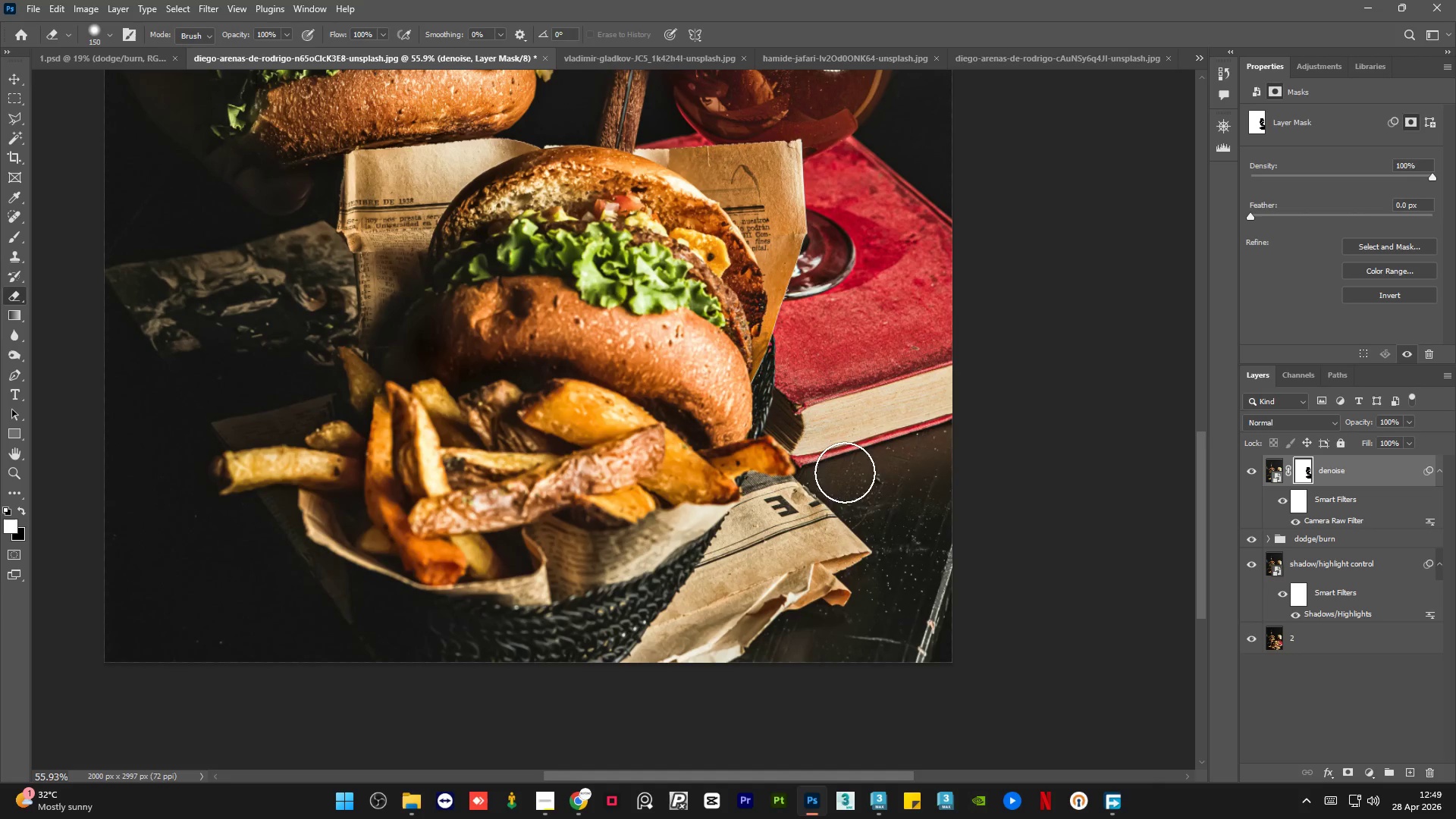 
left_click_drag(start_coordinate=[822, 518], to_coordinate=[914, 320])
 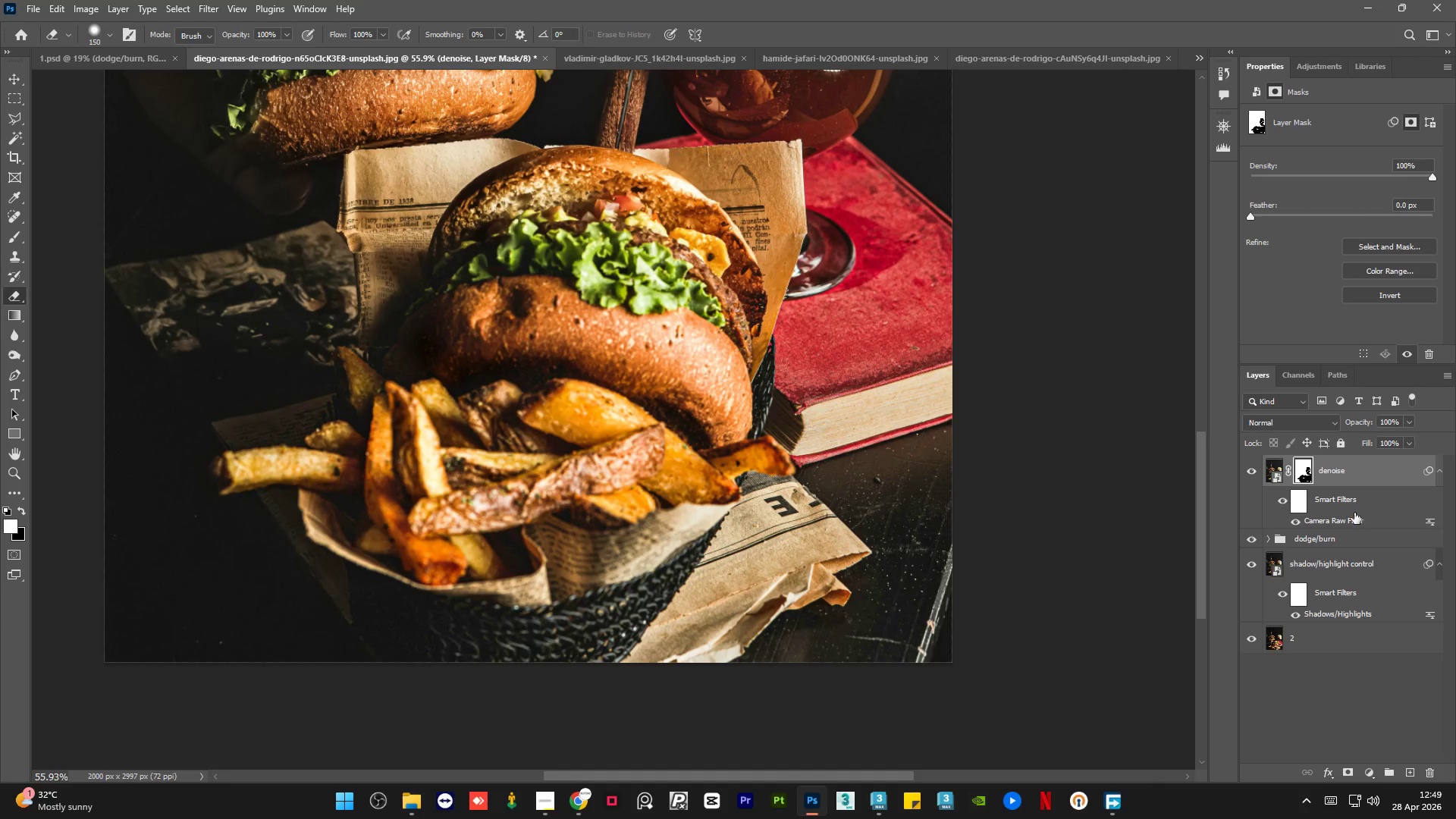 
scroll: coordinate [795, 545], scroll_direction: down, amount: 2.0
 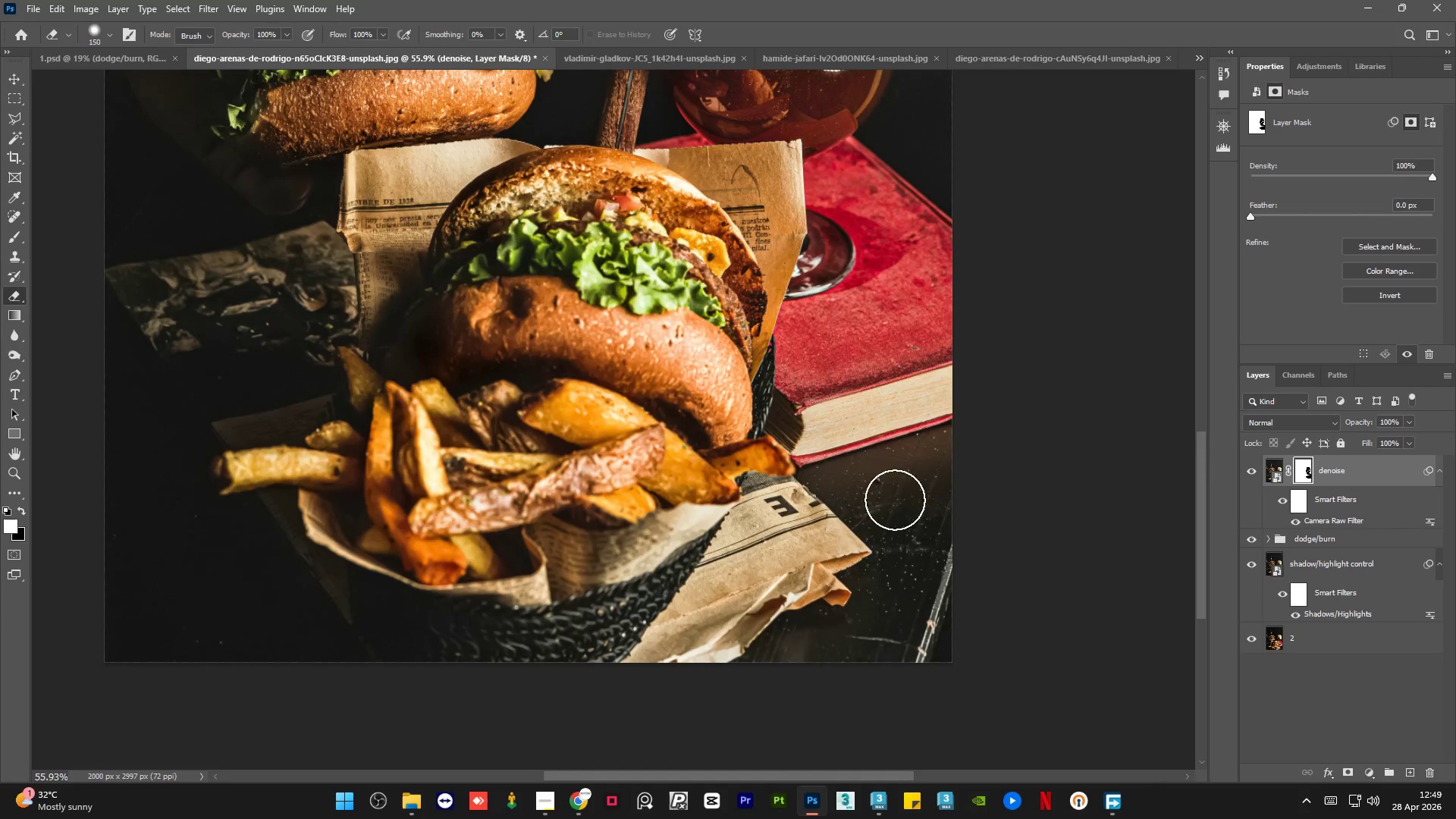 
hold_key(key=ControlLeft, duration=0.97)
 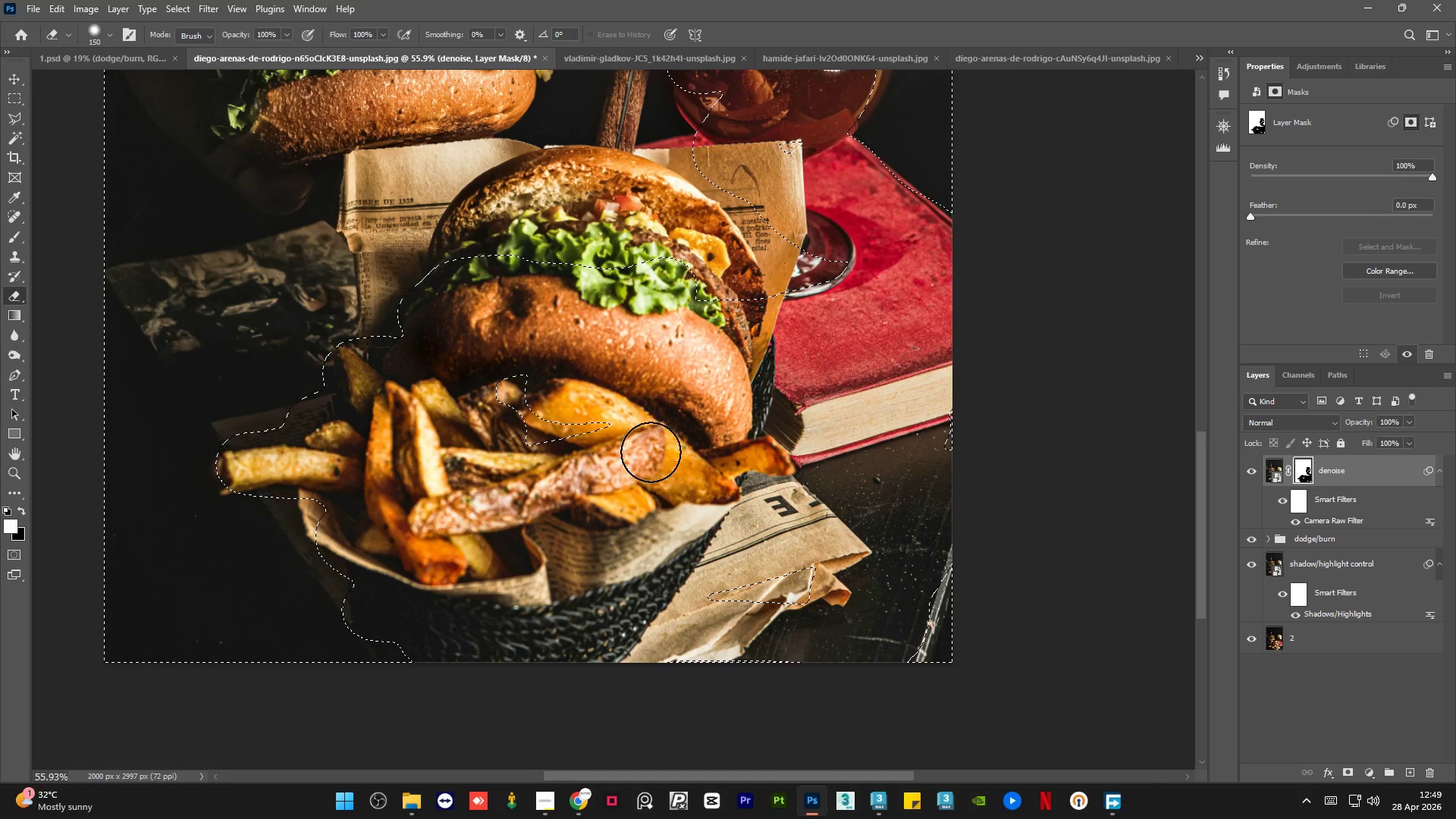 
key(Control+D)
 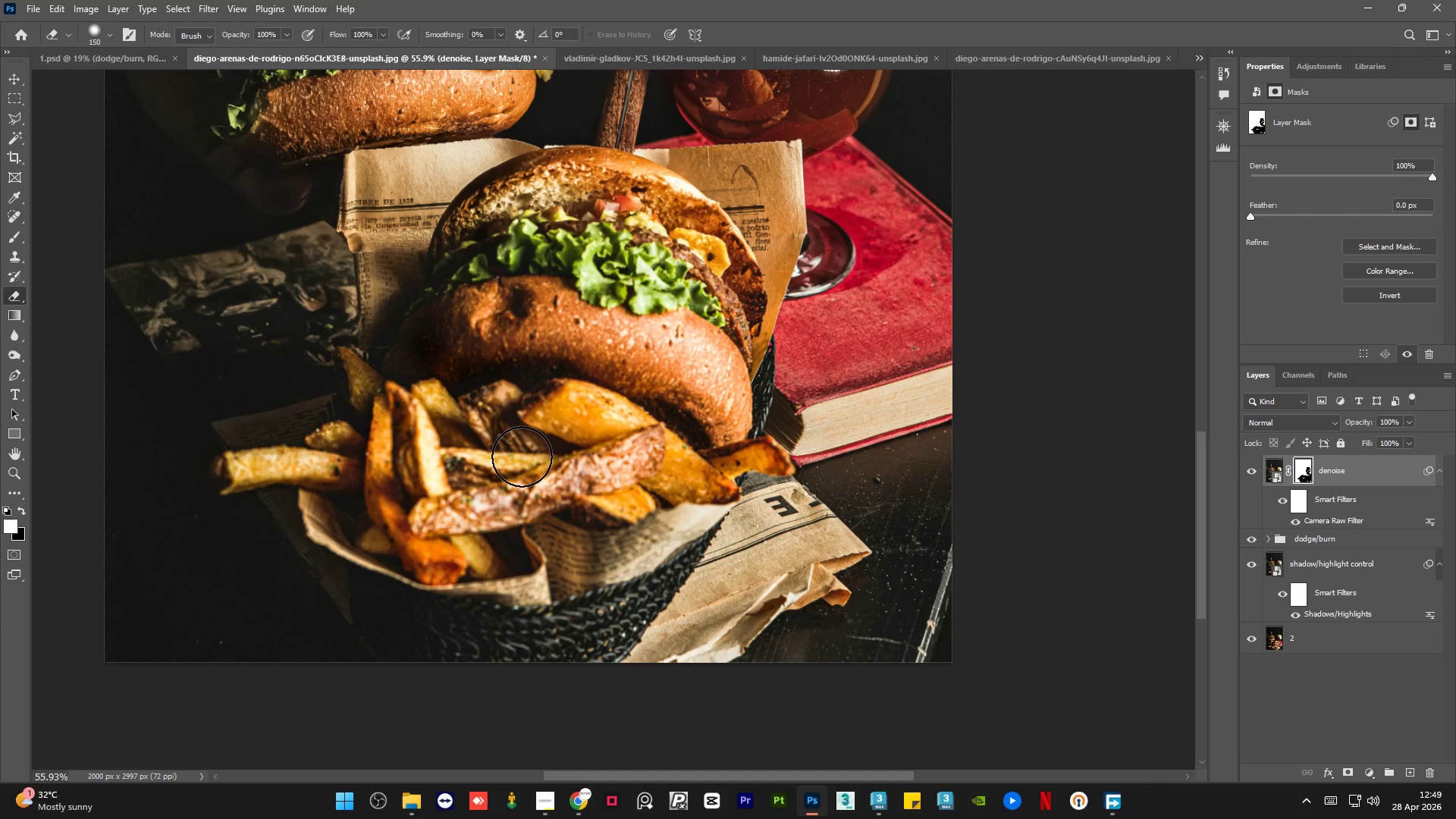 
left_click_drag(start_coordinate=[472, 394], to_coordinate=[519, 384])
 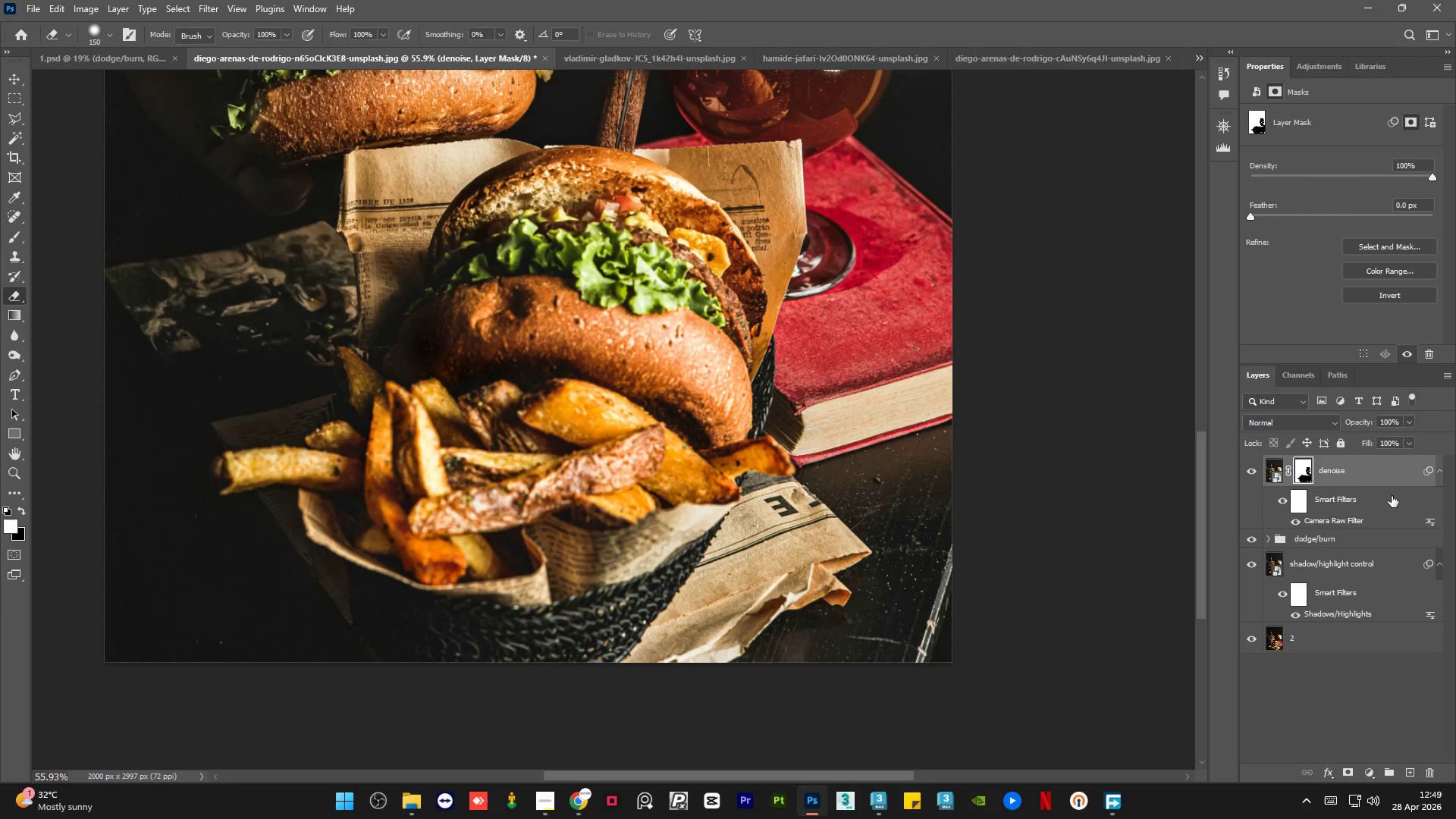 
hold_key(key=ControlLeft, duration=0.56)
left_click([1305, 474])
 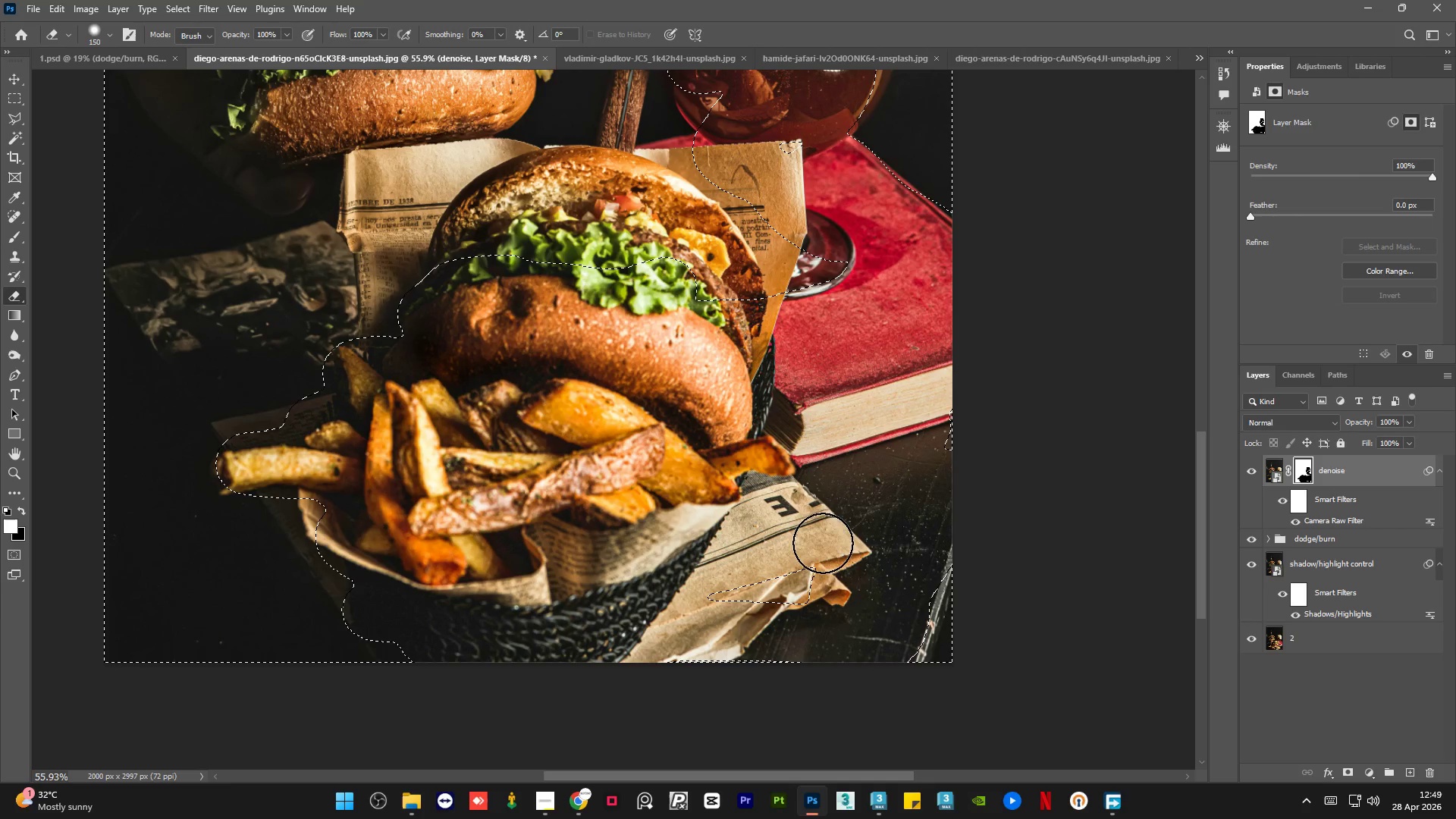 
key(Control+D)
 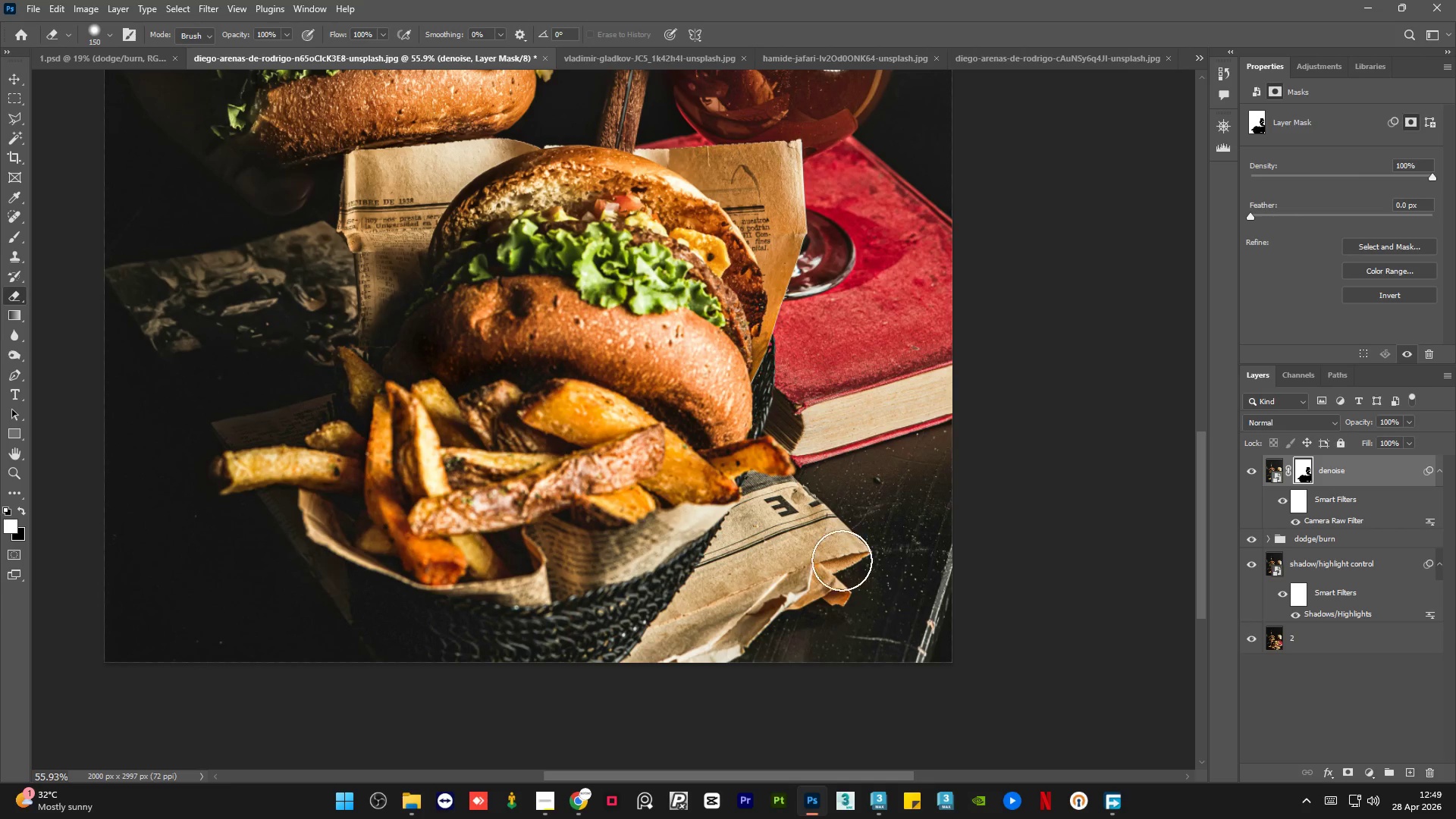 
left_click_drag(start_coordinate=[838, 560], to_coordinate=[934, 444])
 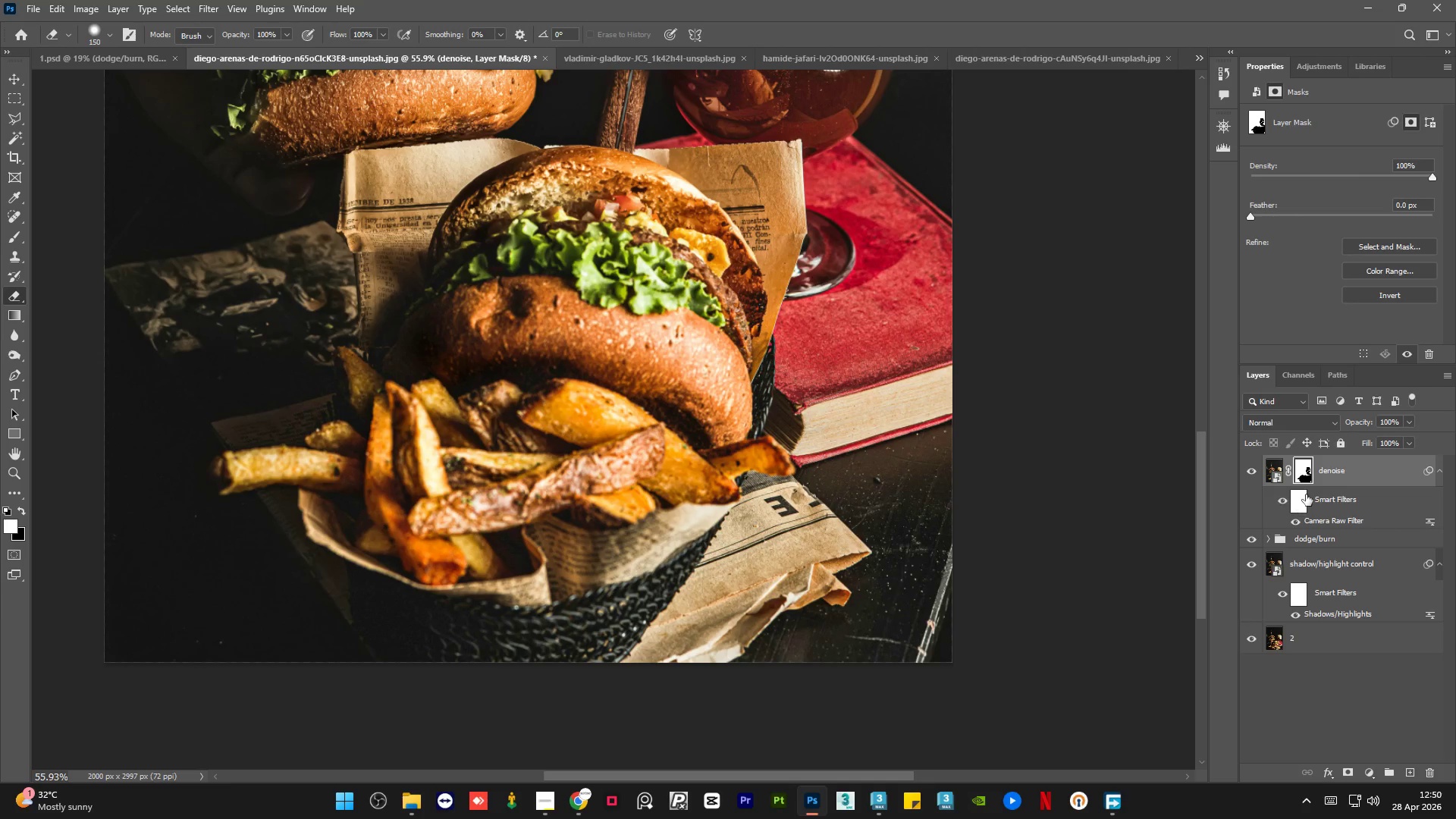 
hold_key(key=ControlLeft, duration=0.73)
left_click([1297, 472])
 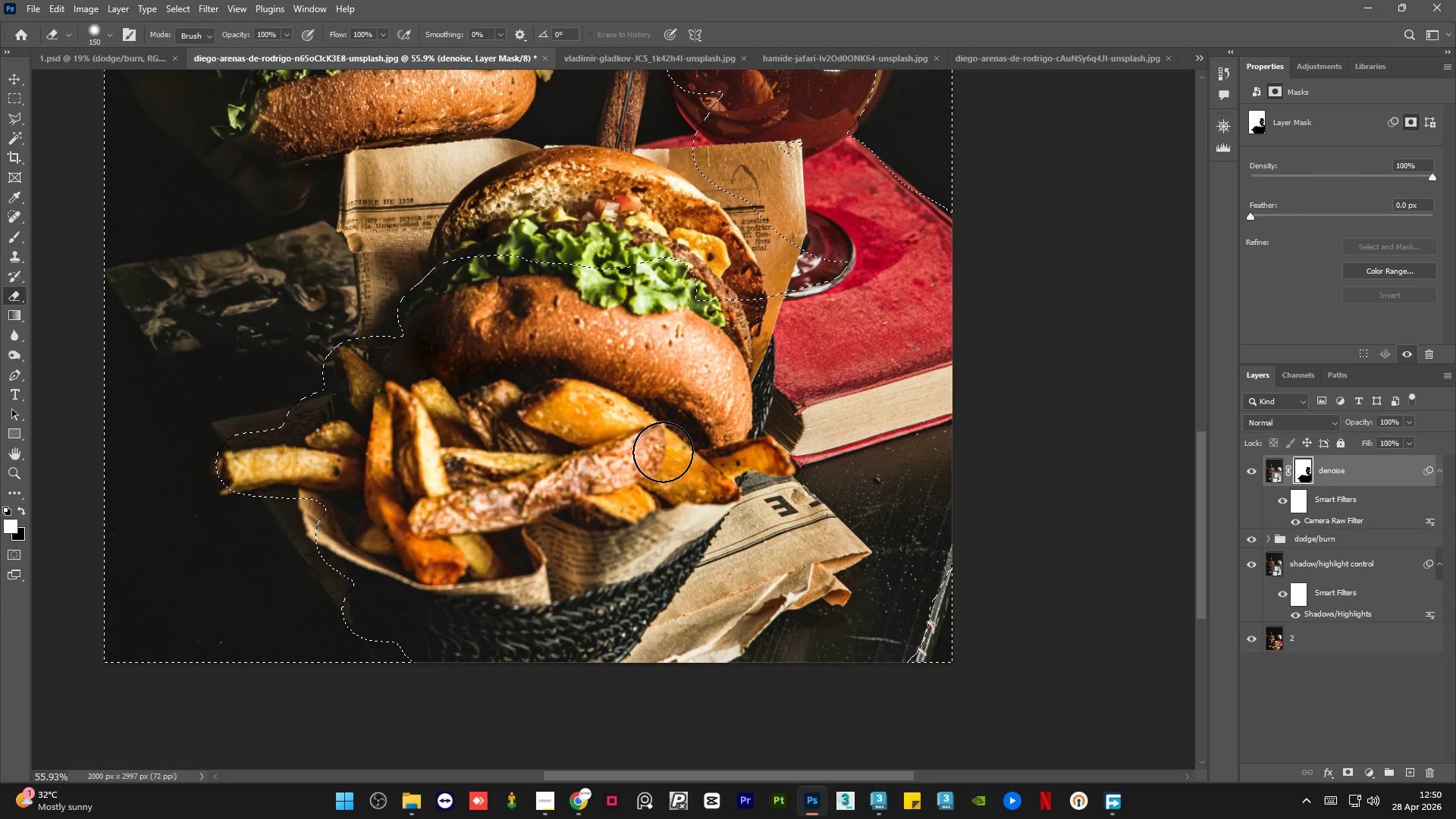 
hold_key(key=AltLeft, duration=0.45)
hold_key(key=AltLeft, duration=0.45)
scroll: coordinate [591, 381], scroll_direction: up, amount: 11.0
 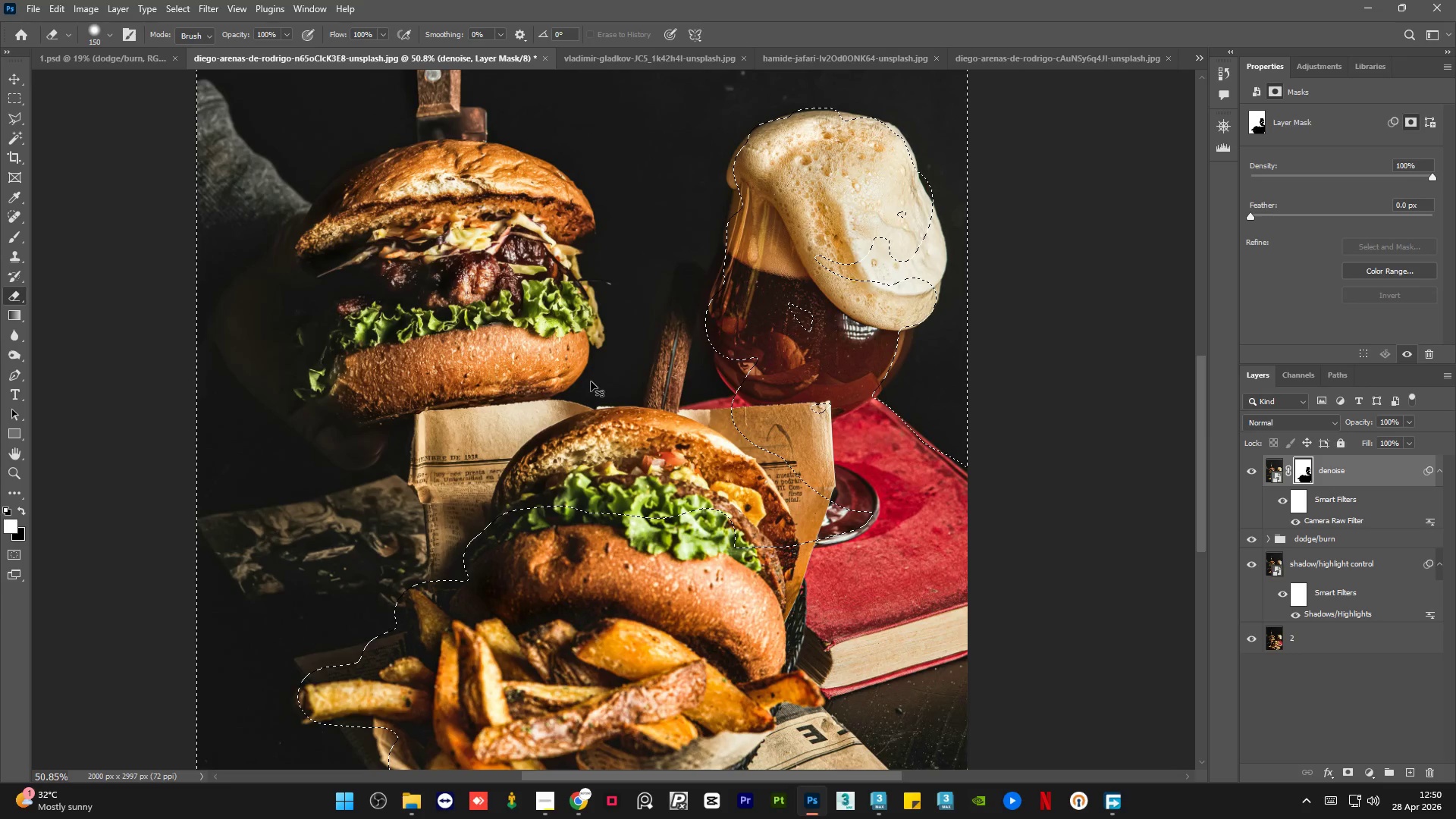 
key(Control+D)
 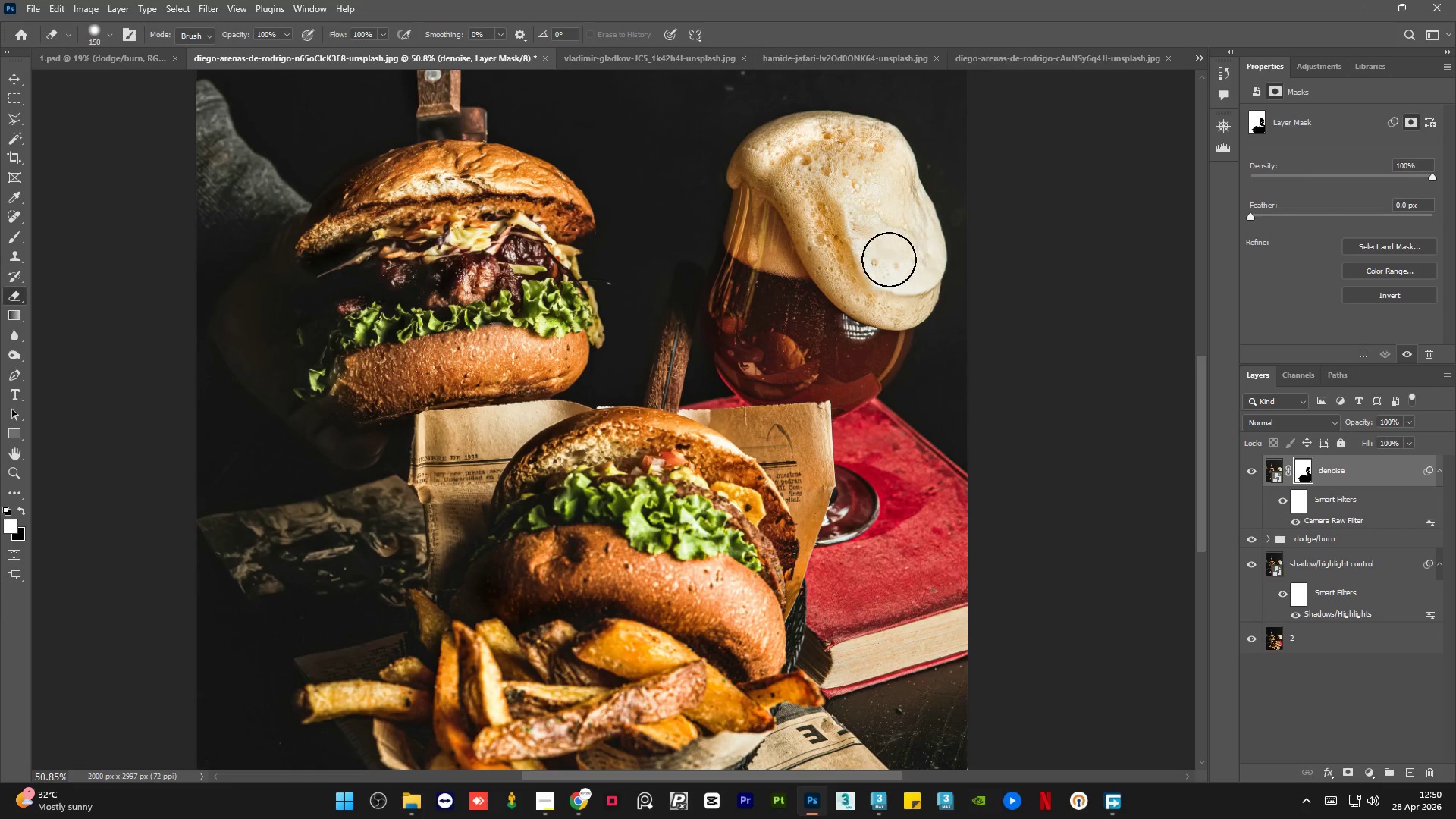 
left_click_drag(start_coordinate=[877, 278], to_coordinate=[669, 422])
 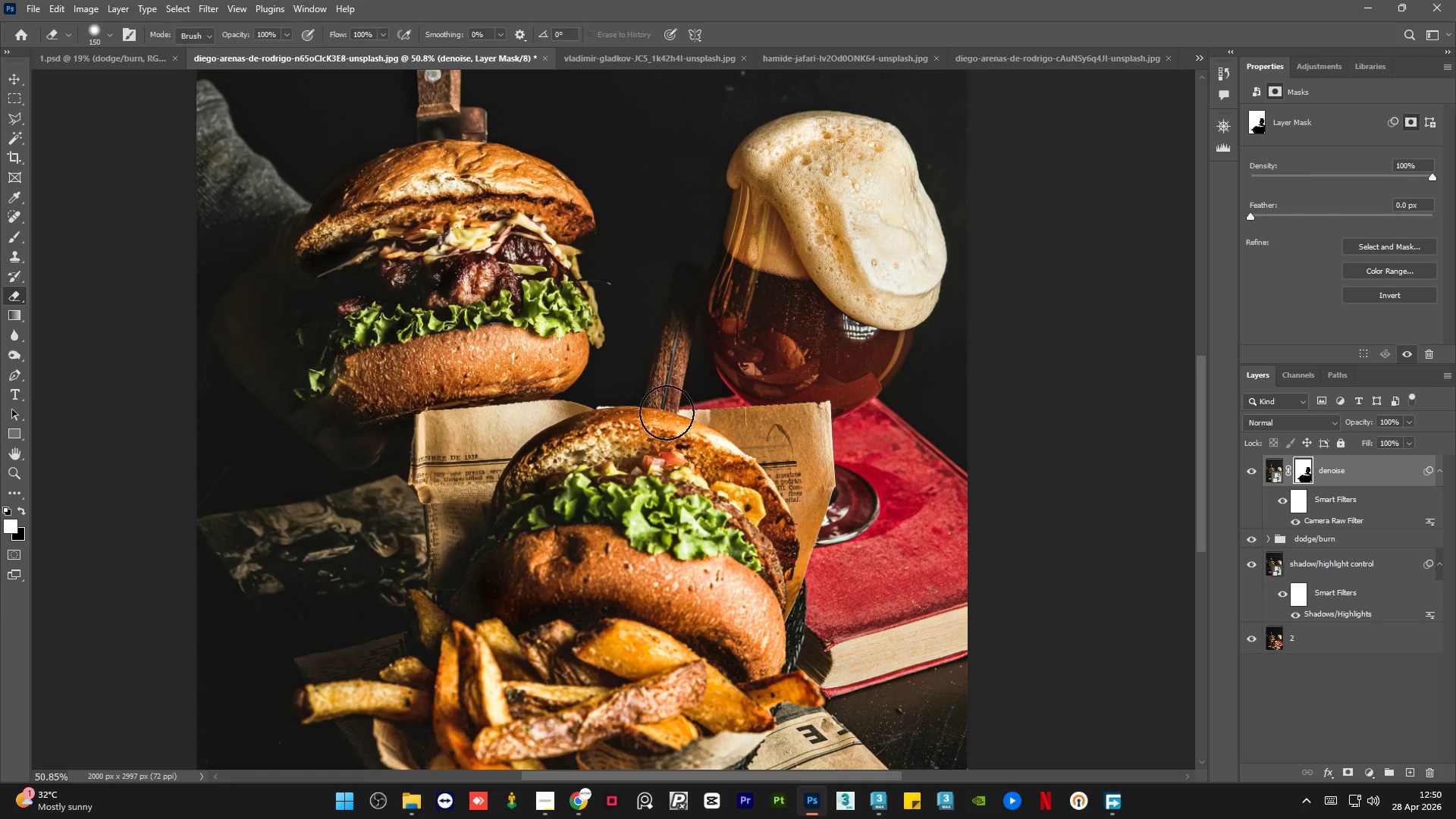 
hold_key(key=AltLeft, duration=0.62)
 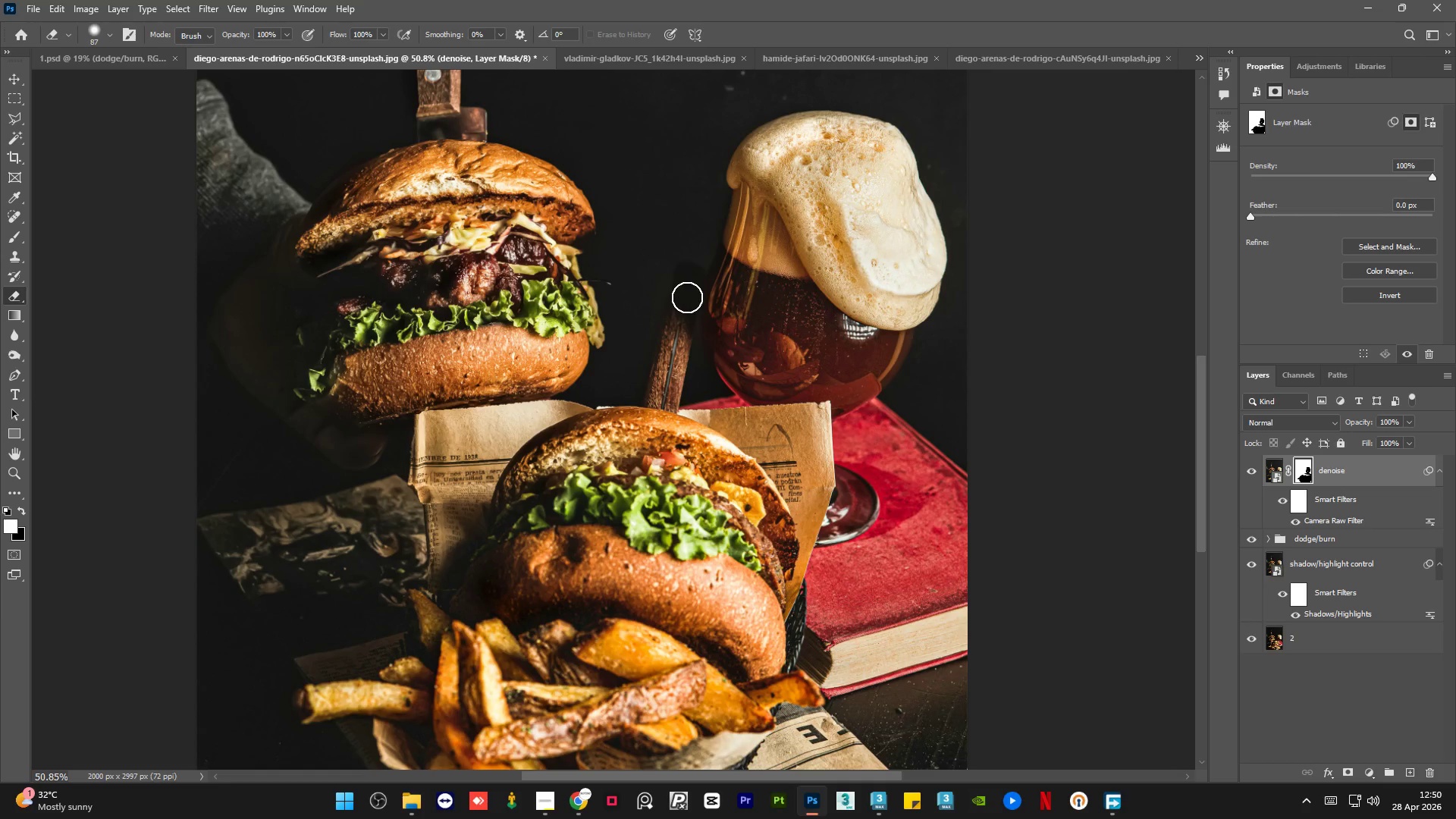 
left_click_drag(start_coordinate=[687, 297], to_coordinate=[657, 447])
 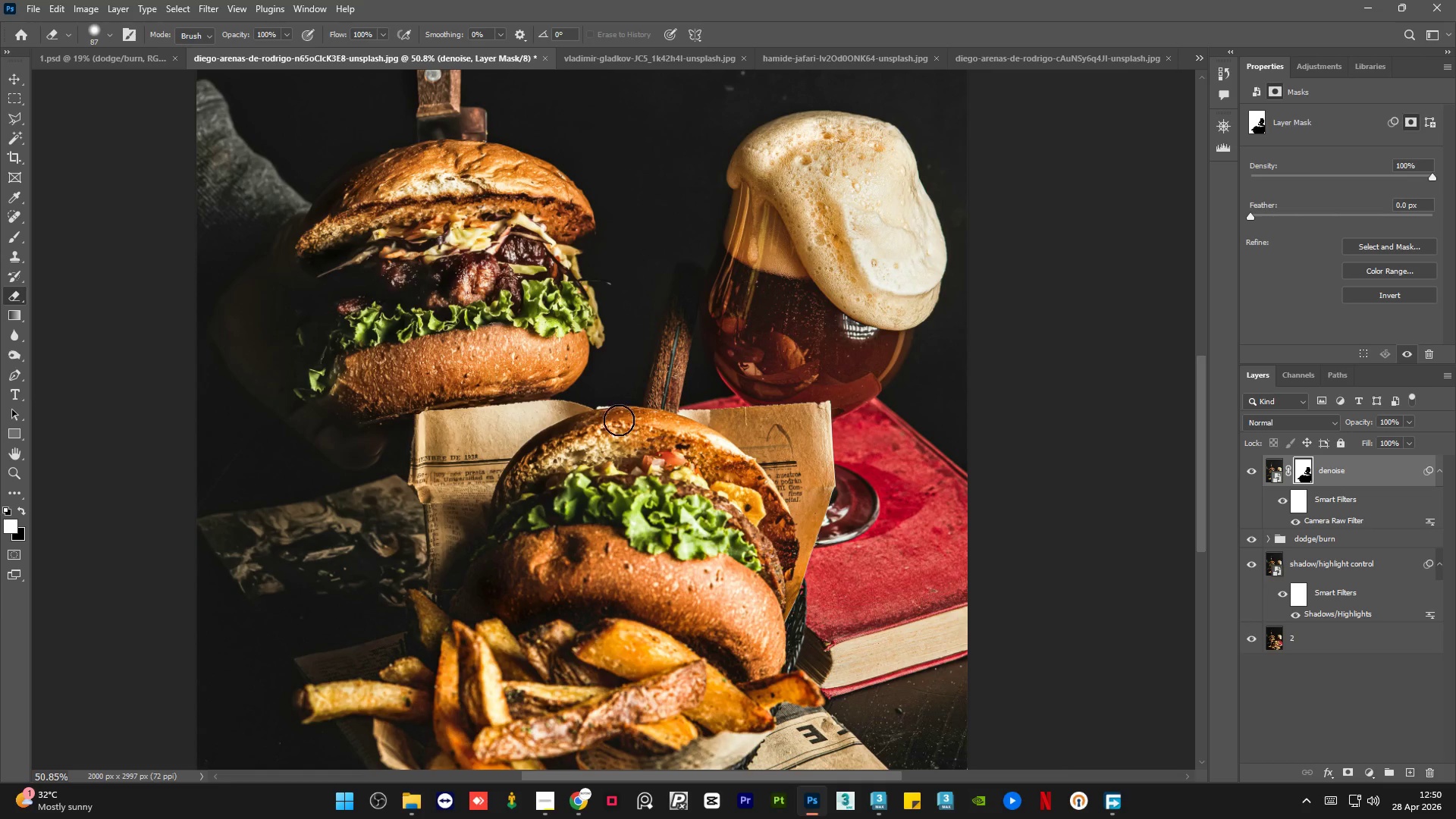 
left_click_drag(start_coordinate=[568, 428], to_coordinate=[538, 438])
 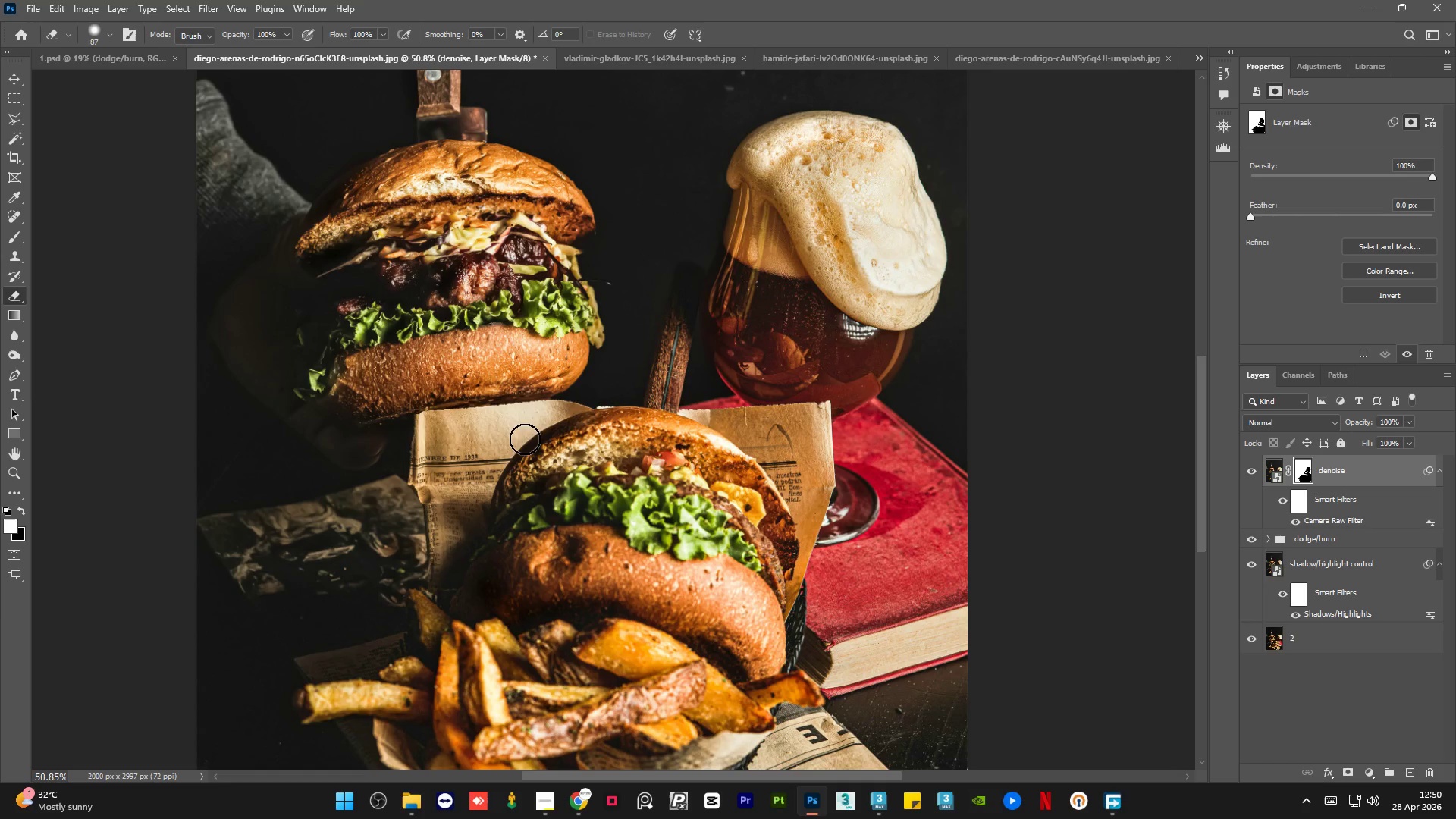 
hold_key(key=AltLeft, duration=0.38)
 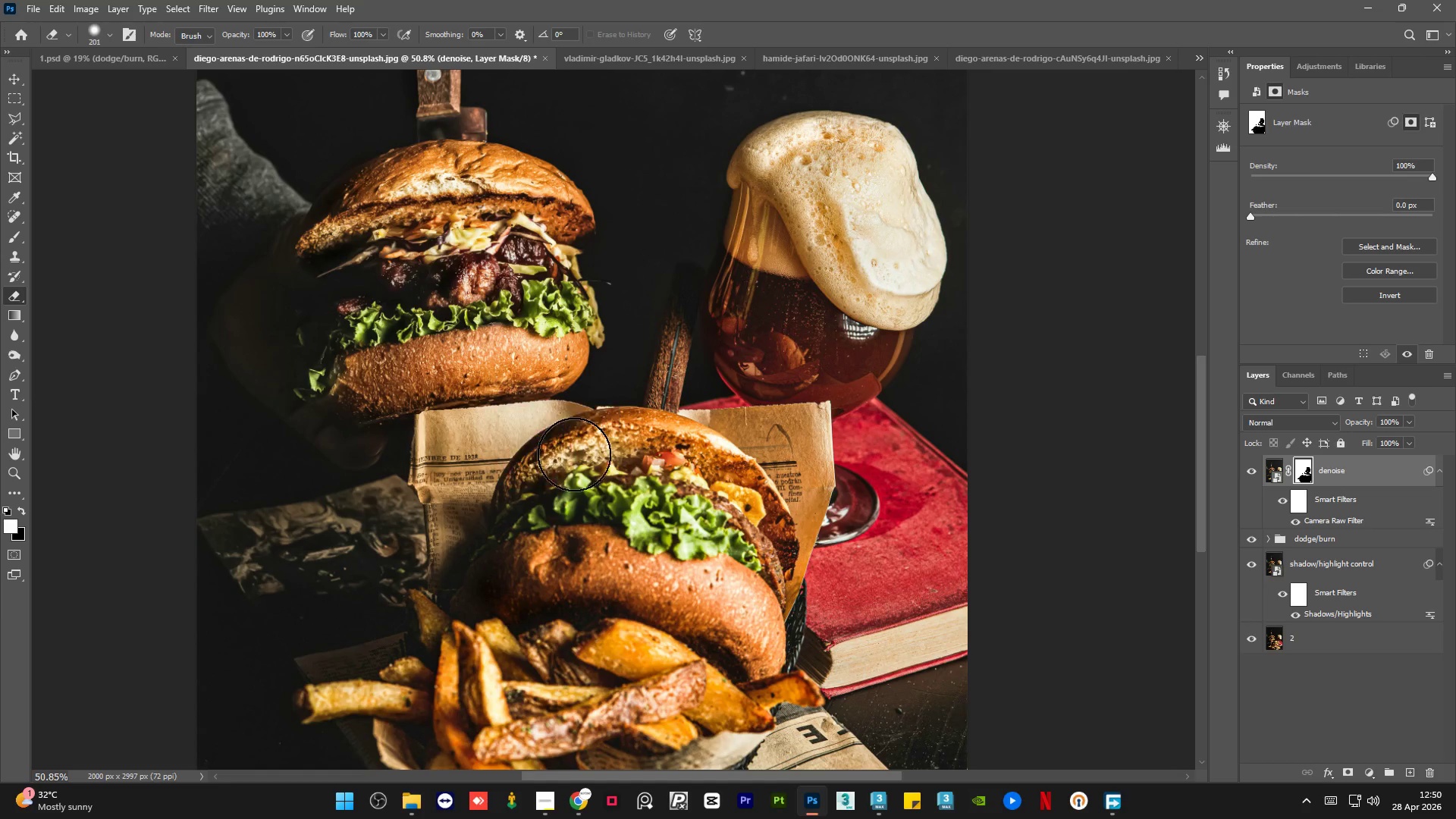 
left_click_drag(start_coordinate=[594, 453], to_coordinate=[449, 431])
 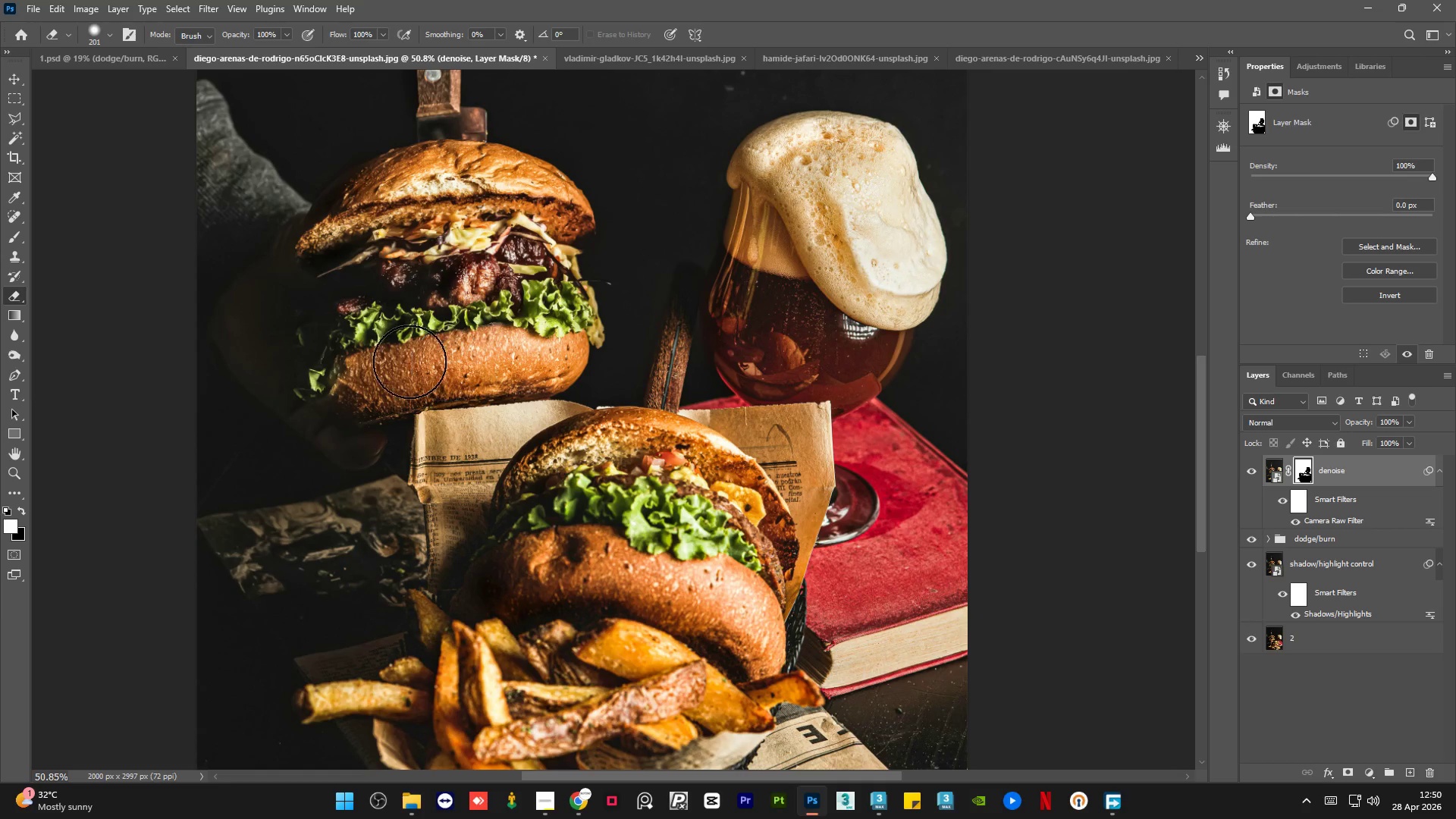 
left_click_drag(start_coordinate=[372, 358], to_coordinate=[503, 384])
 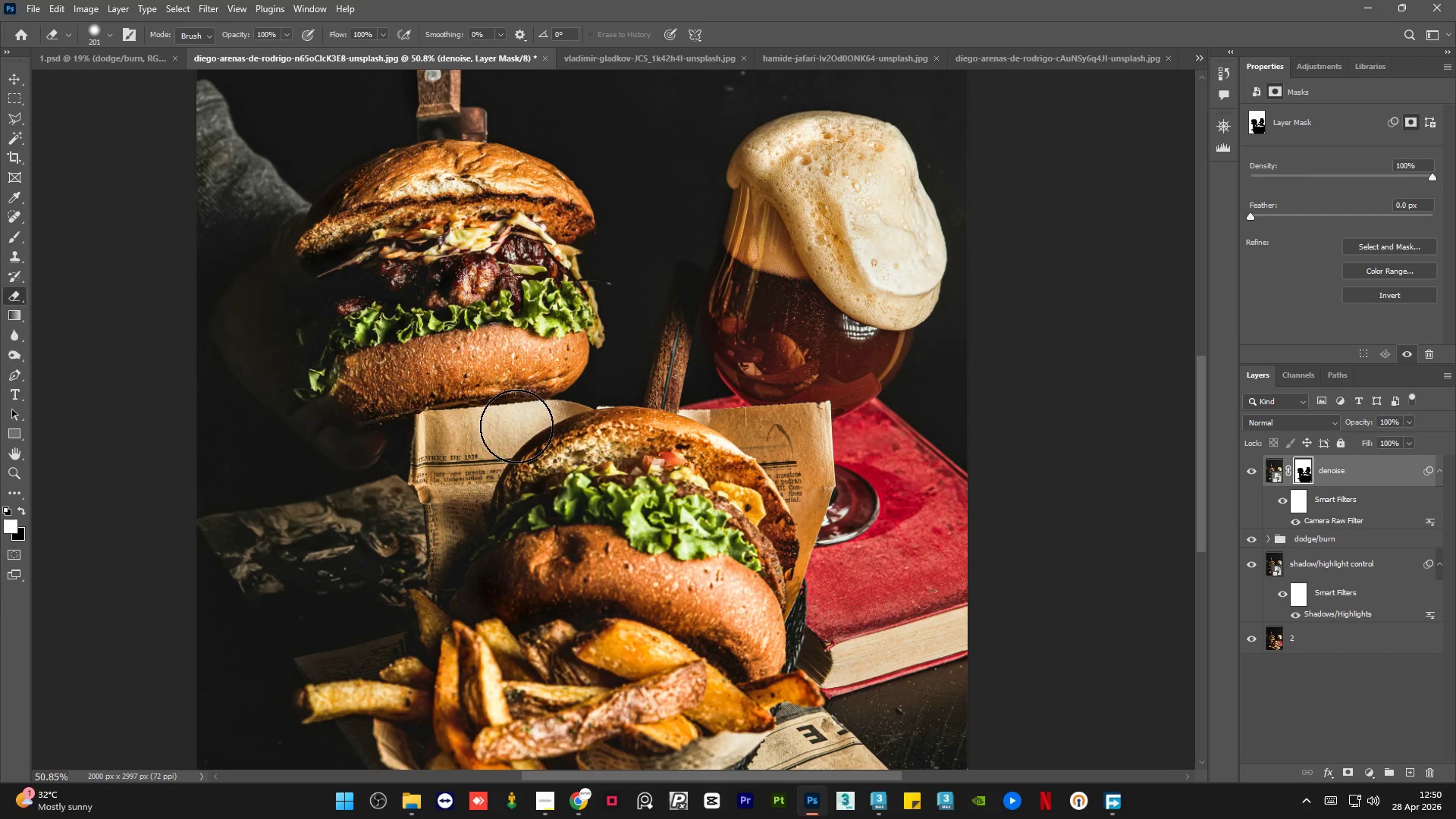 
left_click_drag(start_coordinate=[510, 444], to_coordinate=[463, 551])
 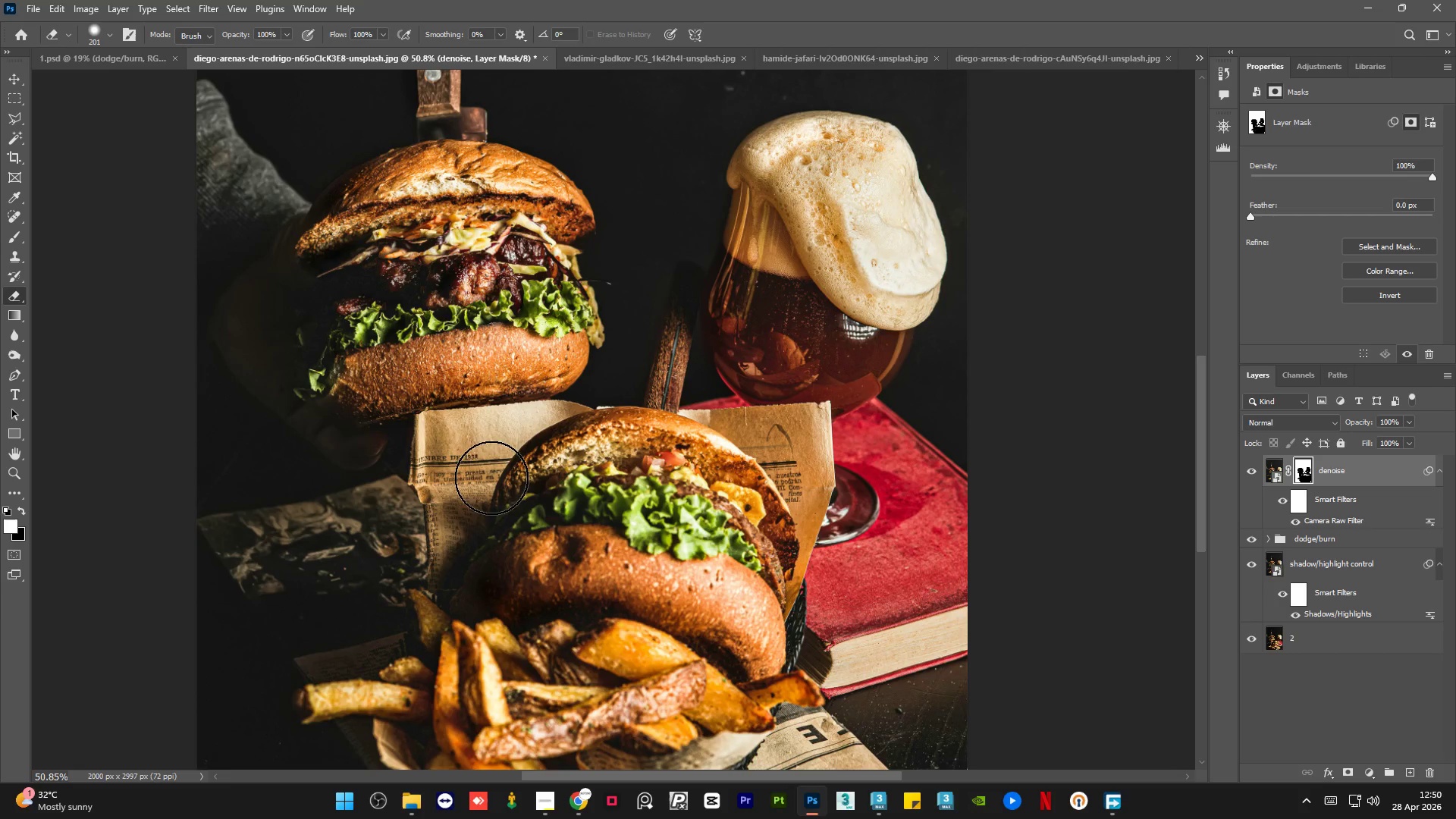 
left_click_drag(start_coordinate=[481, 582], to_coordinate=[712, 685])
 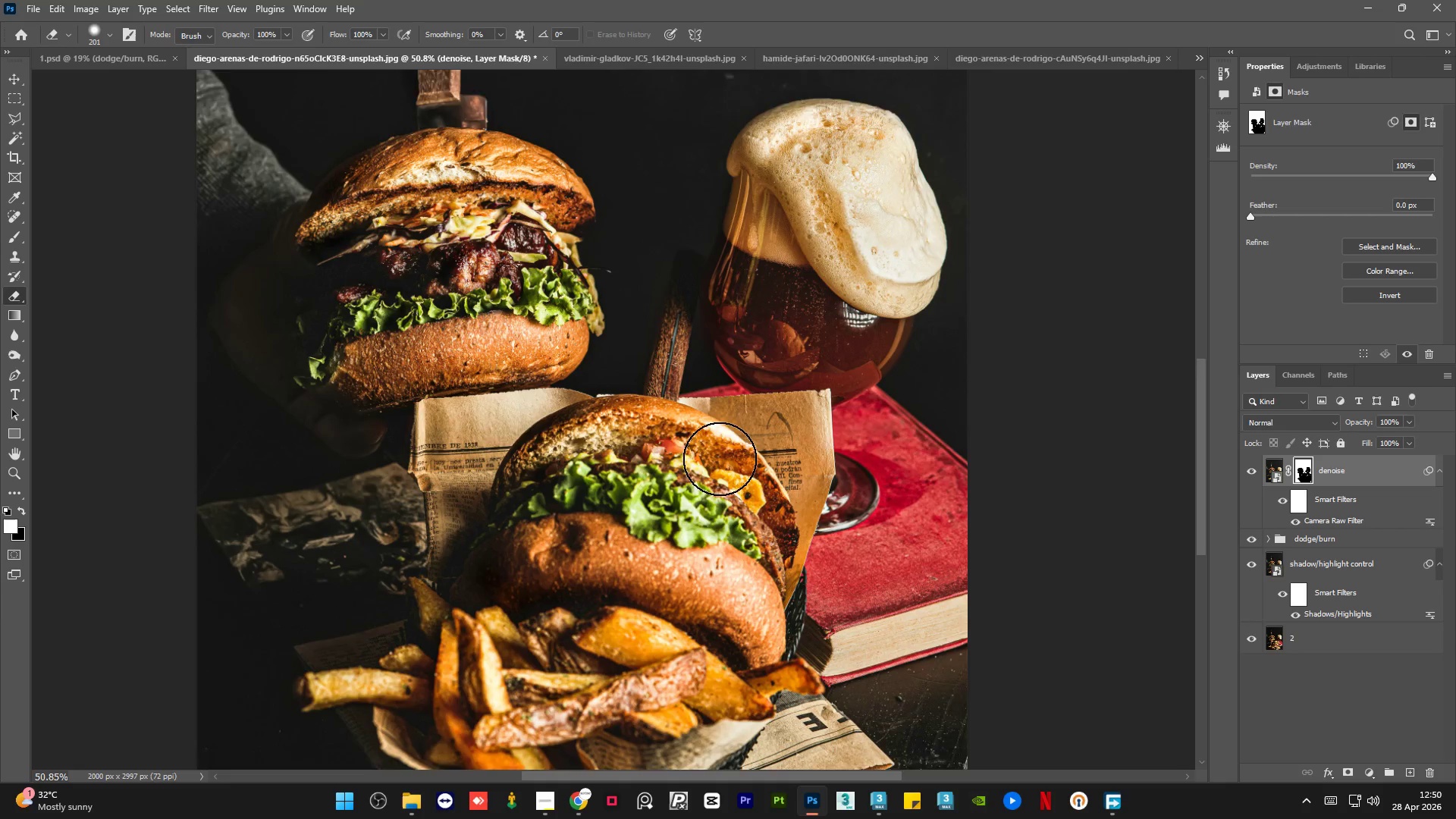 
left_click_drag(start_coordinate=[739, 535], to_coordinate=[823, 635])
 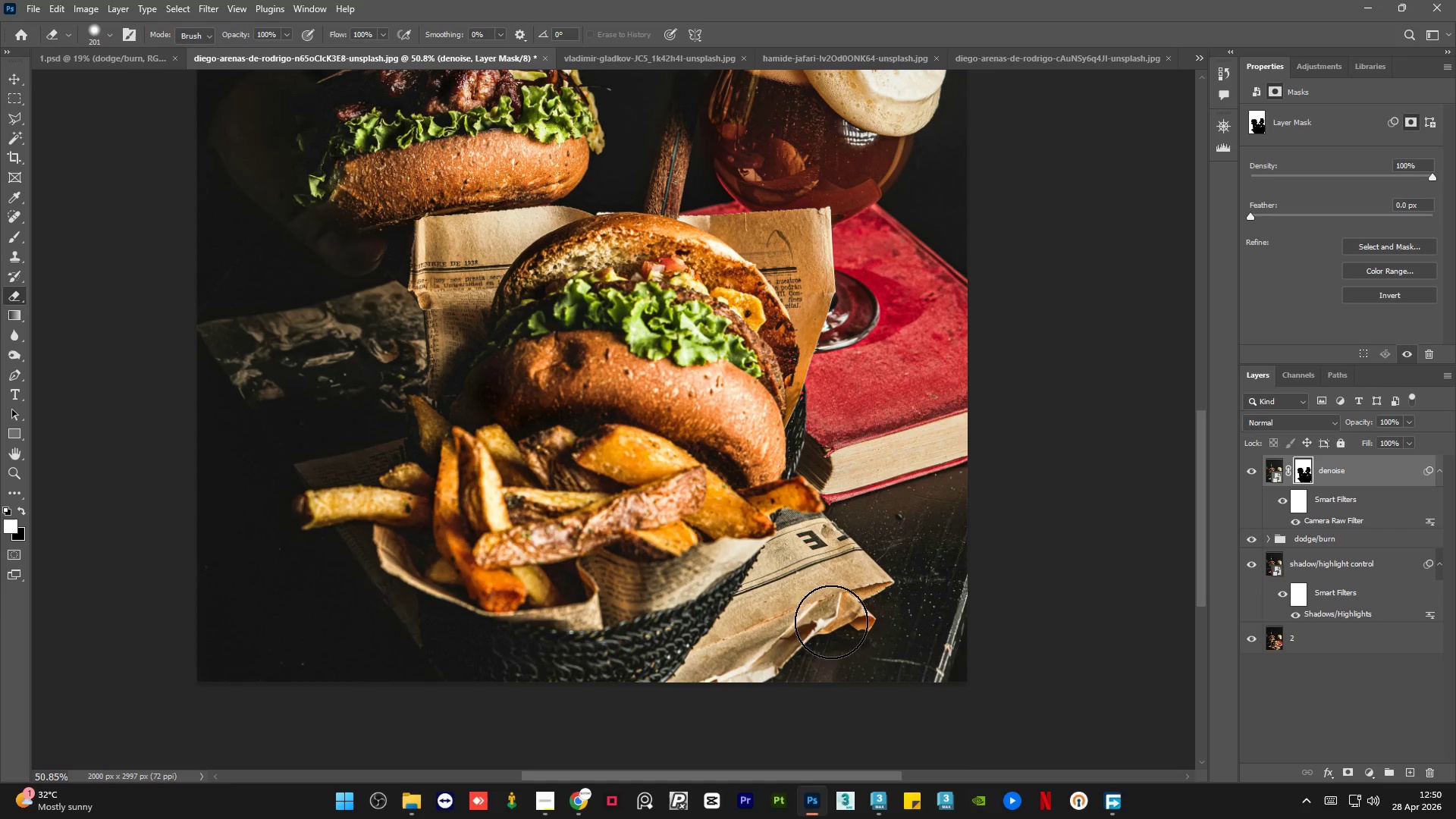 
scroll: coordinate [742, 554], scroll_direction: down, amount: 16.0
 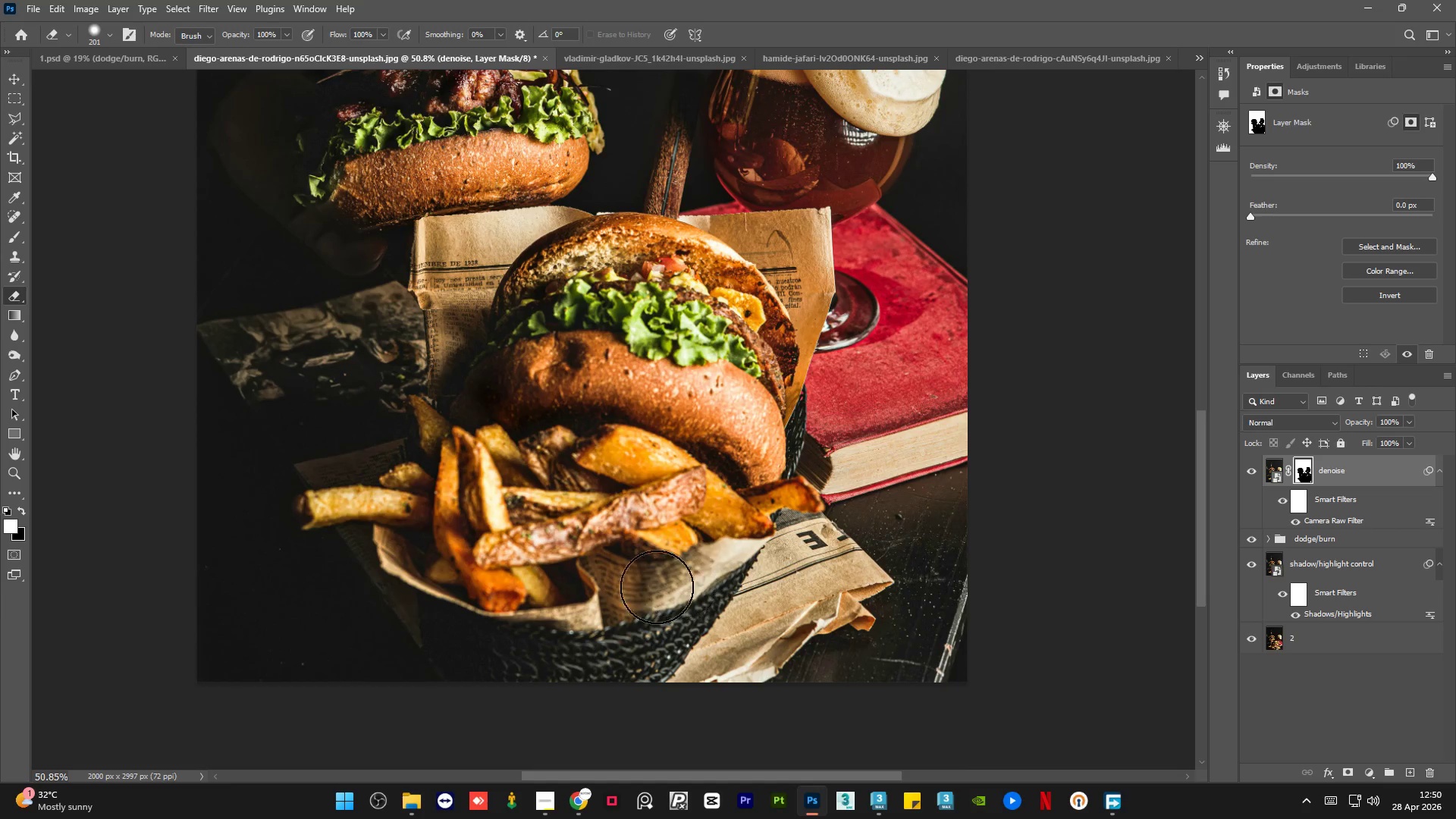 
left_click_drag(start_coordinate=[905, 618], to_coordinate=[865, 525])
 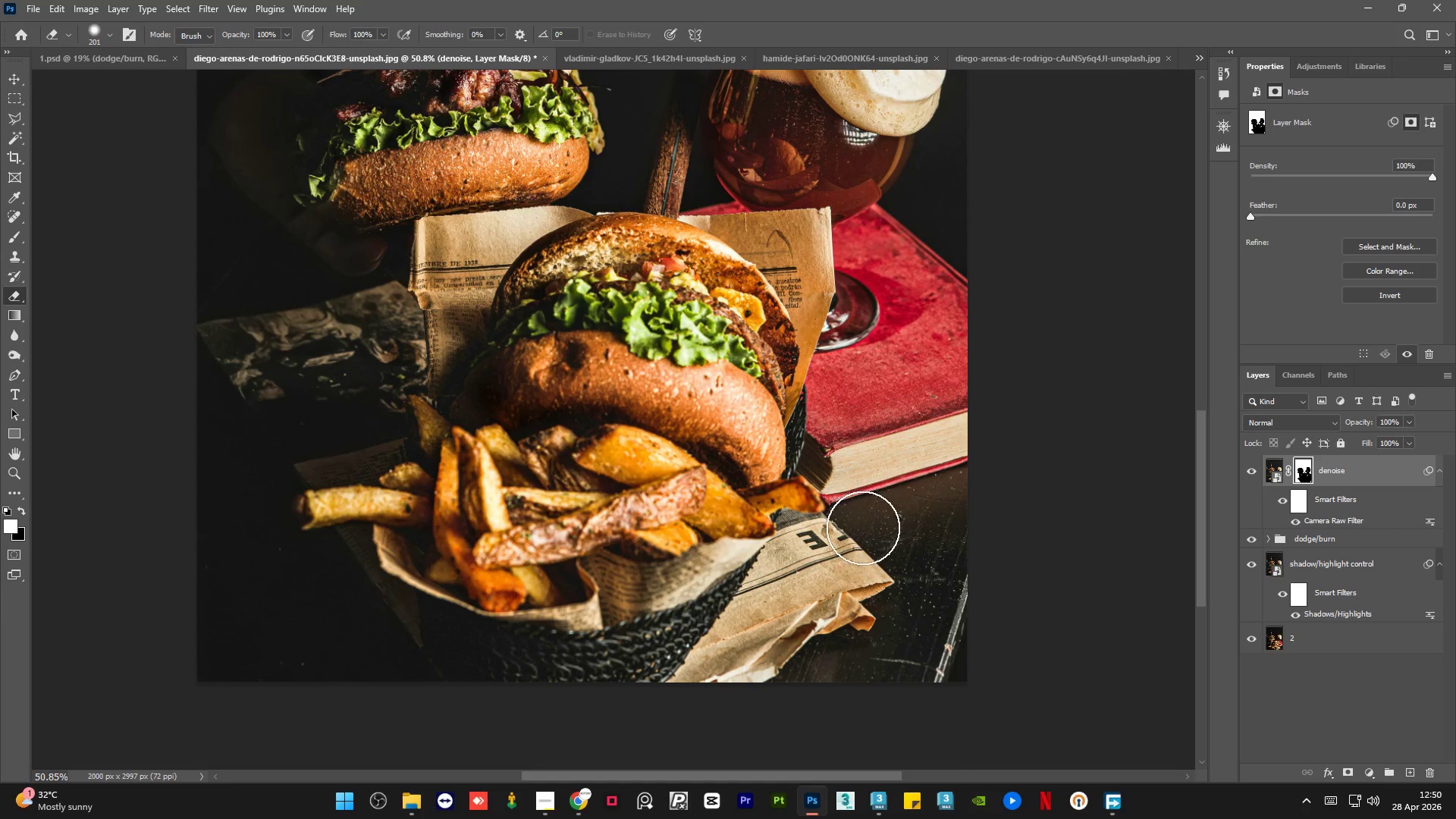 
left_click_drag(start_coordinate=[833, 280], to_coordinate=[835, 480])
 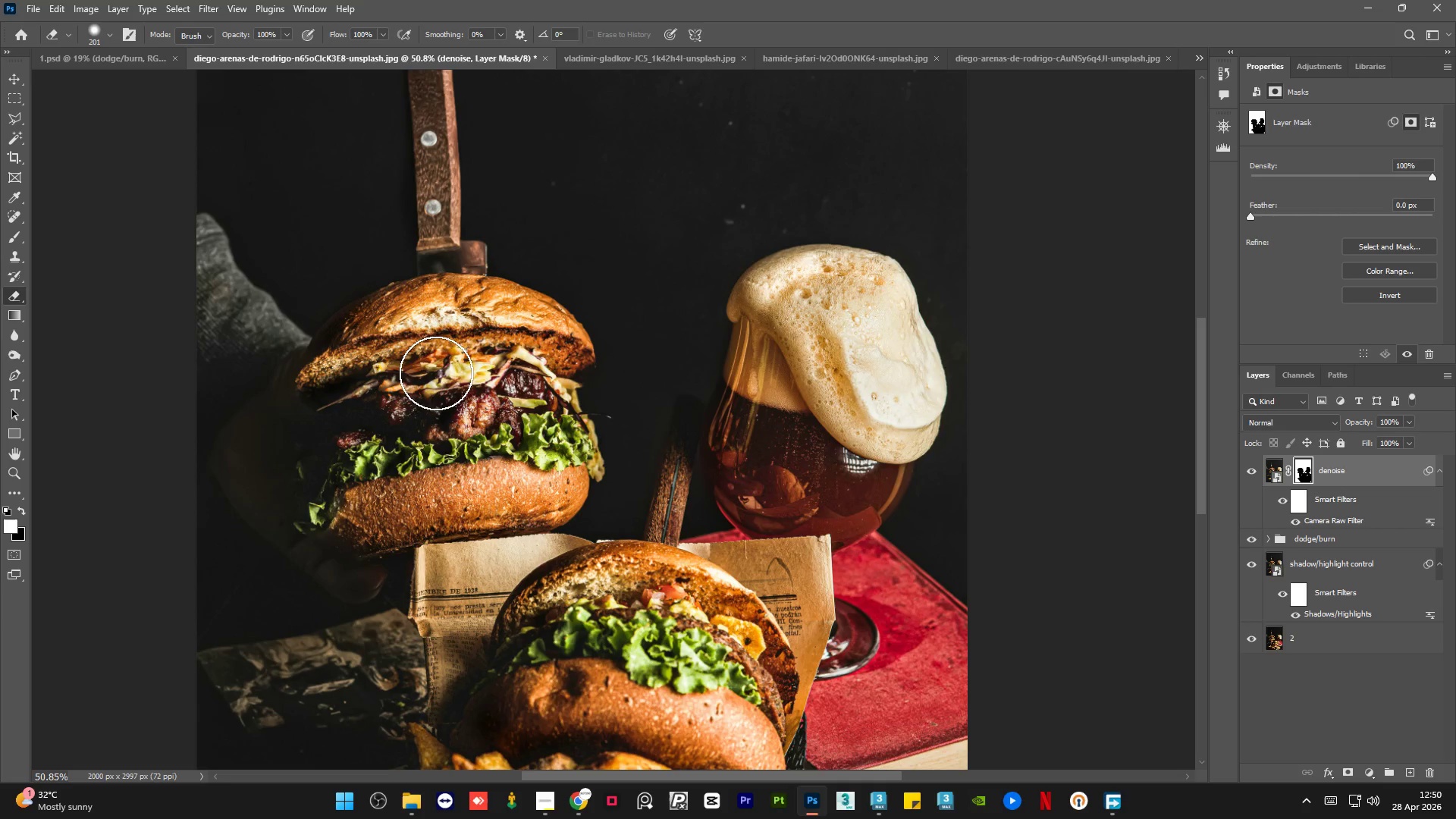 
scroll: coordinate [839, 332], scroll_direction: up, amount: 27.0
 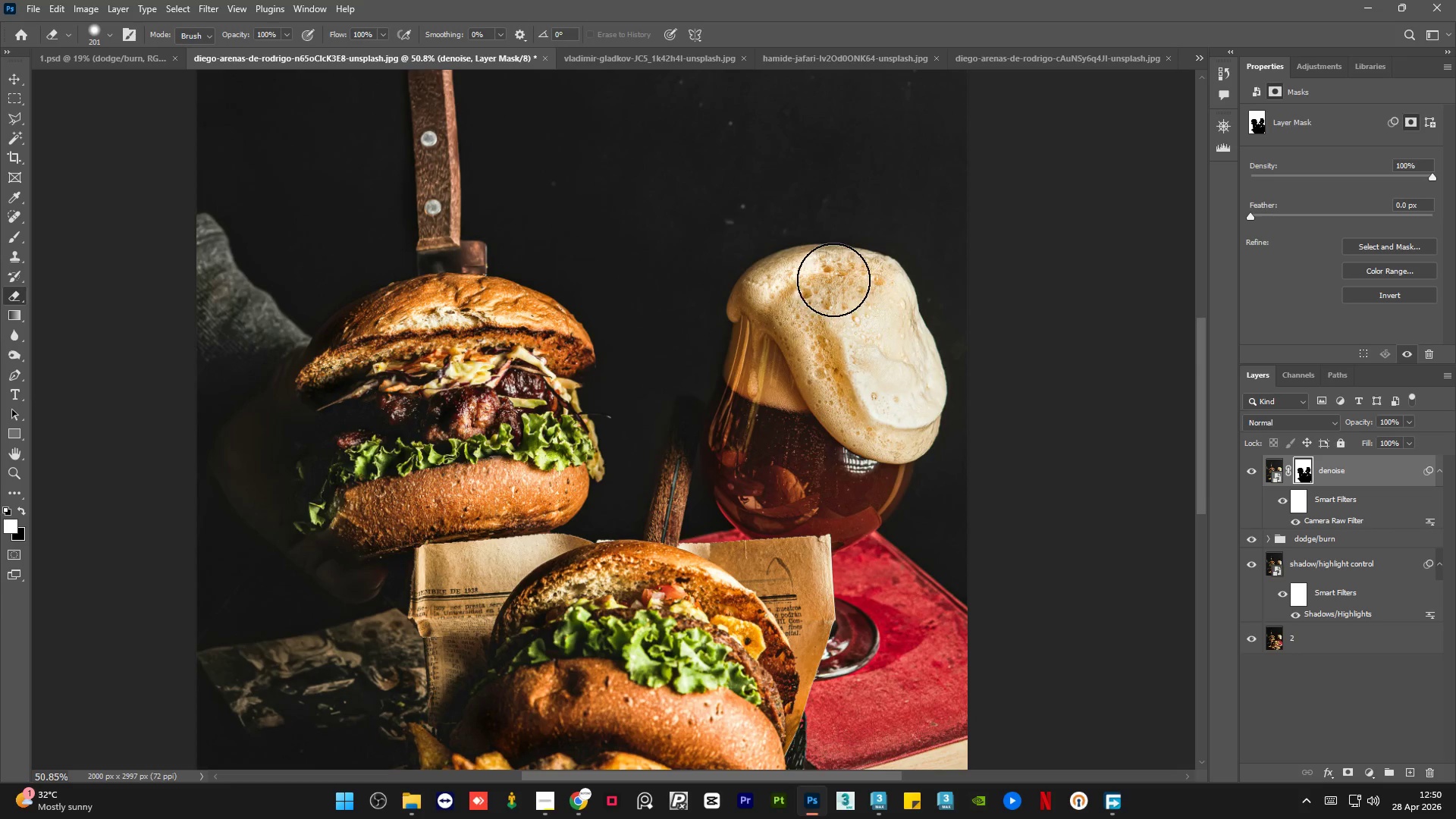 
left_click_drag(start_coordinate=[461, 328], to_coordinate=[503, 494])
 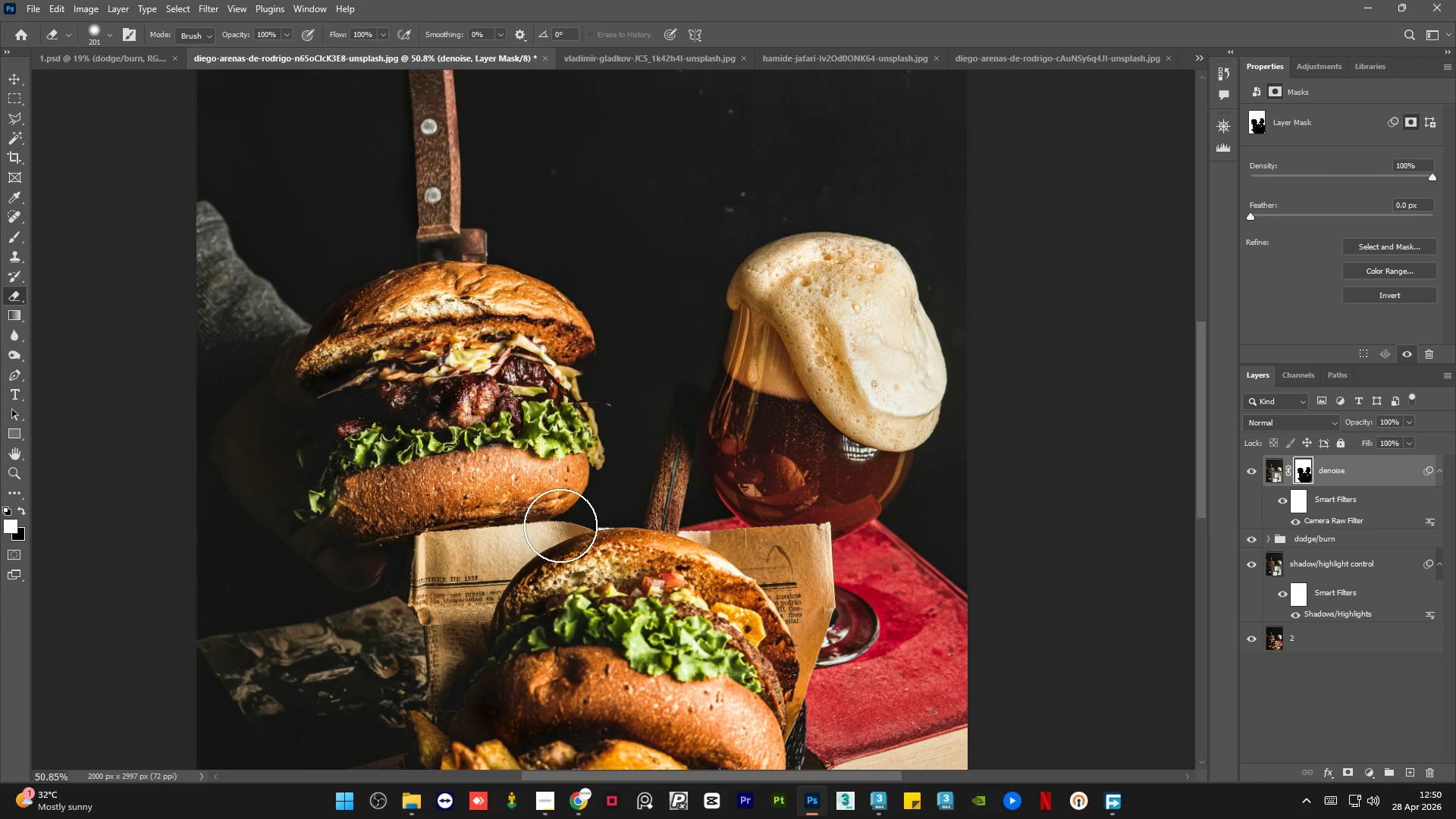 
hold_key(key=AltLeft, duration=0.78)
 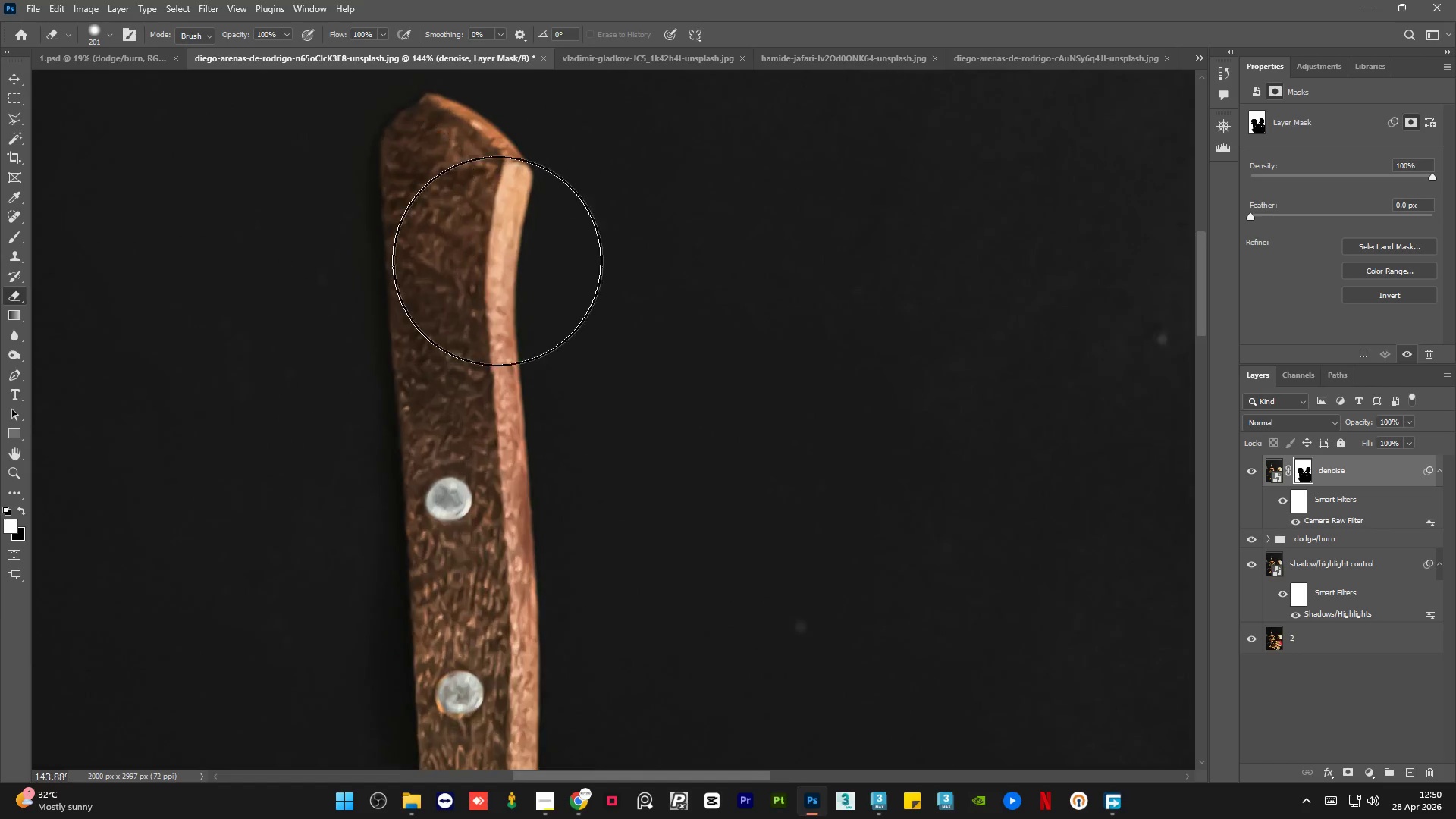 
hold_key(key=AltLeft, duration=1.02)
 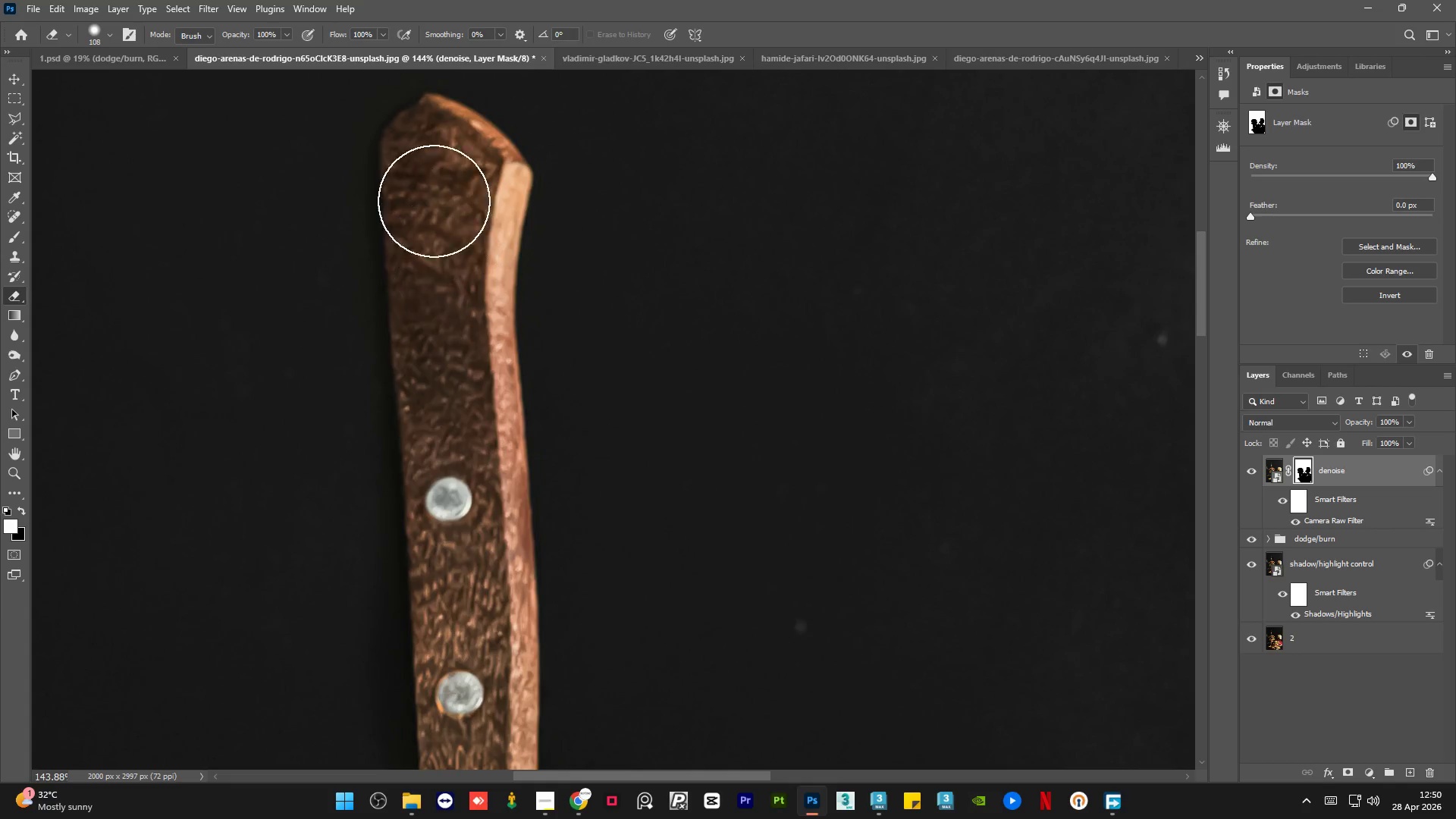 
scroll: coordinate [377, 212], scroll_direction: up, amount: 23.0
 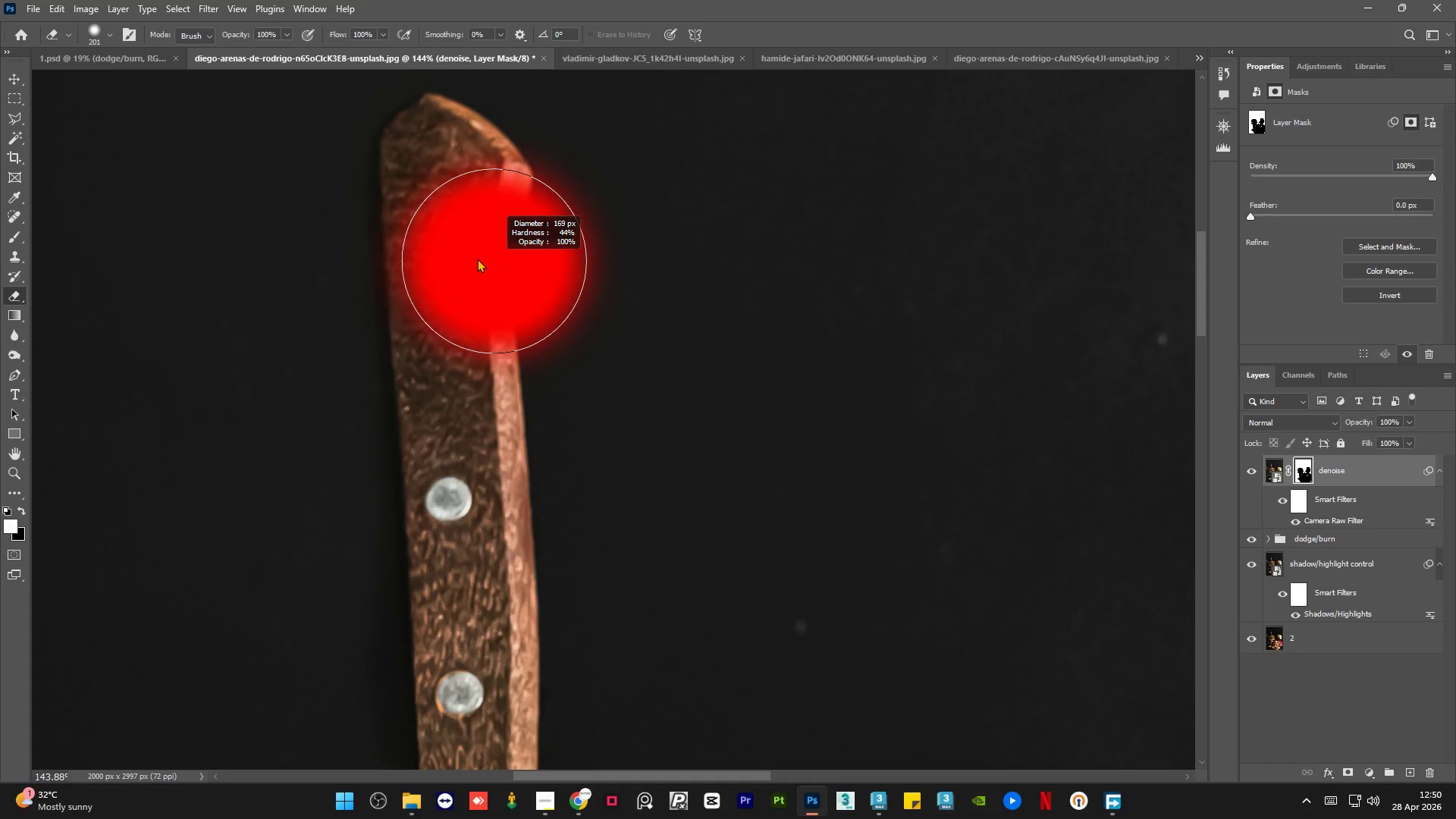 
left_click_drag(start_coordinate=[434, 201], to_coordinate=[474, 696])
 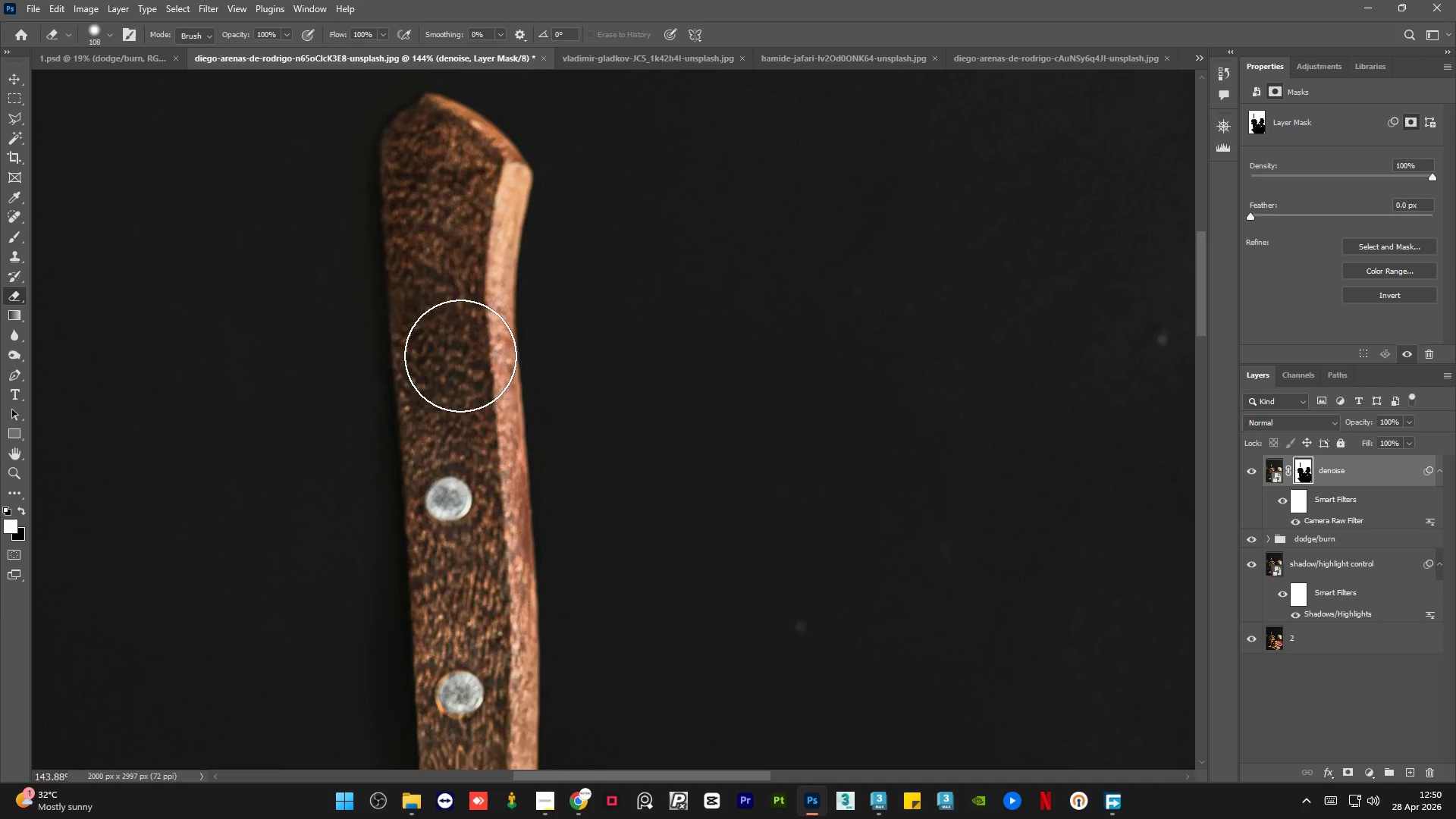 
left_click_drag(start_coordinate=[483, 426], to_coordinate=[541, 635])
 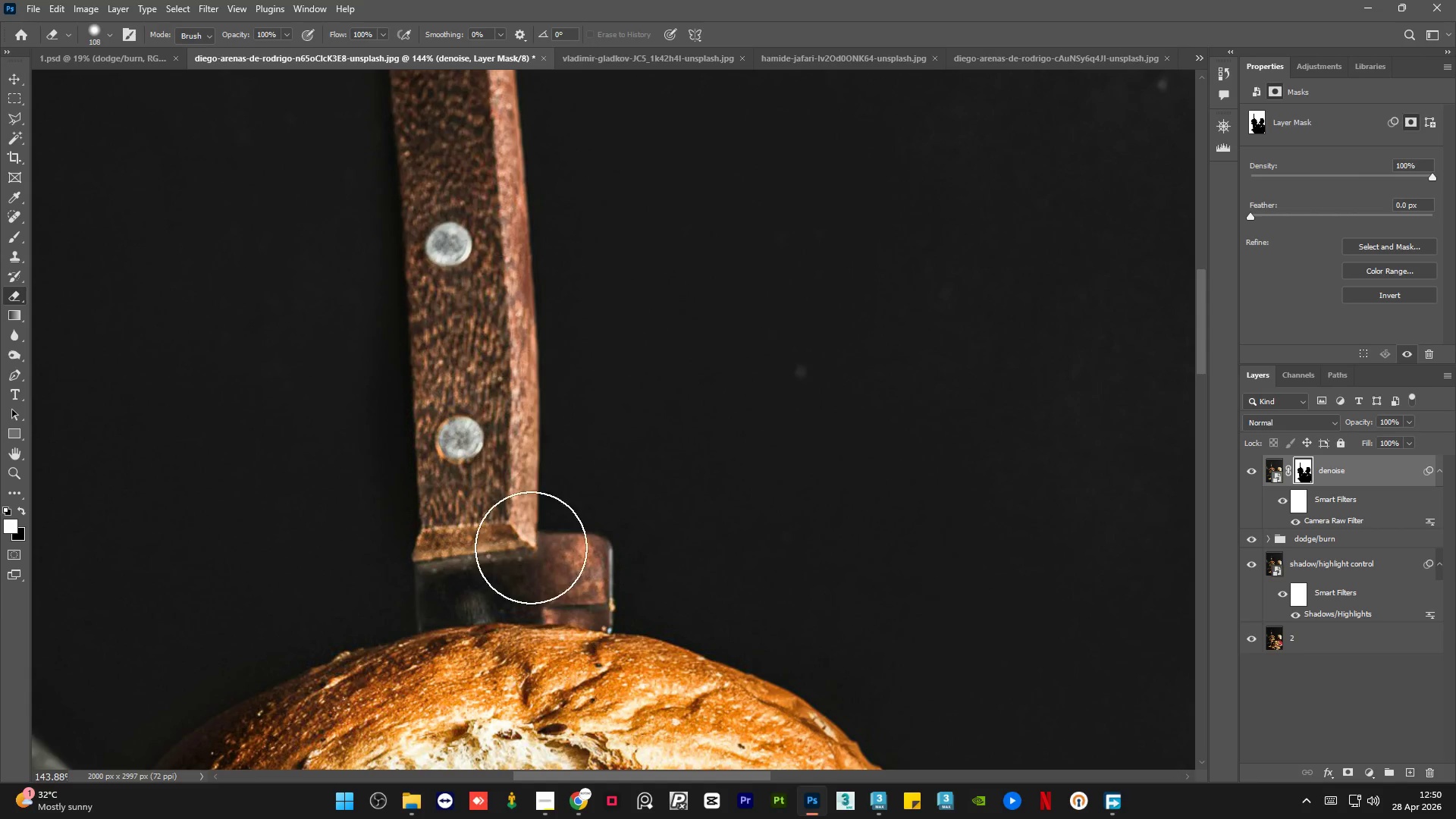 
scroll: coordinate [456, 347], scroll_direction: down, amount: 21.0
 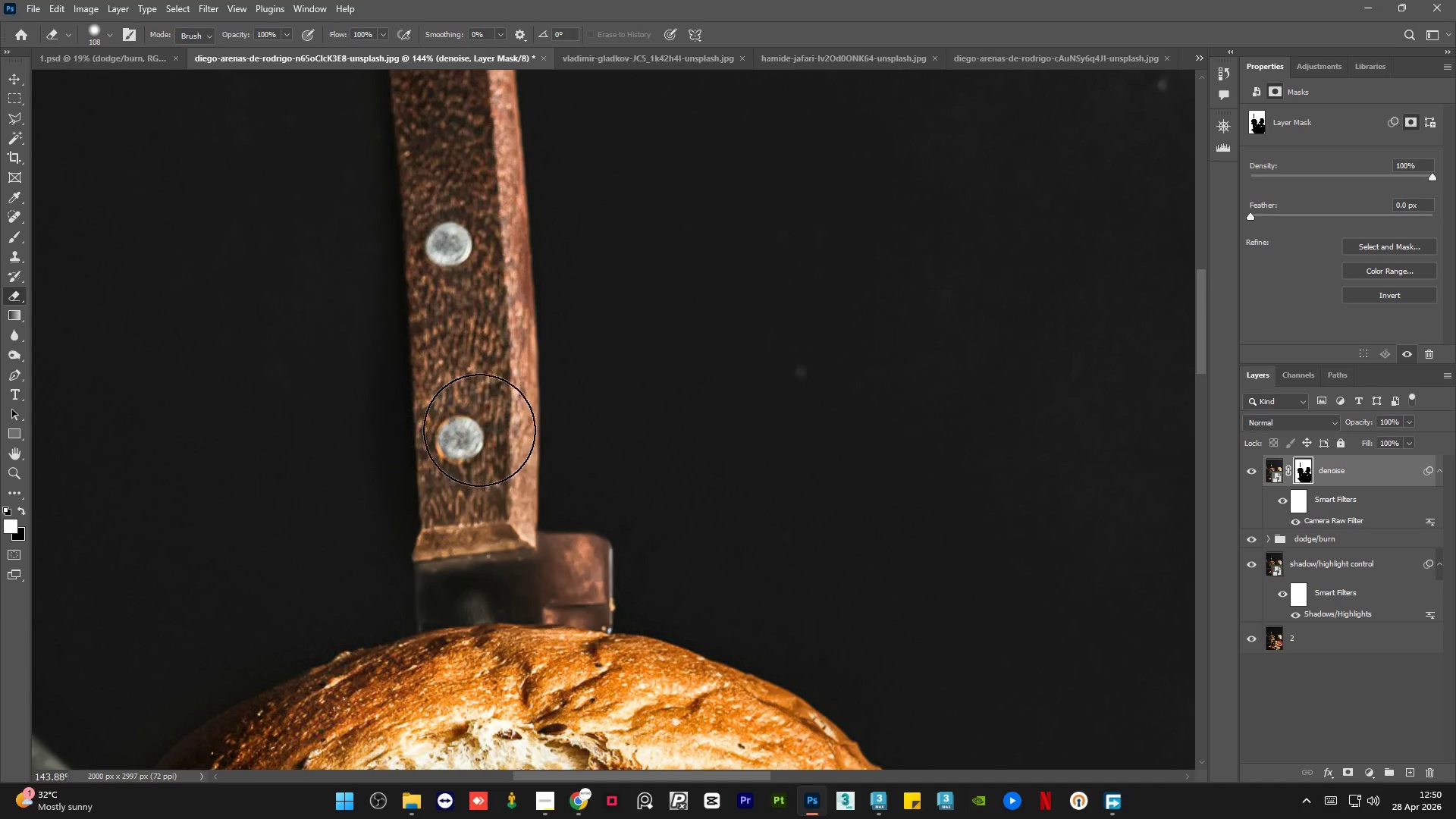 
hold_key(key=AltLeft, duration=2.91)
scroll: coordinate [548, 606], scroll_direction: down, amount: 17.0
 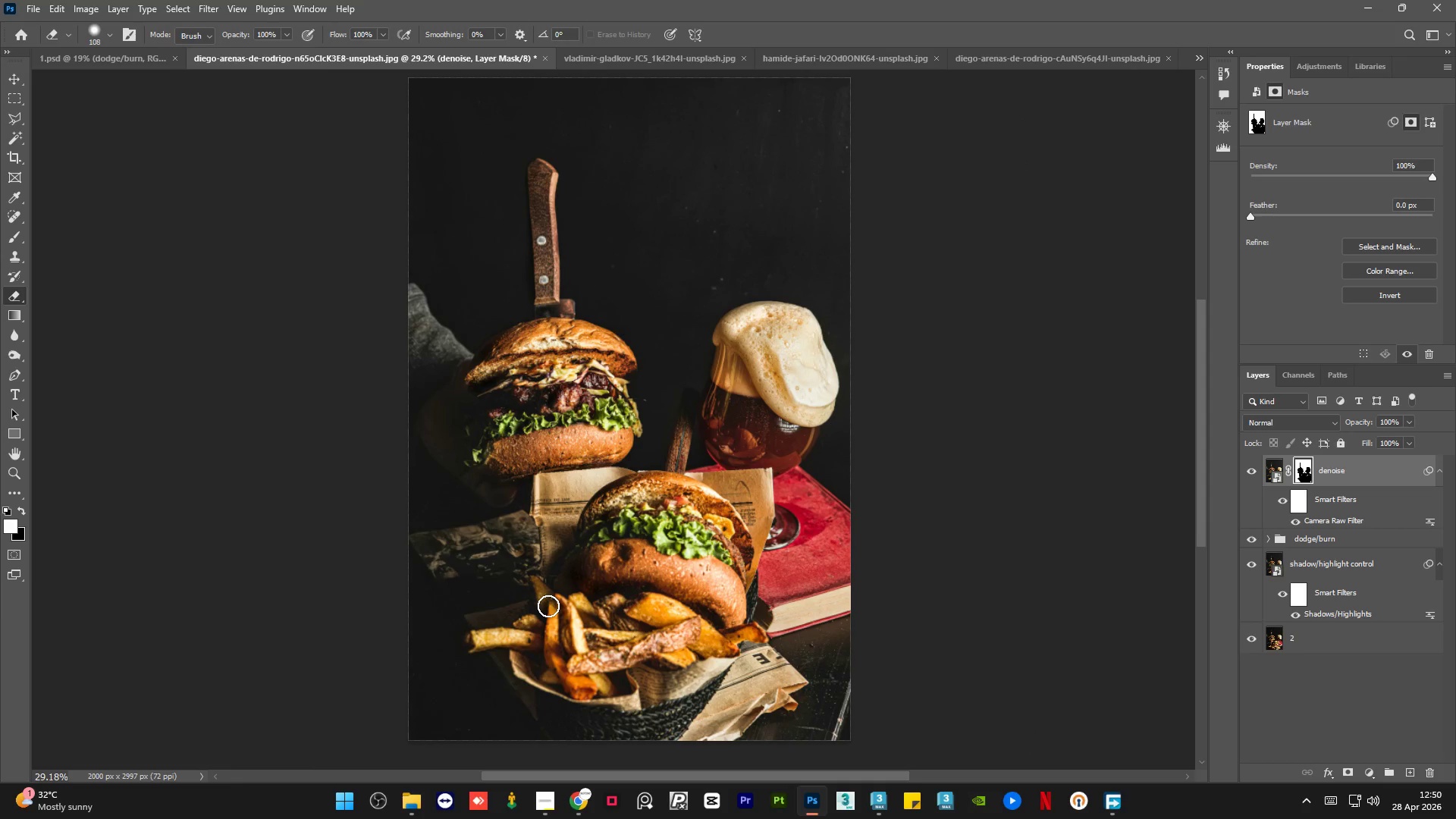 
scroll: coordinate [548, 606], scroll_direction: up, amount: 1.0
 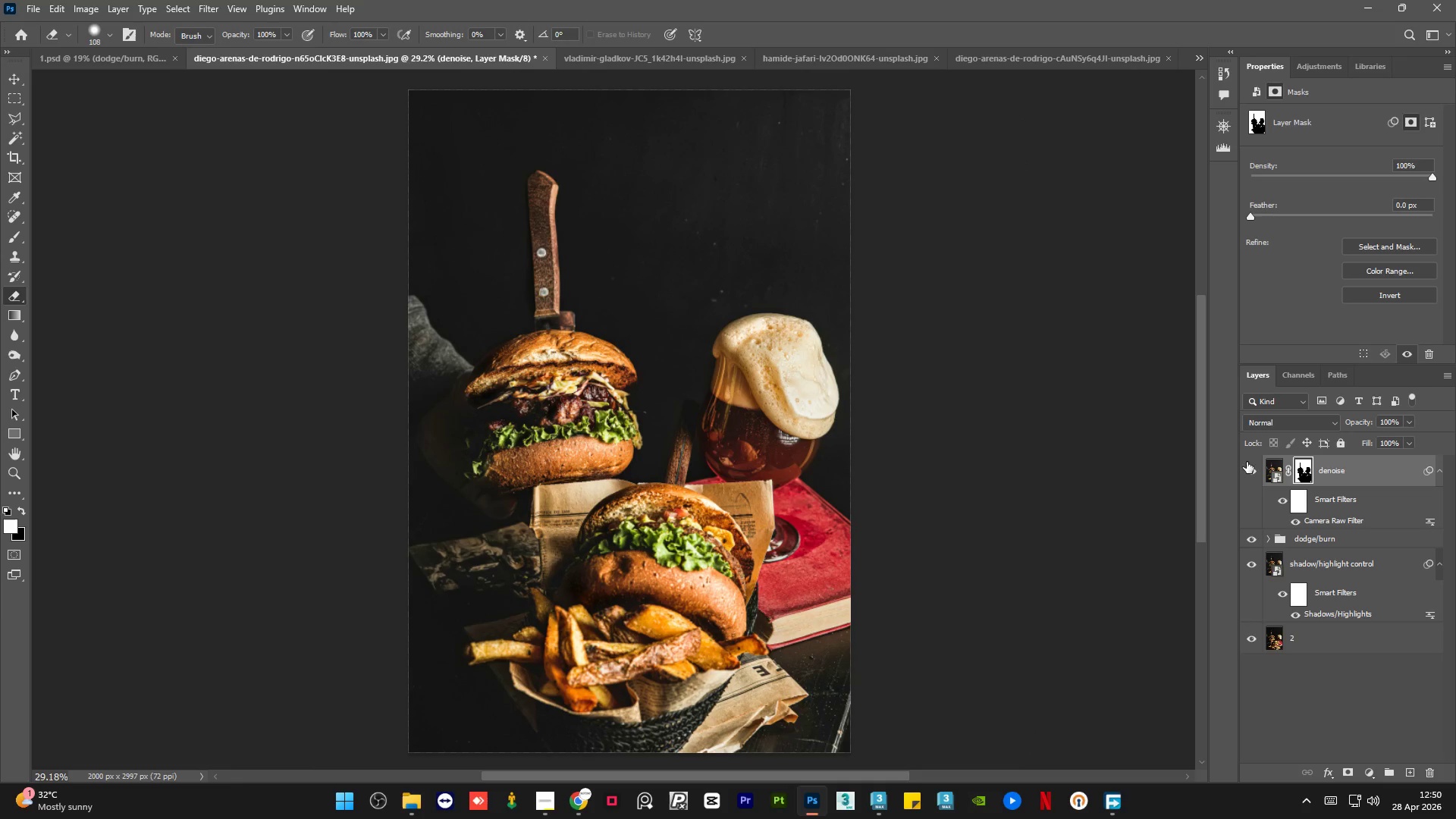 
left_click([1247, 468])
 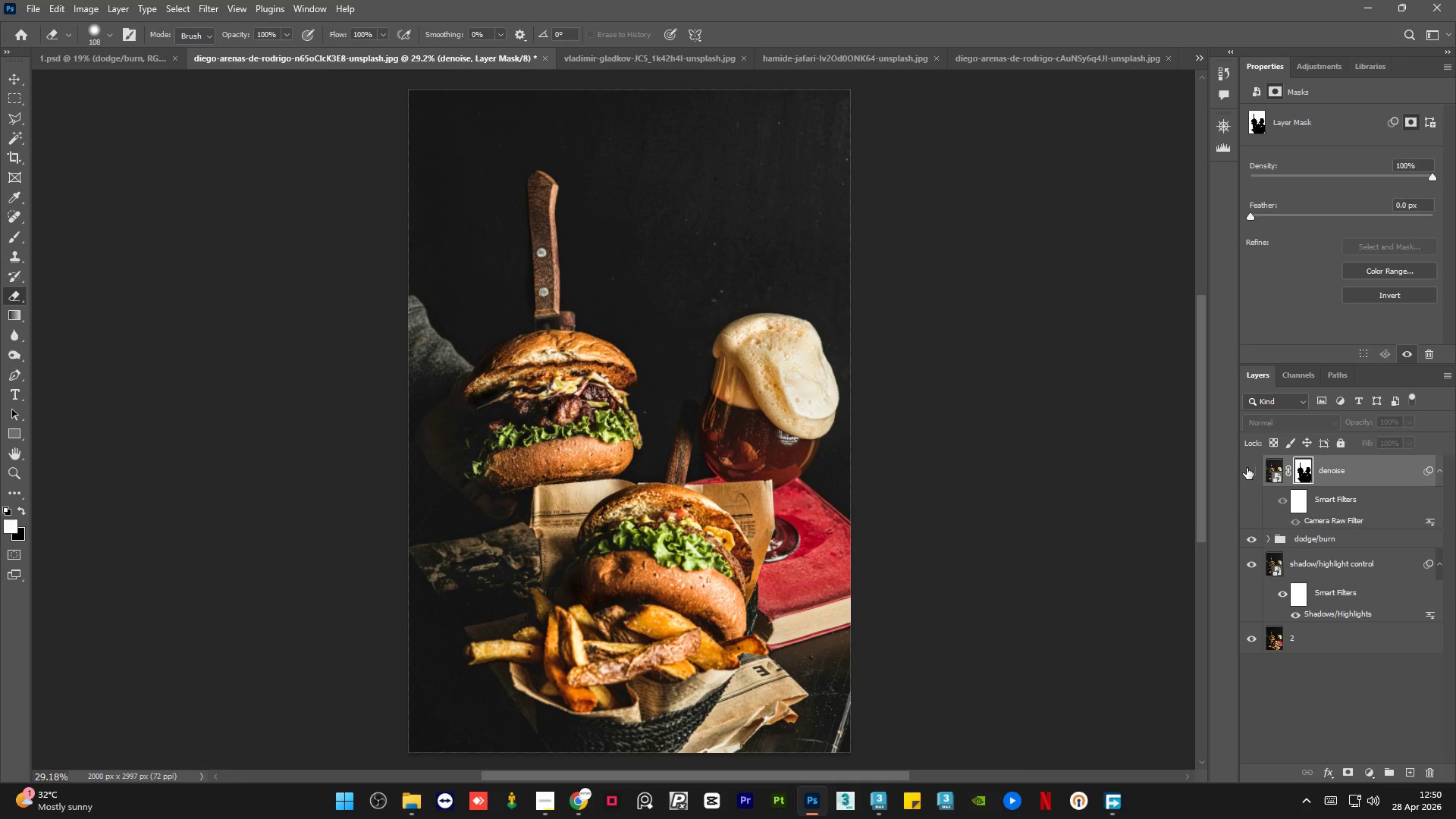 
left_click([1247, 468])
 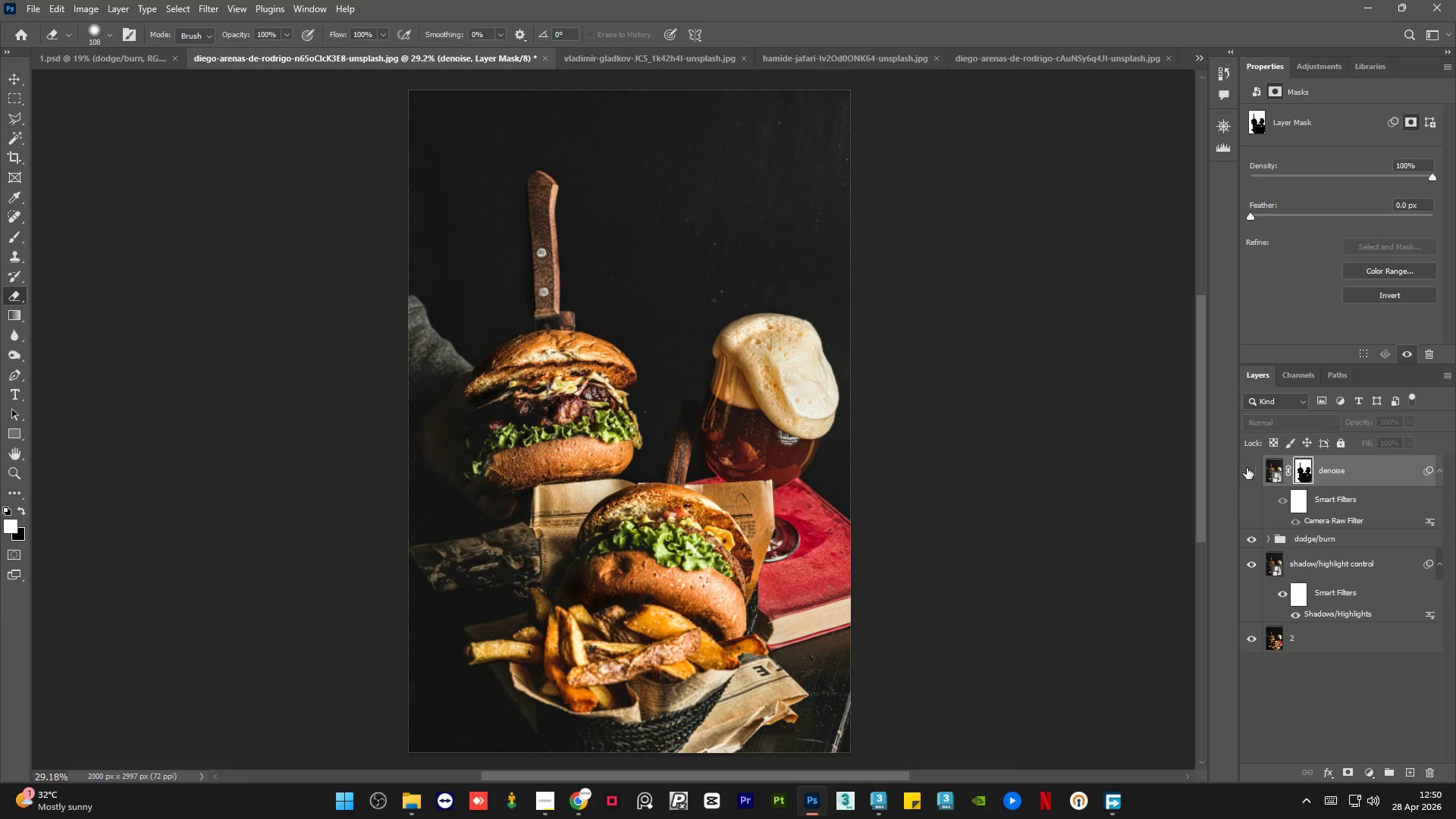 
double_click([1247, 468])
 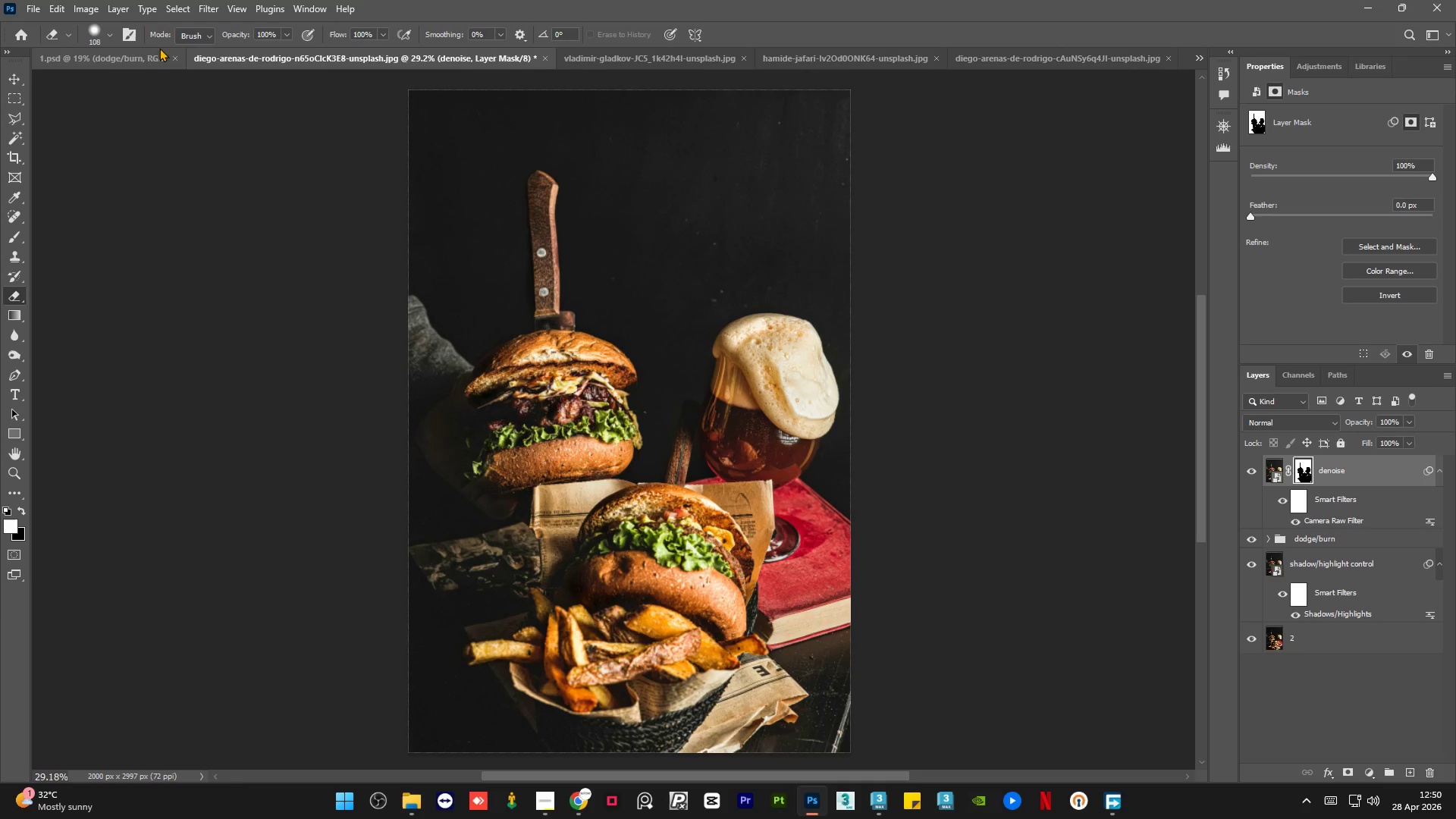 
left_click([131, 61])
 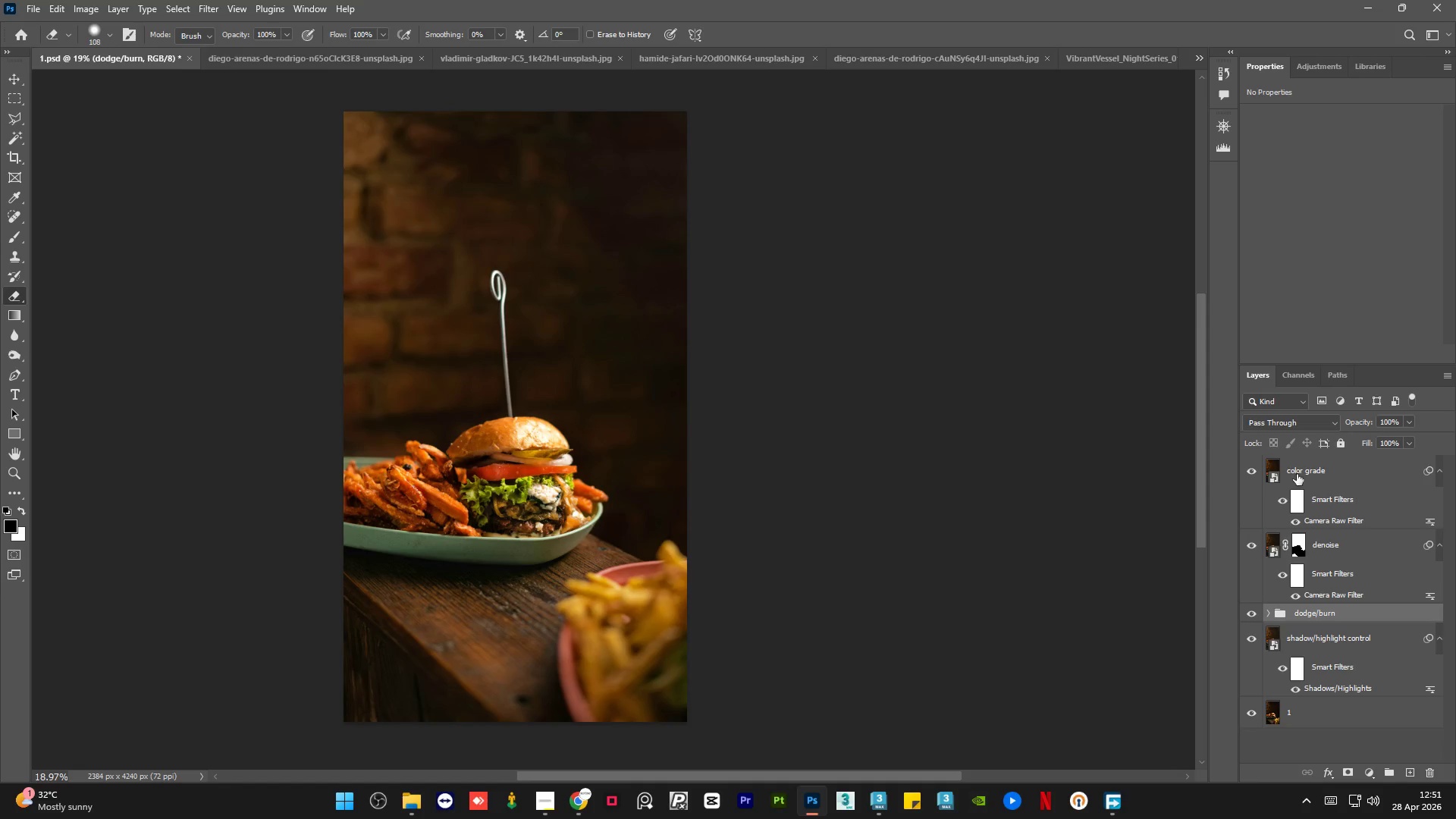 
wait(7.44)
 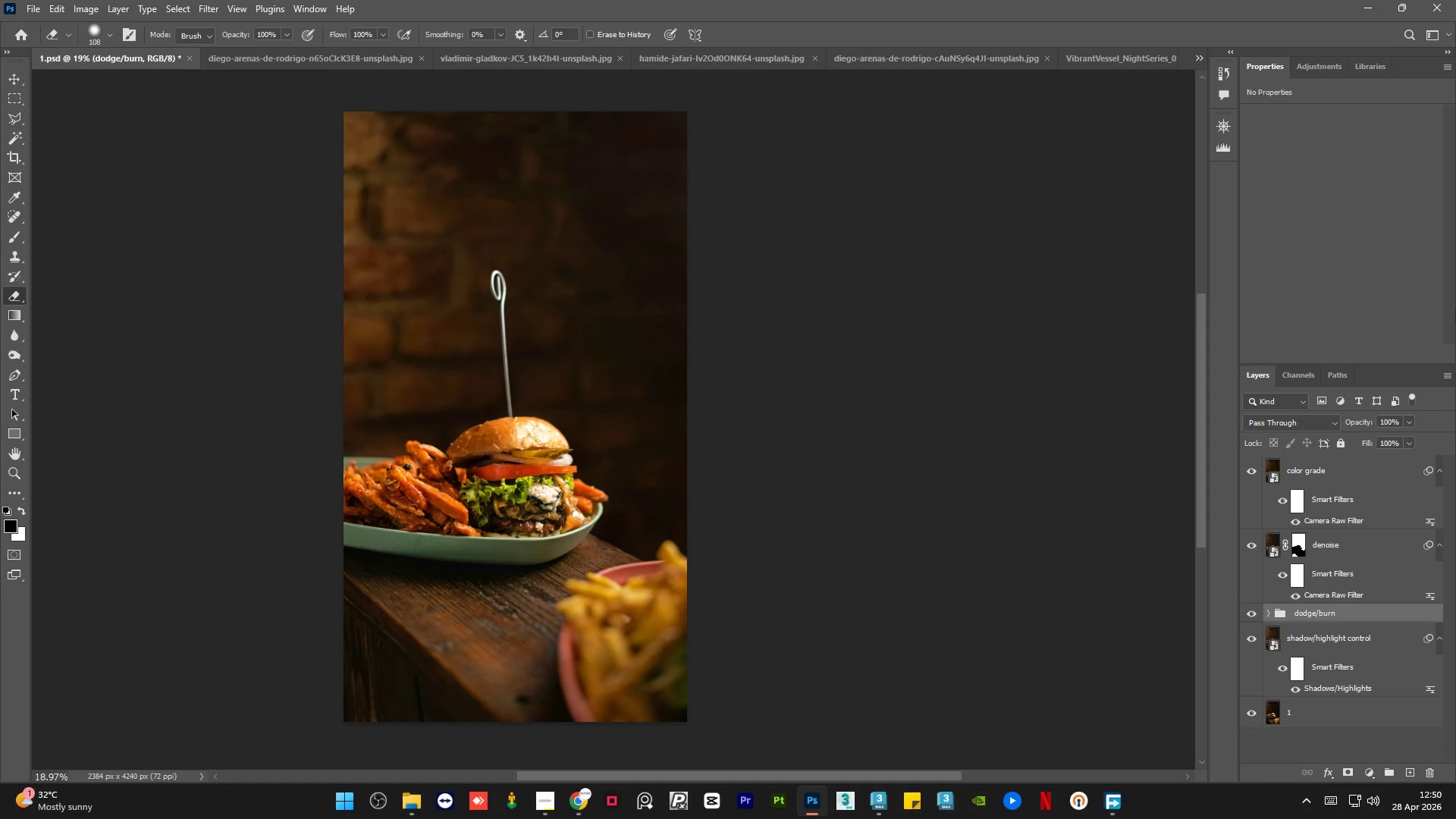 
left_click([1319, 473])
 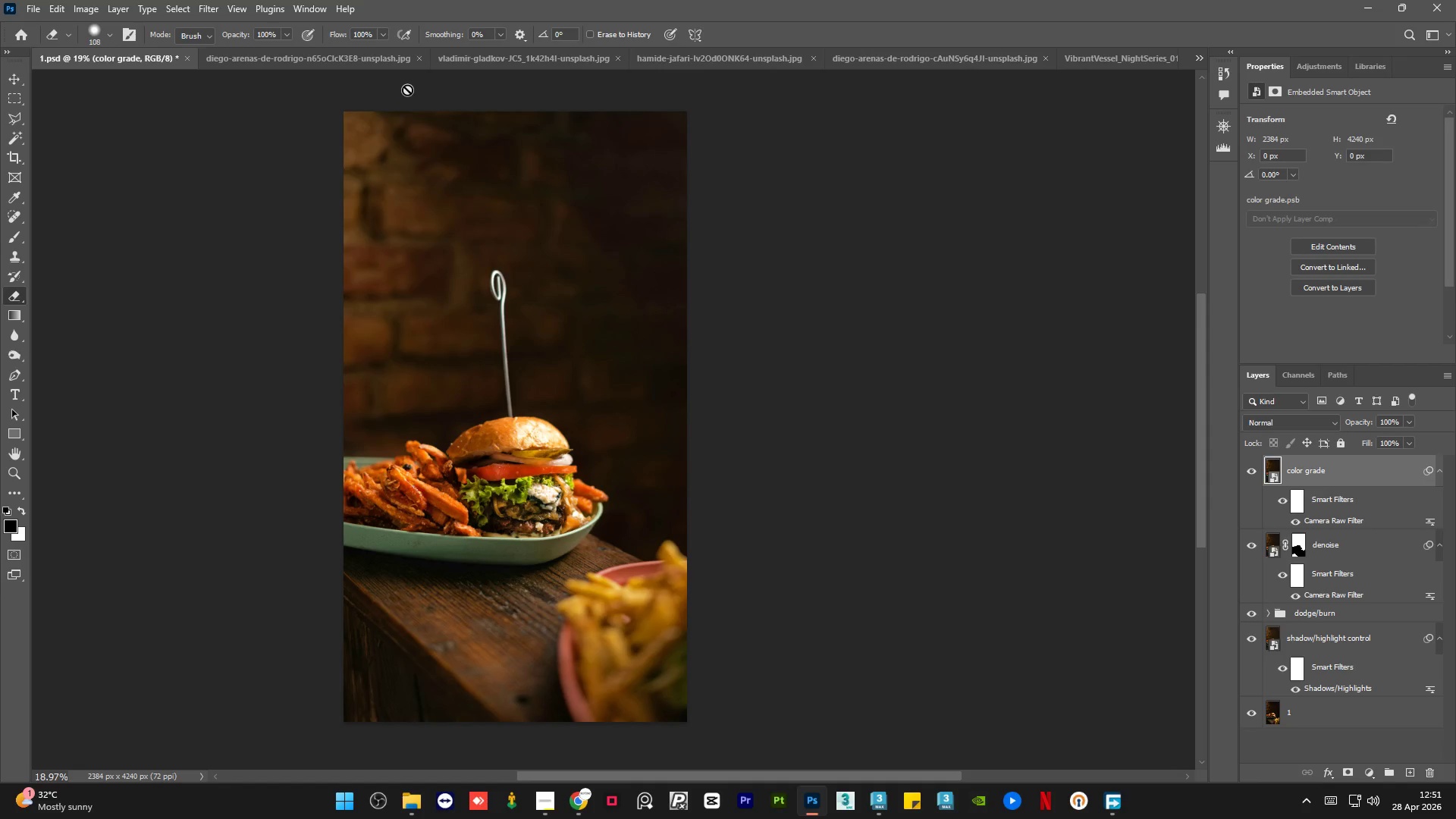 
left_click([329, 62])
 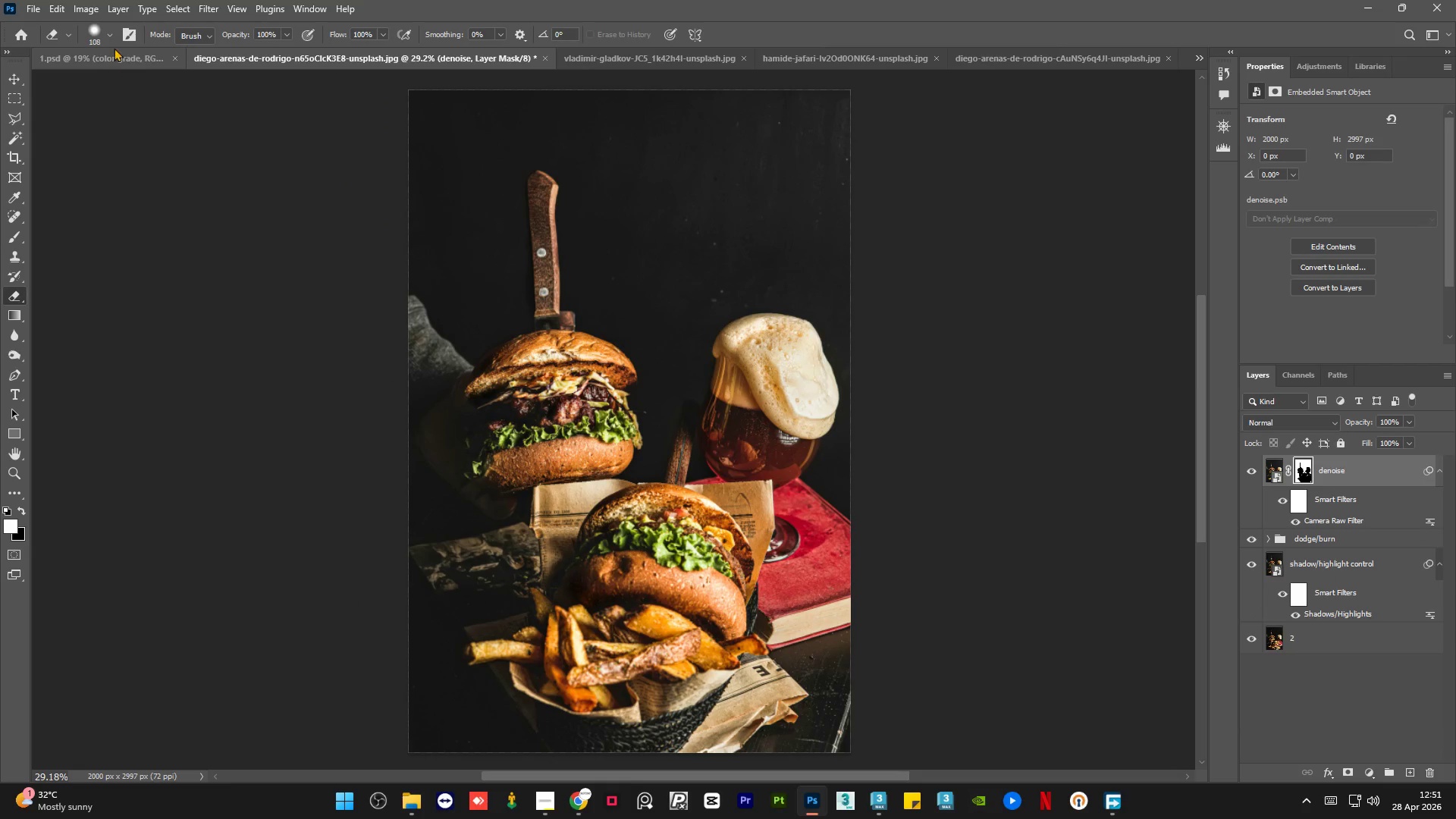 
left_click([115, 58])
 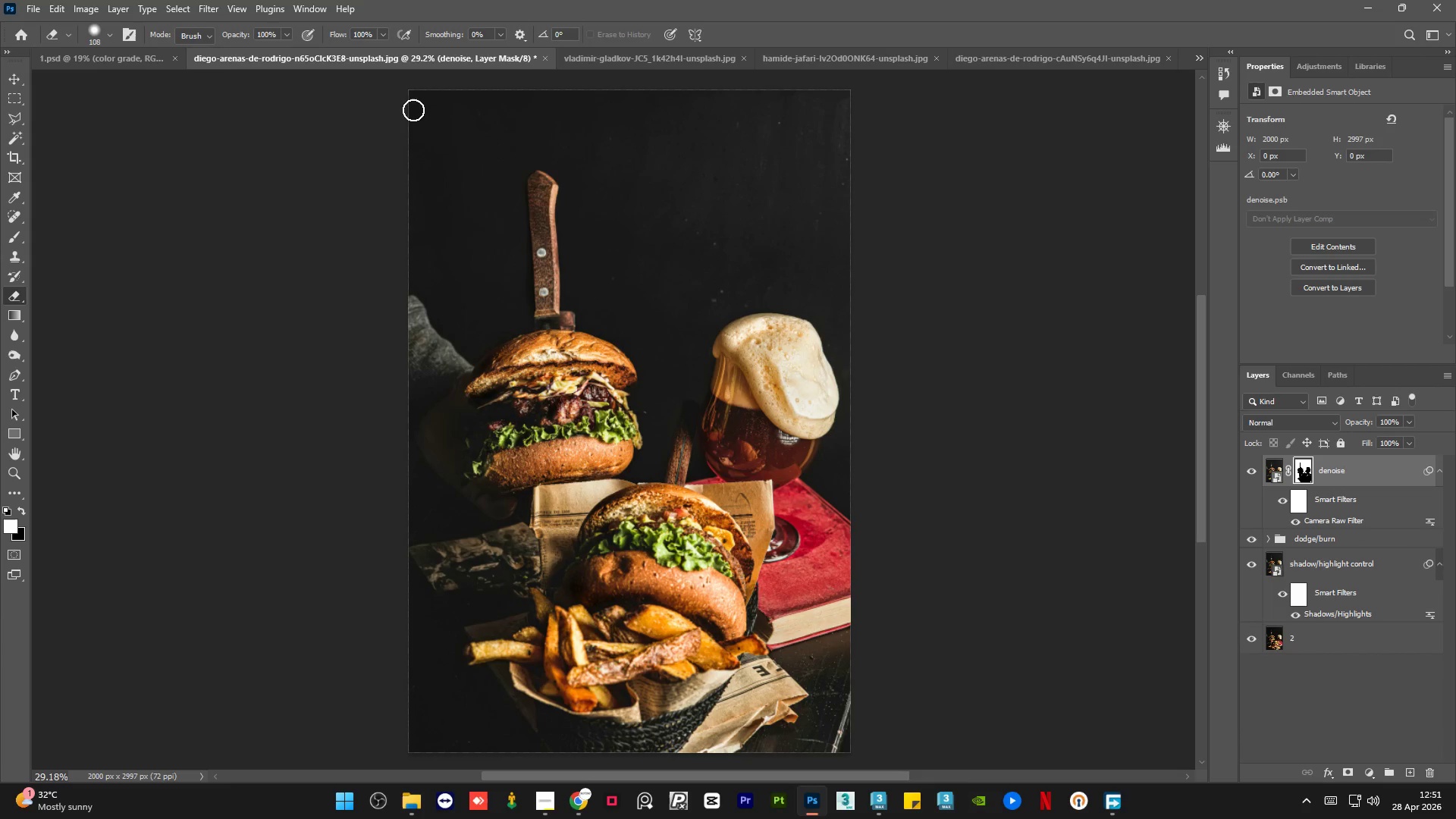 
left_click([300, 2])
 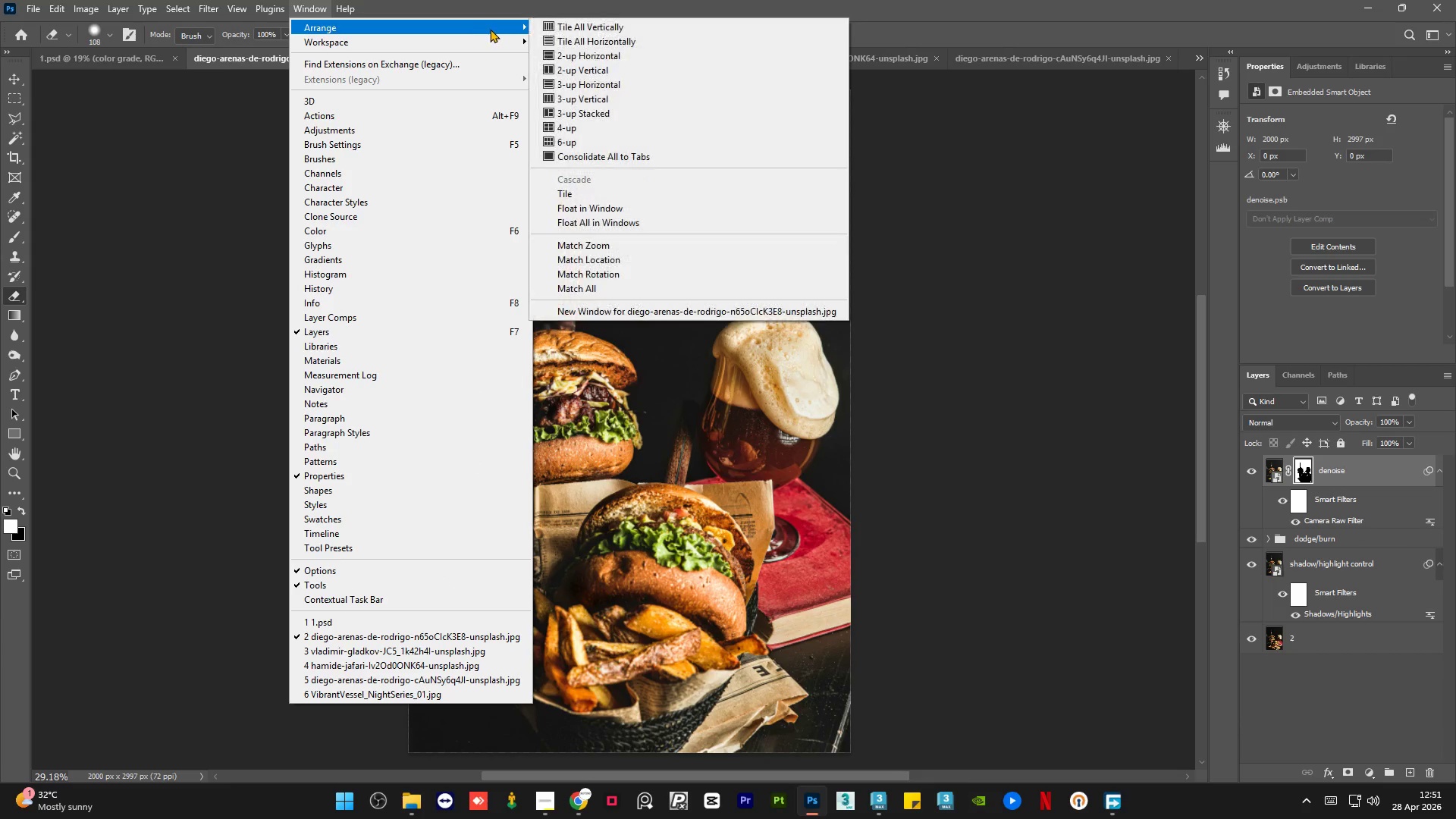 
left_click([595, 69])
 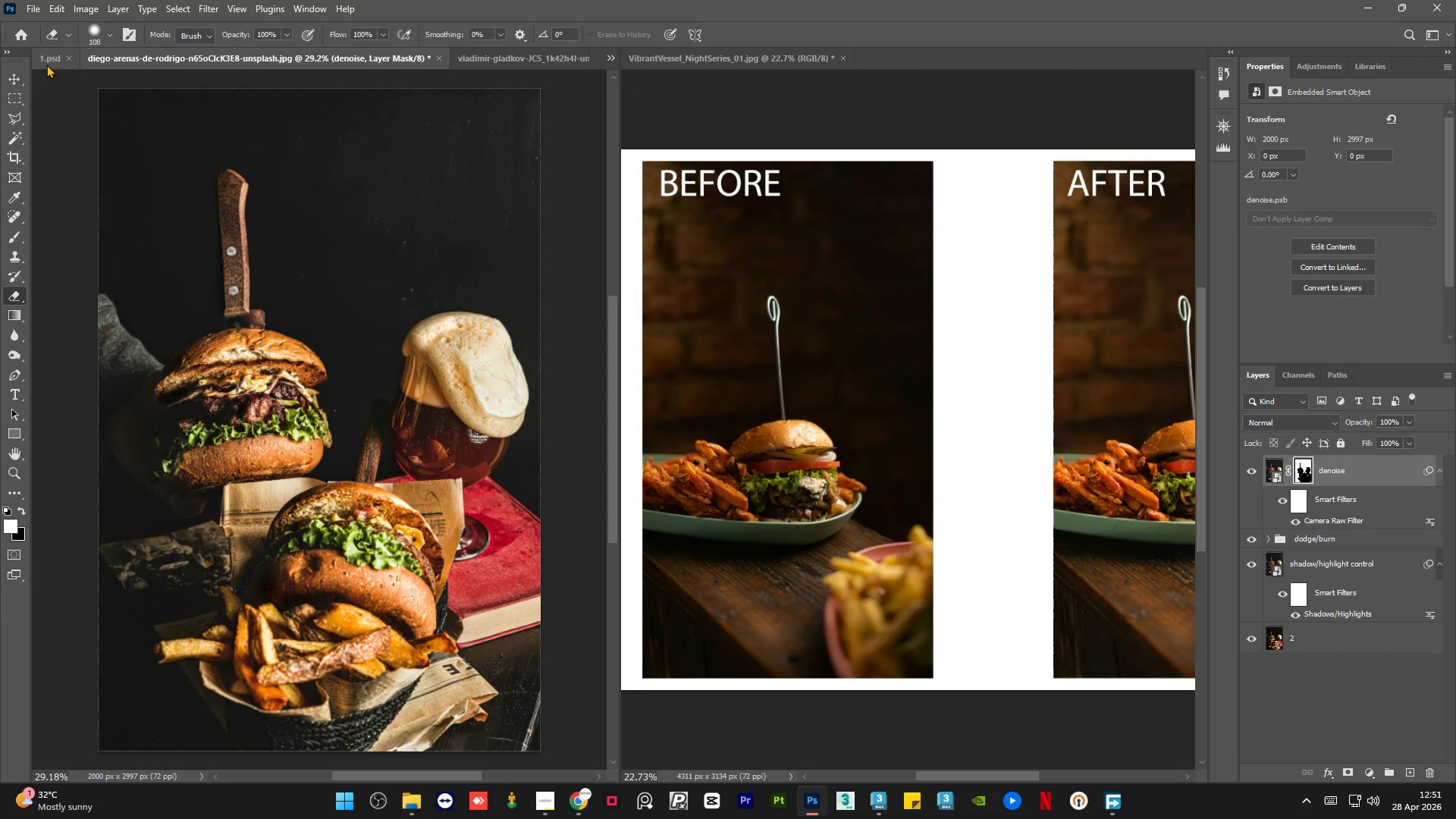 
left_click([55, 56])
 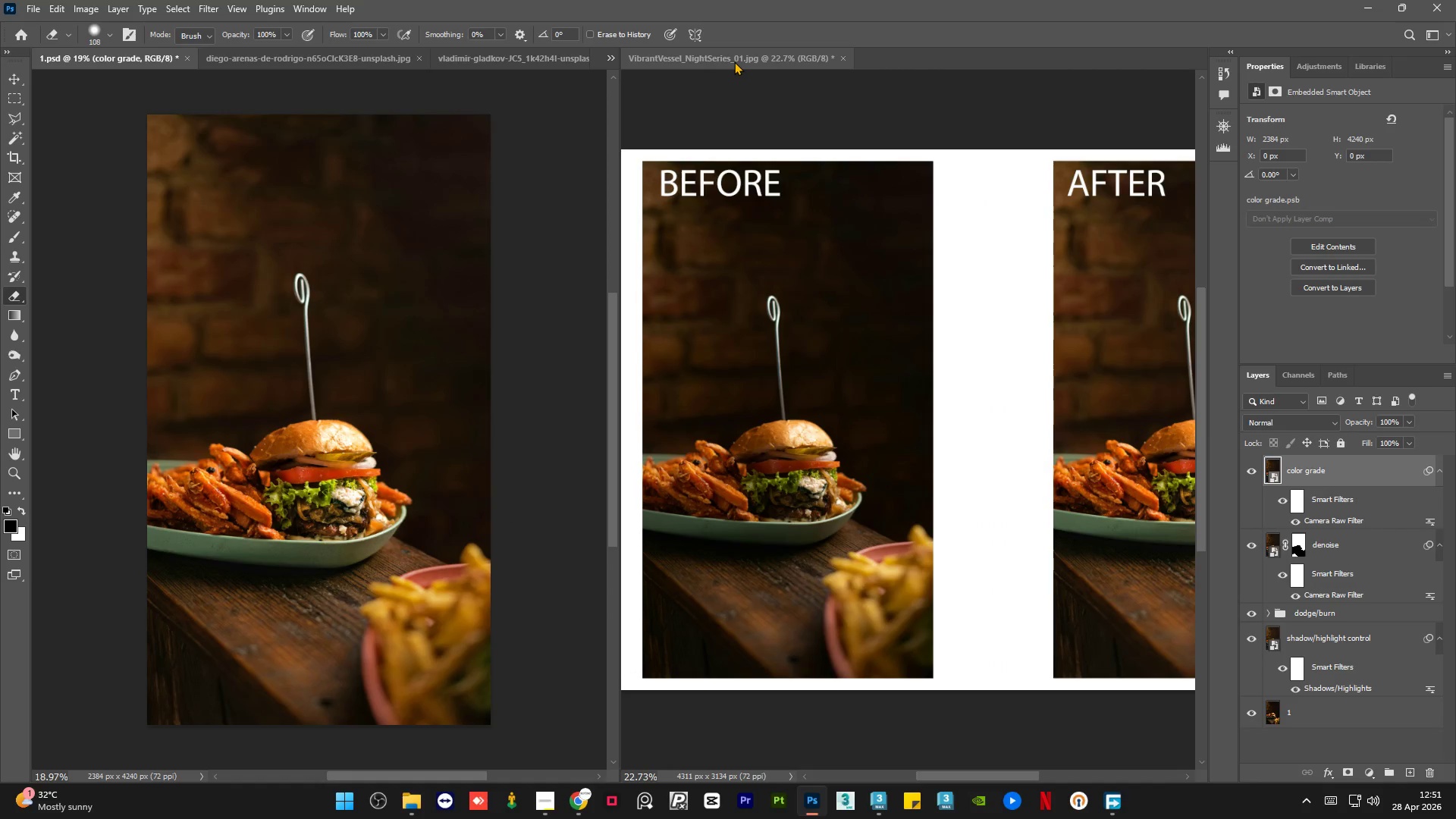 
left_click([734, 61])
 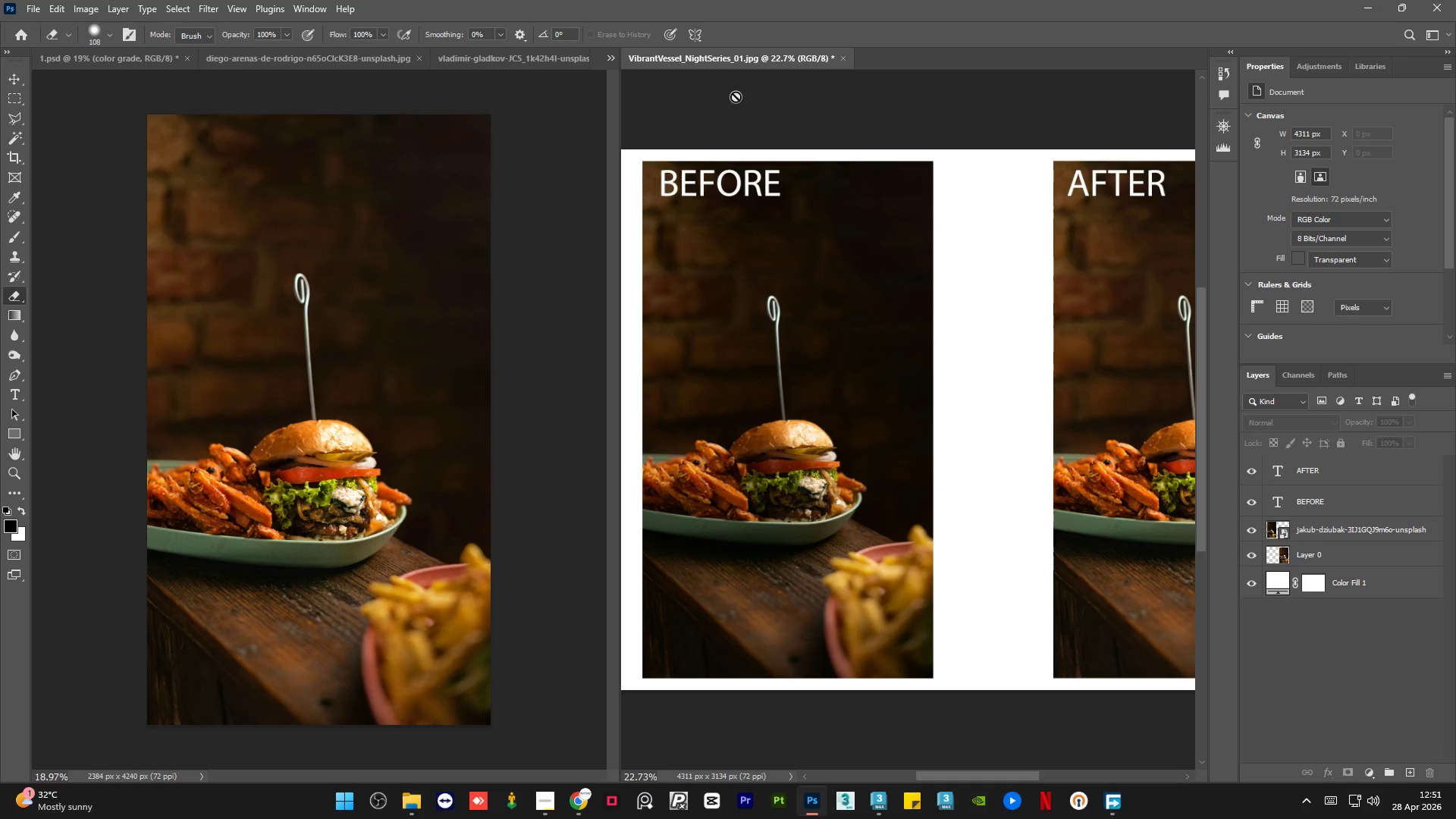 
left_click([736, 96])
 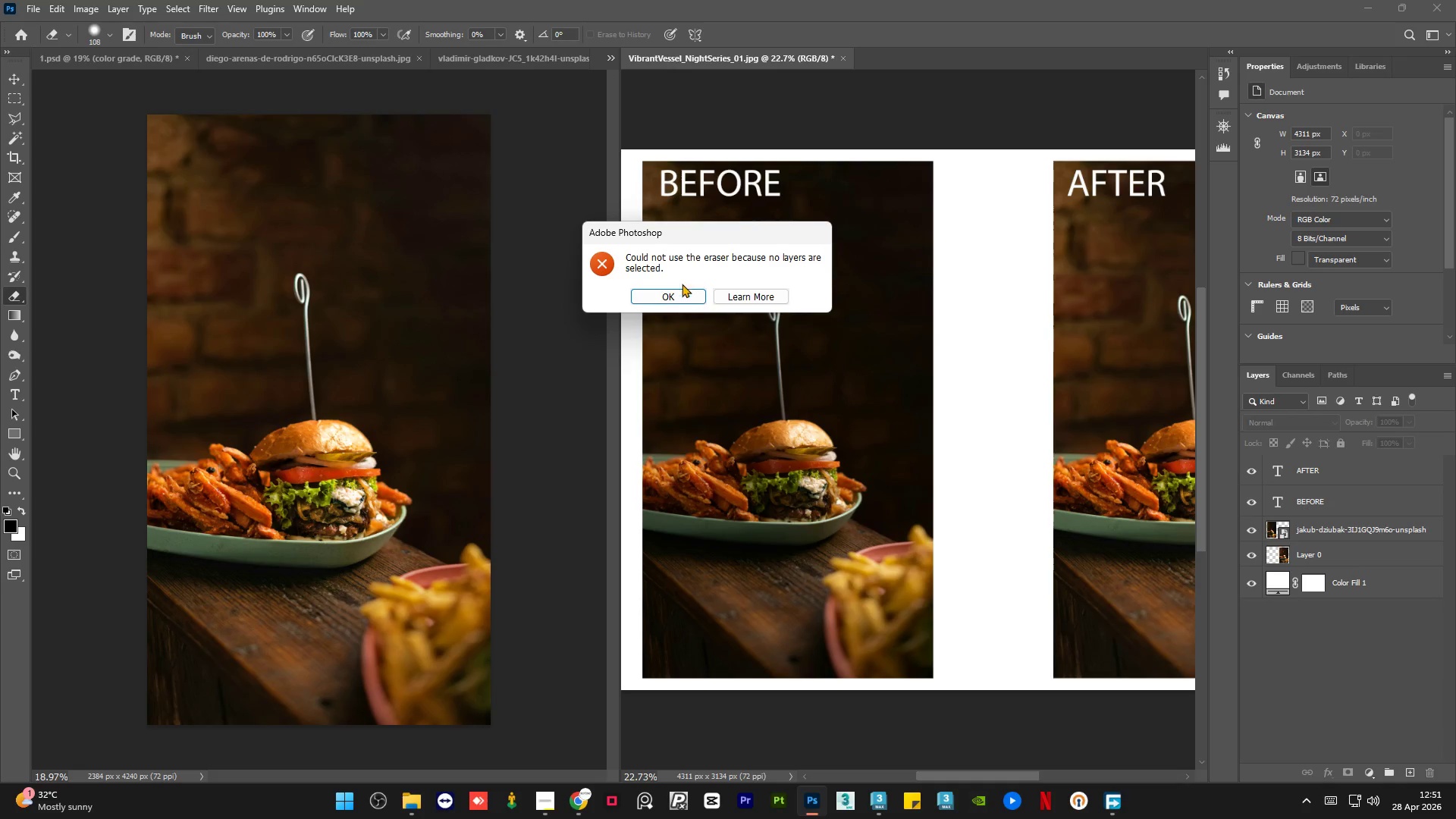 
left_click([670, 299])
 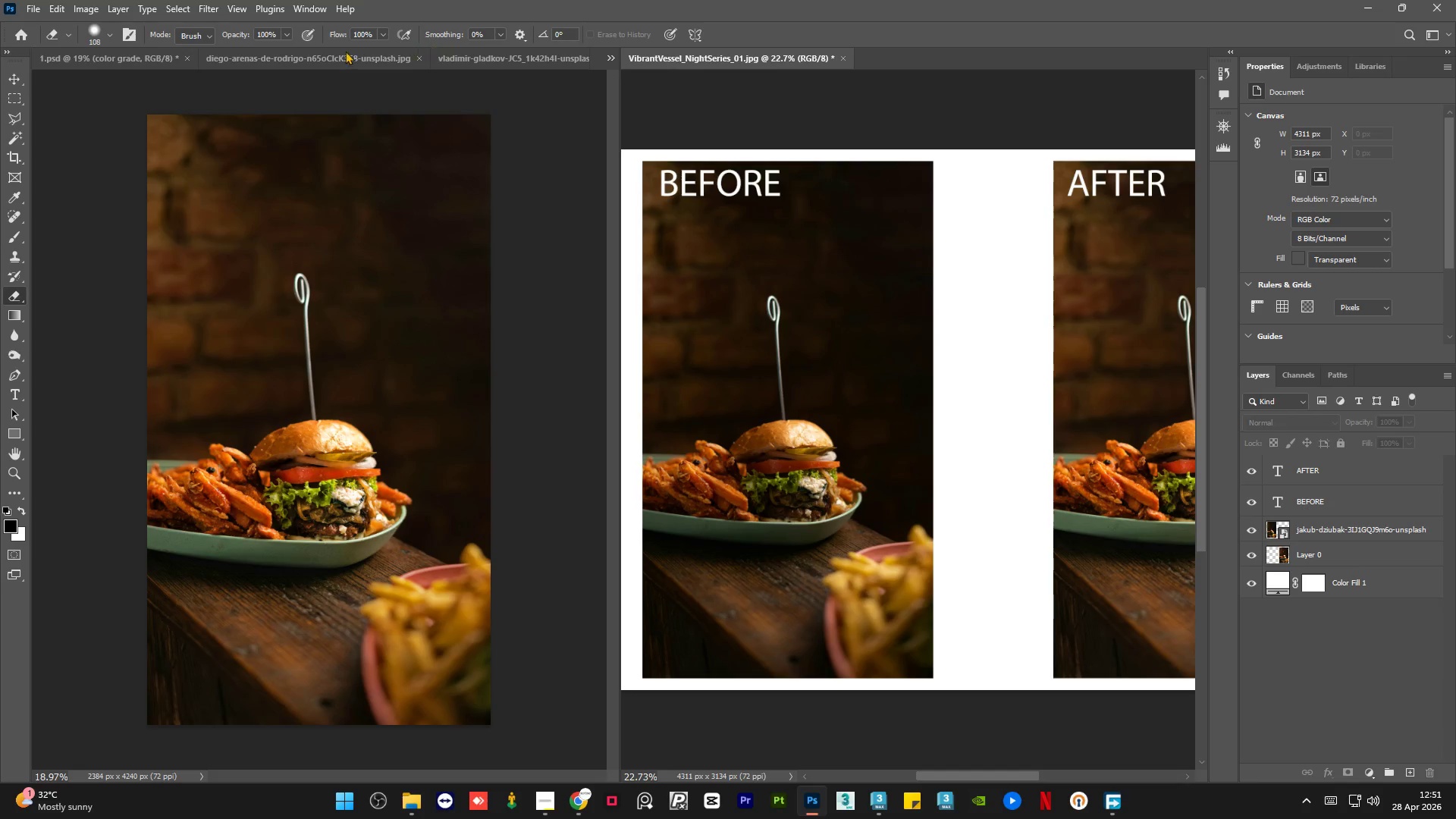 
left_click([237, 59])
 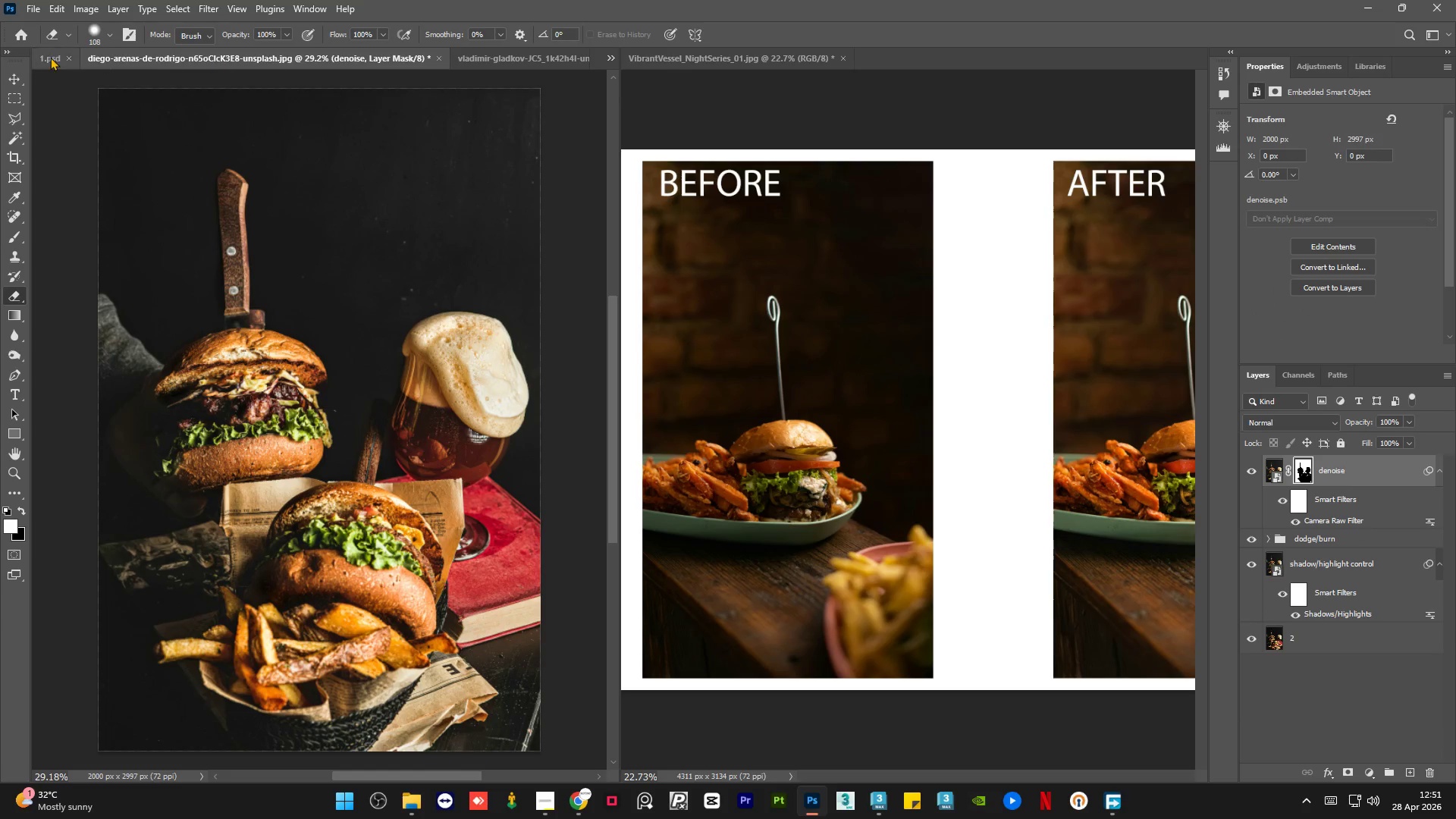 
left_click([50, 57])
 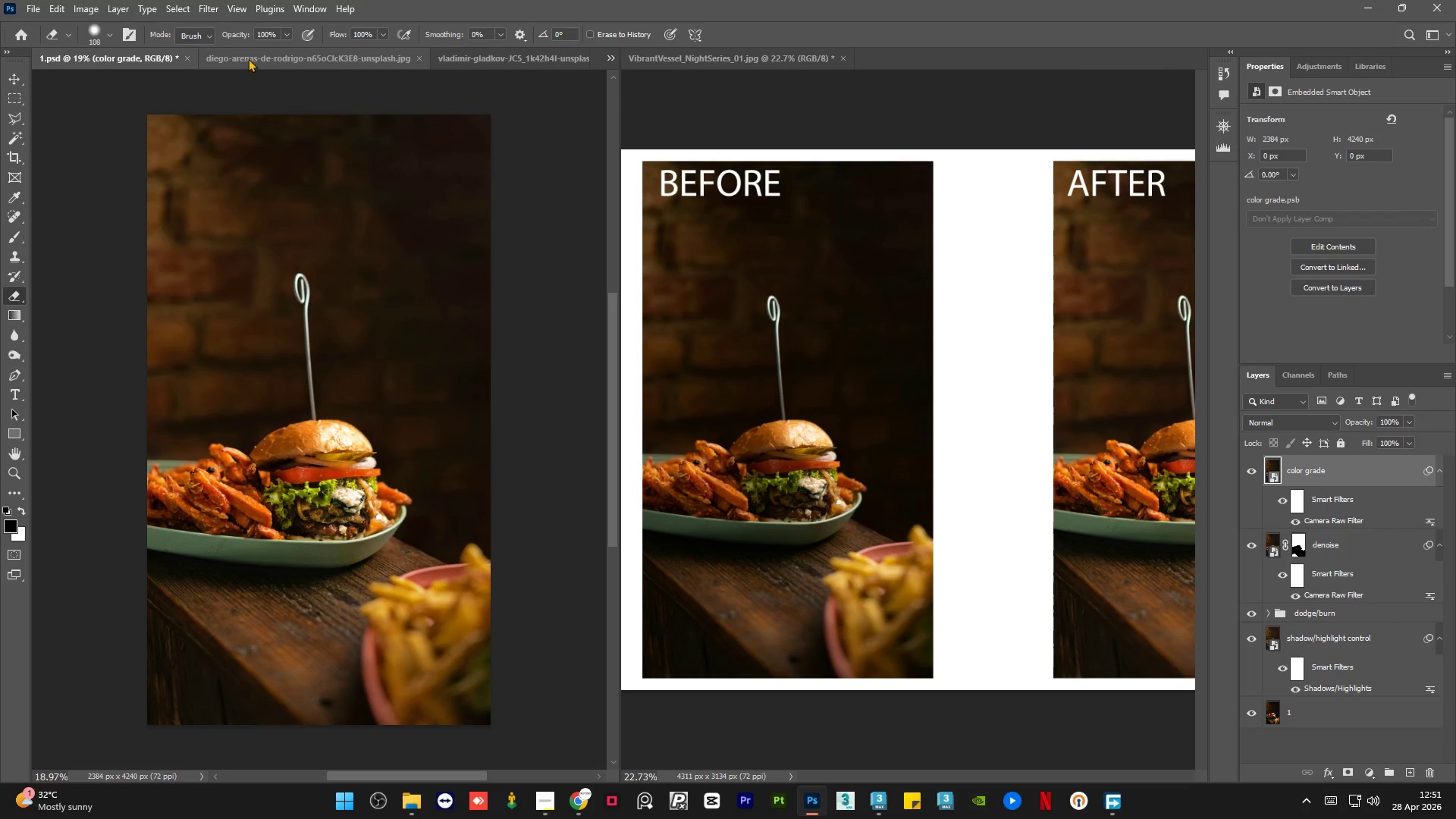 
left_click([249, 58])
 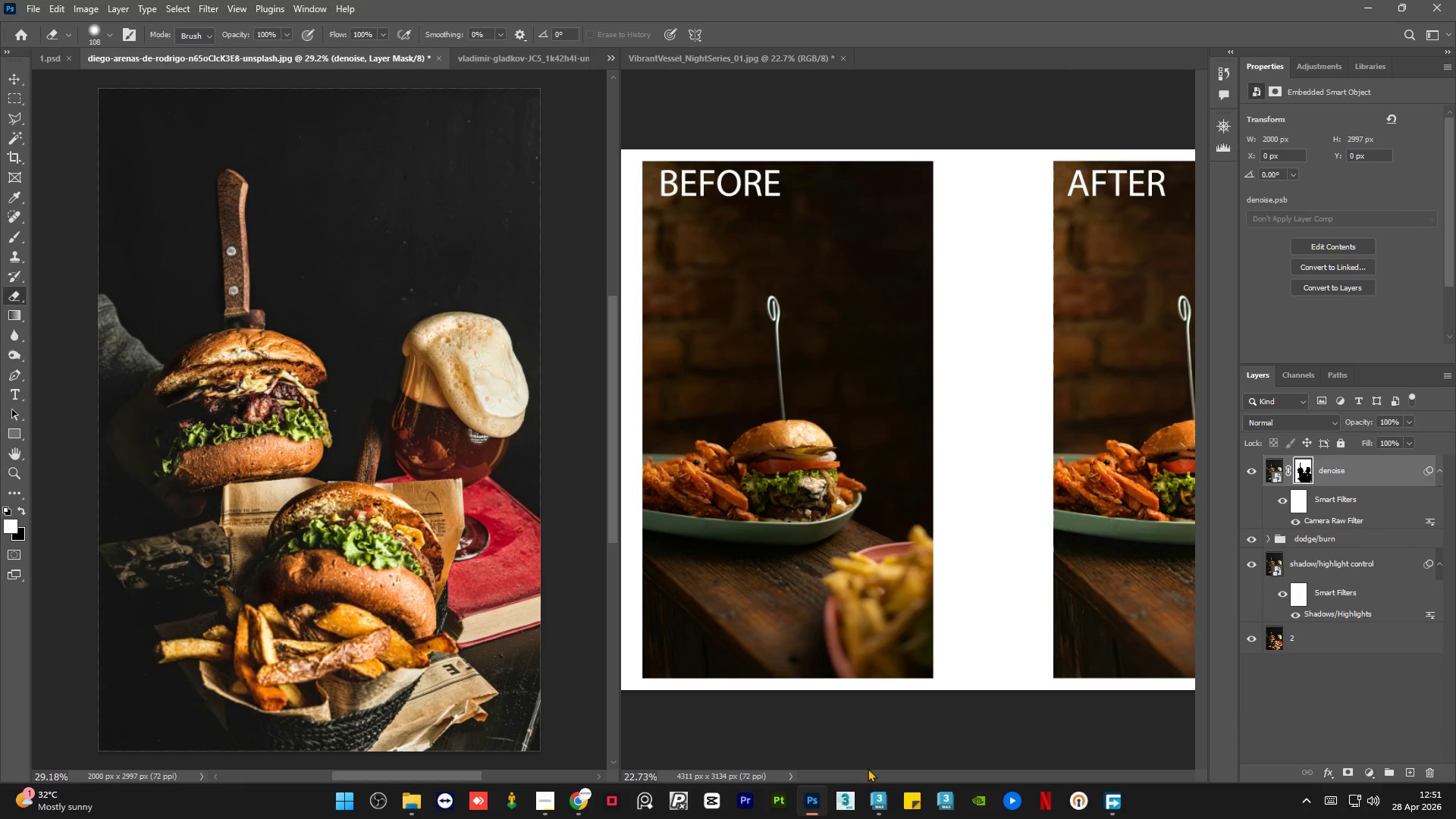 
left_click([878, 91])
 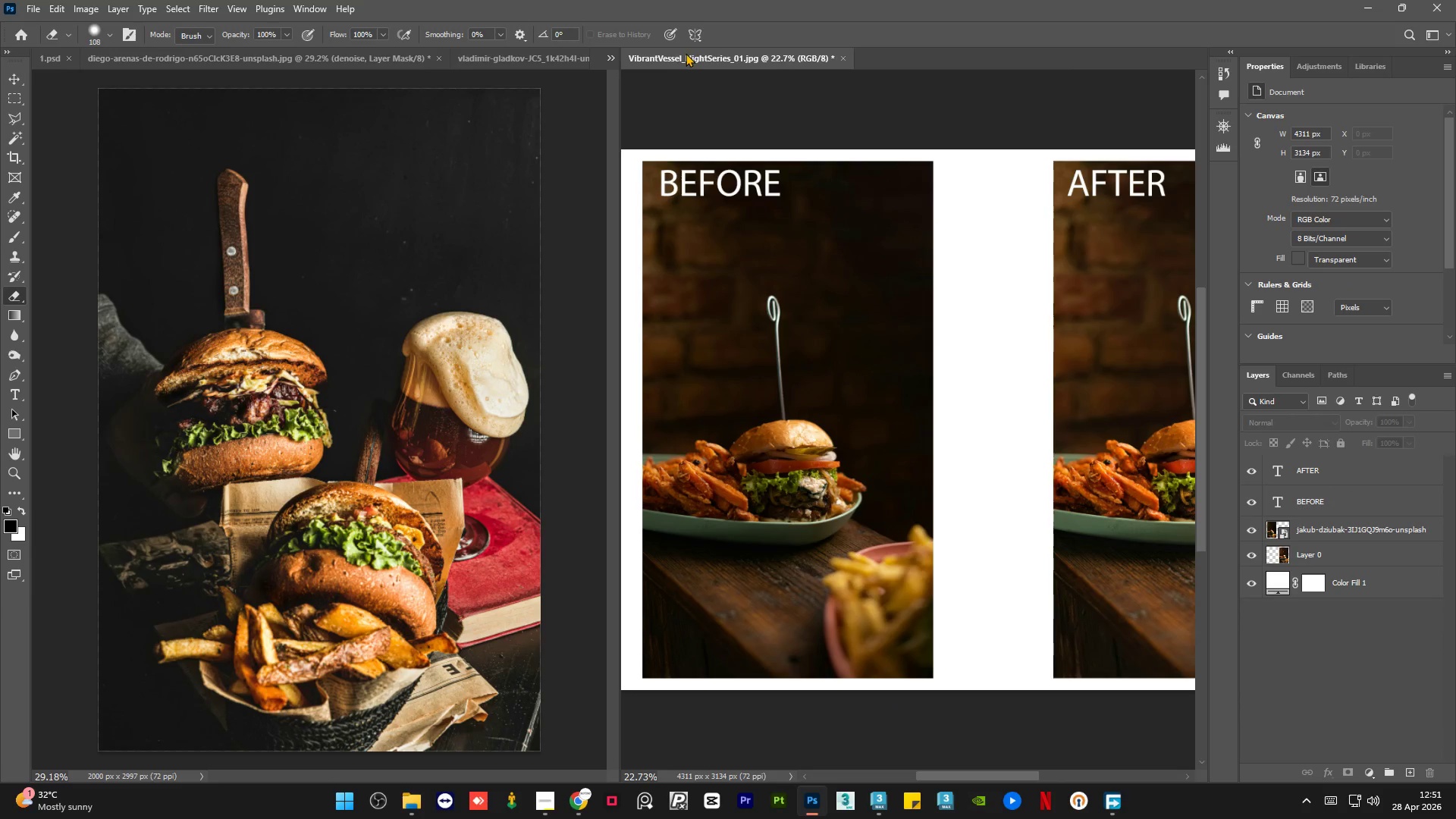 
left_click([686, 53])
 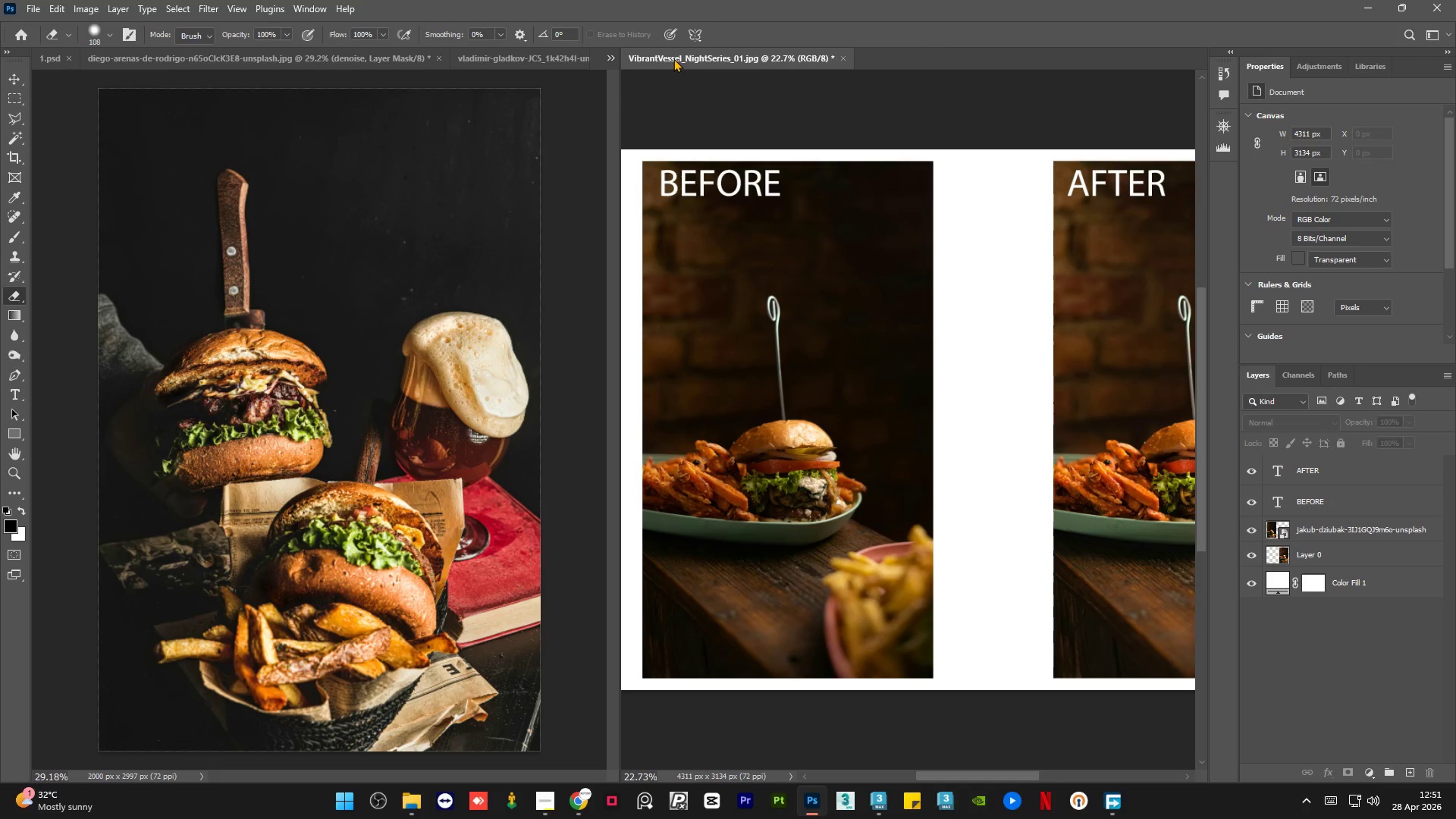 
left_click_drag(start_coordinate=[689, 58], to_coordinate=[682, 63])
 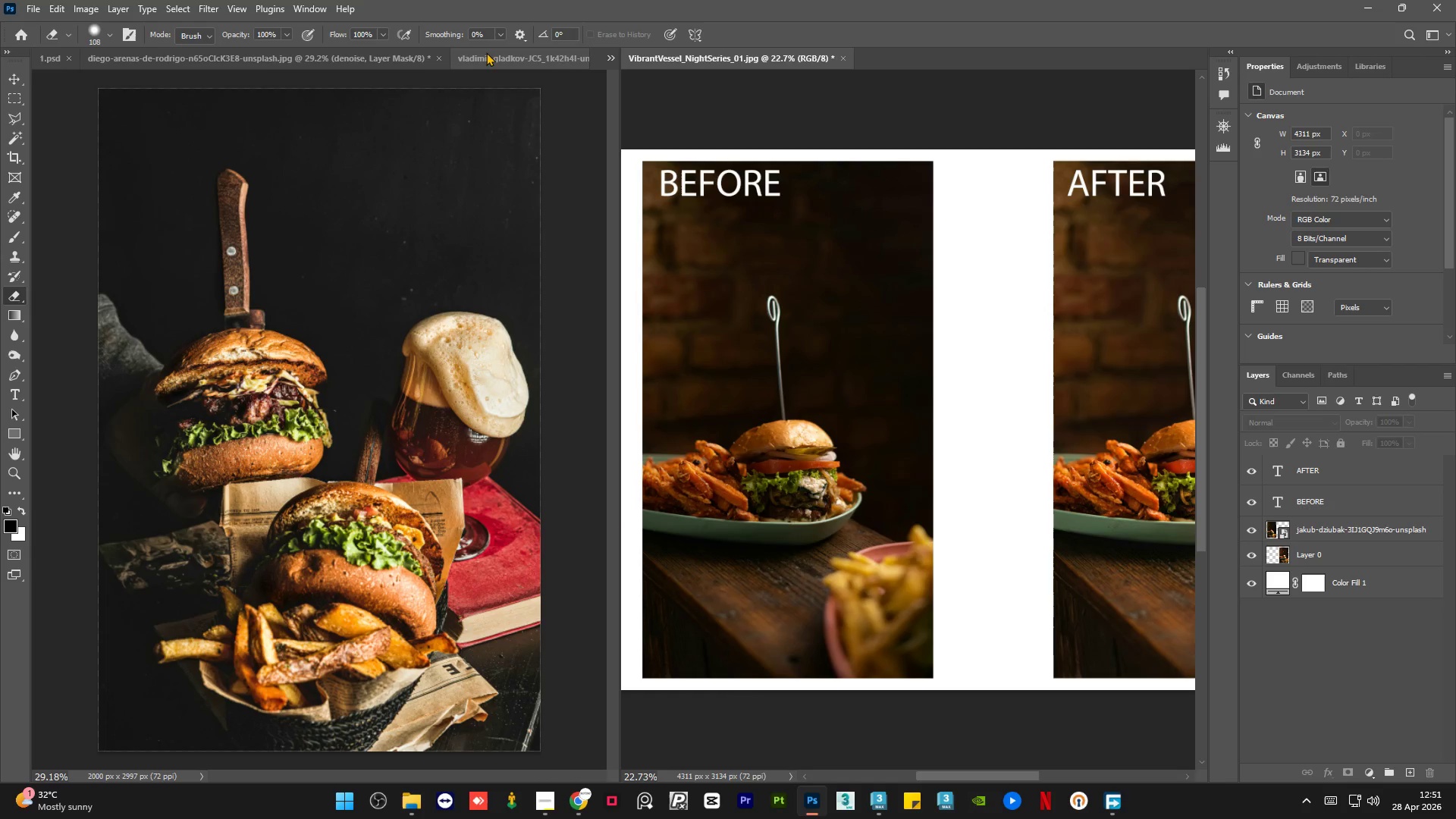 
left_click([482, 55])
 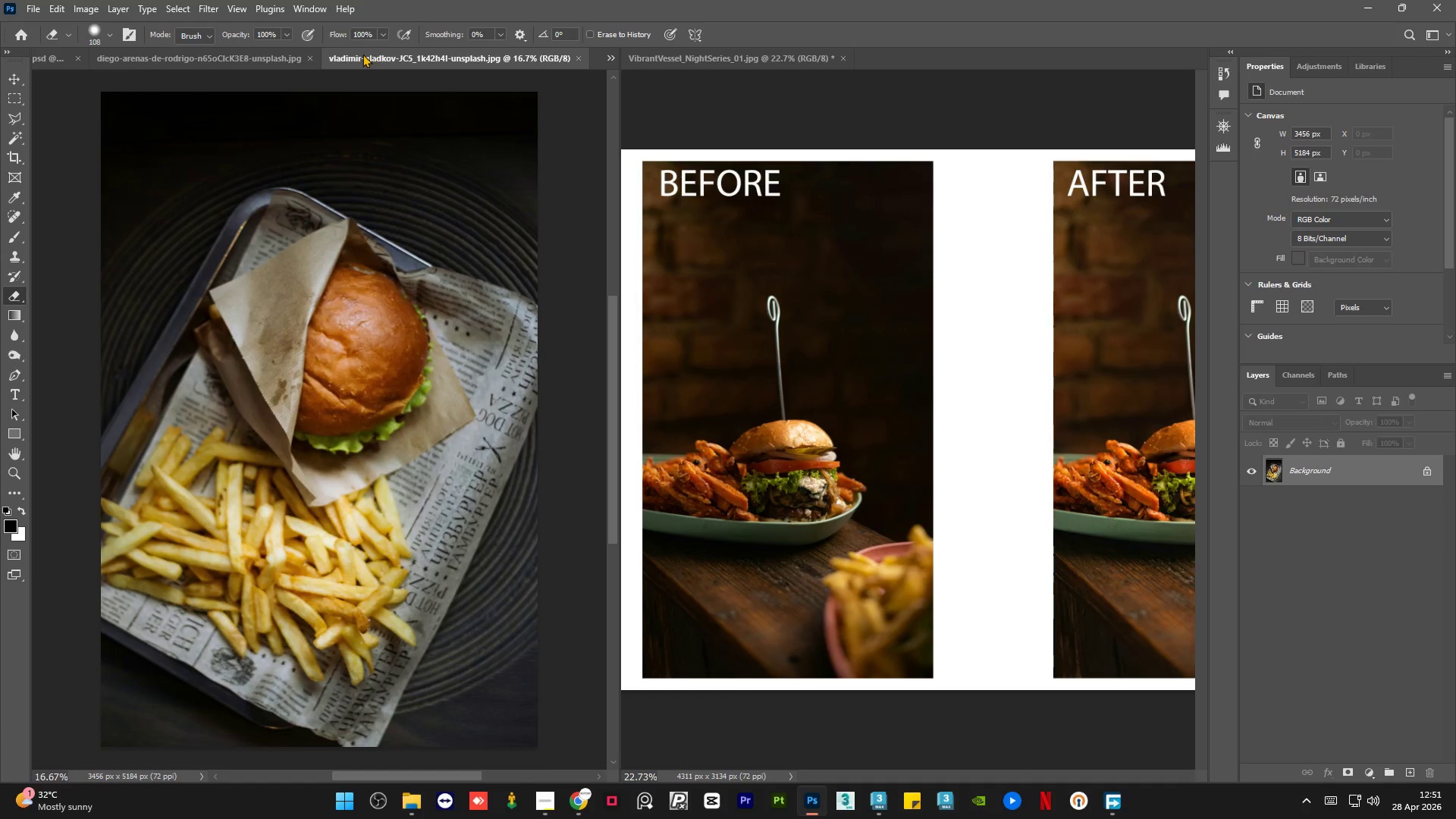 
left_click([362, 54])
 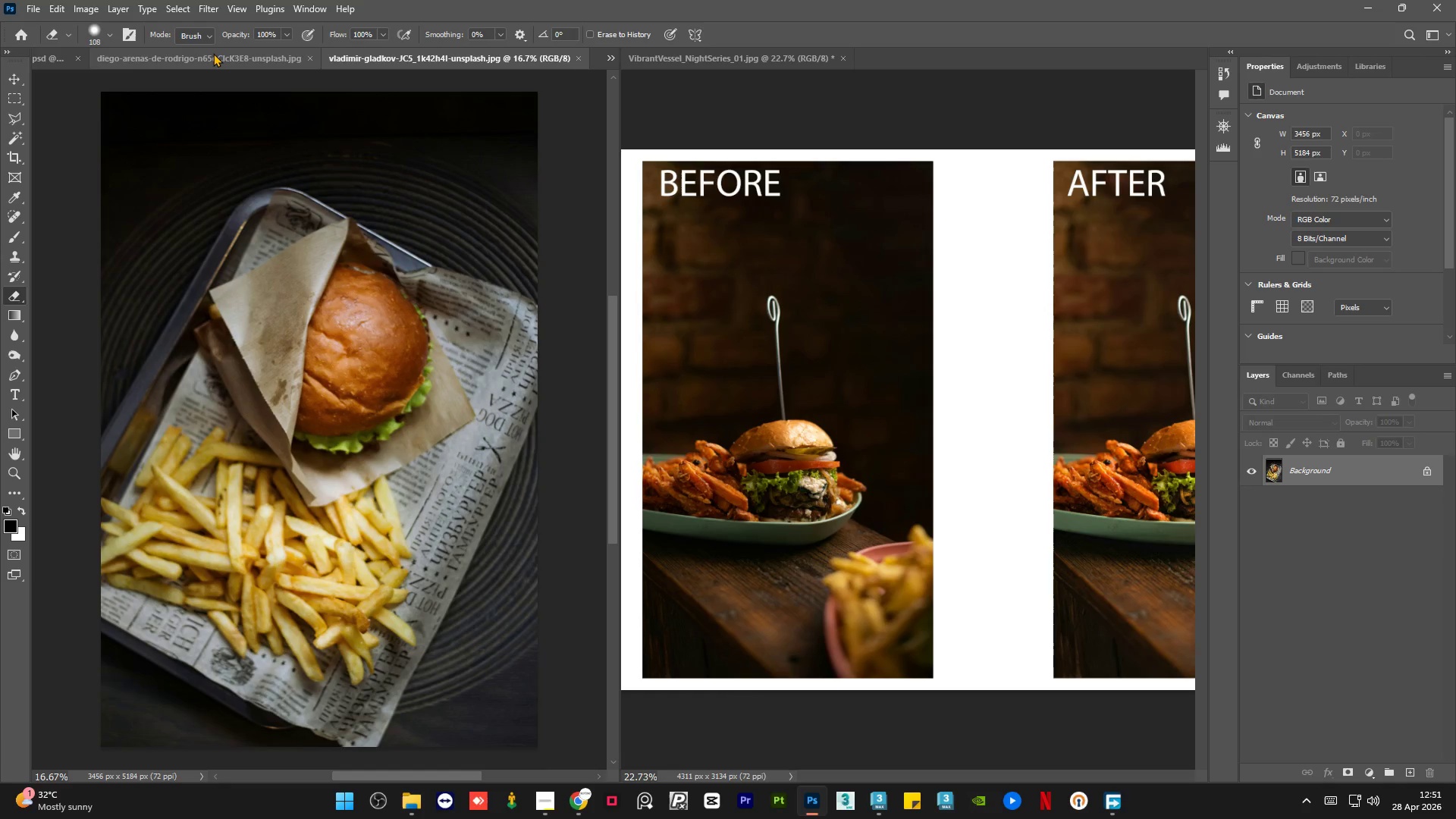 
left_click([213, 53])
 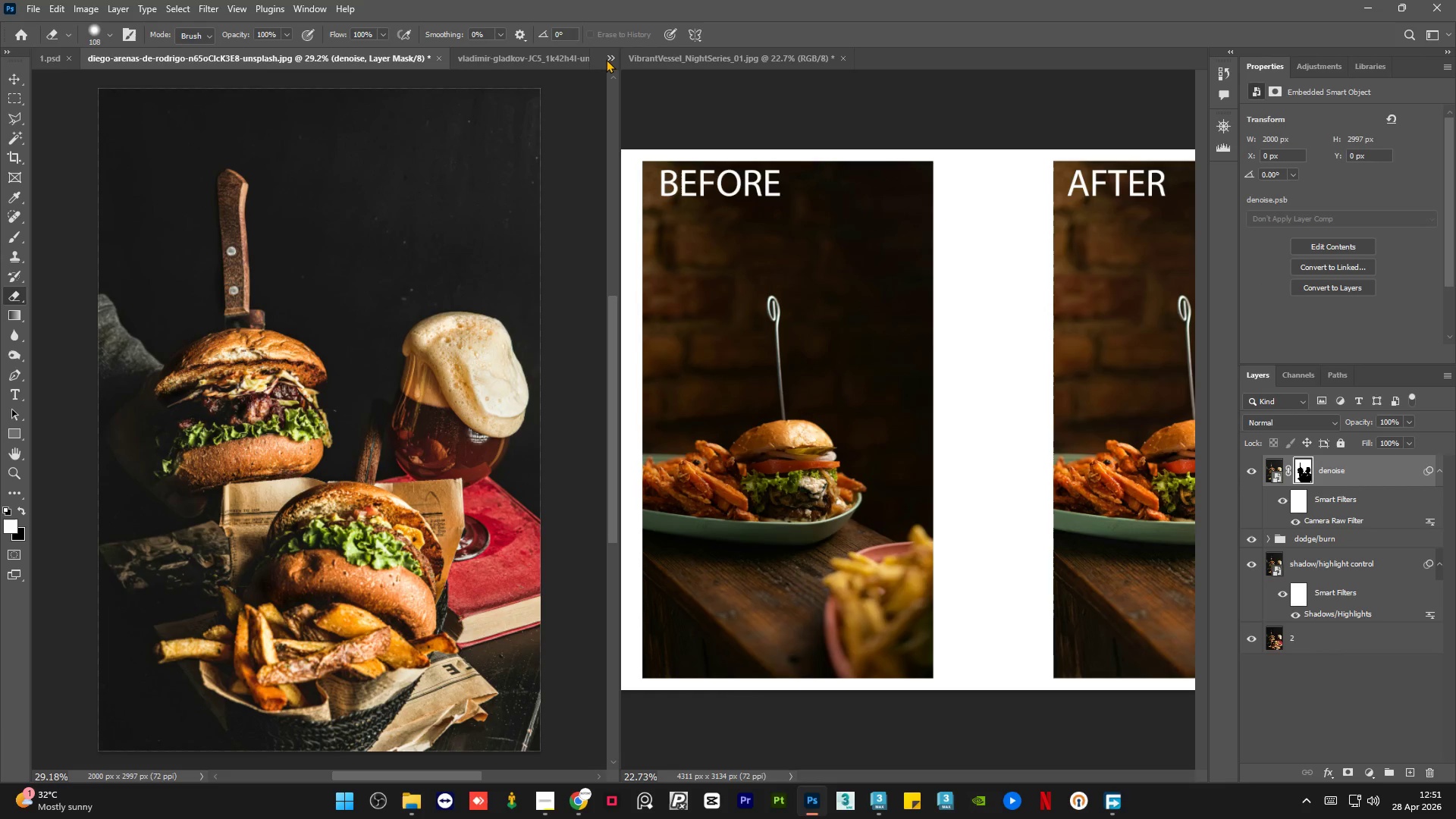 
left_click([607, 58])
 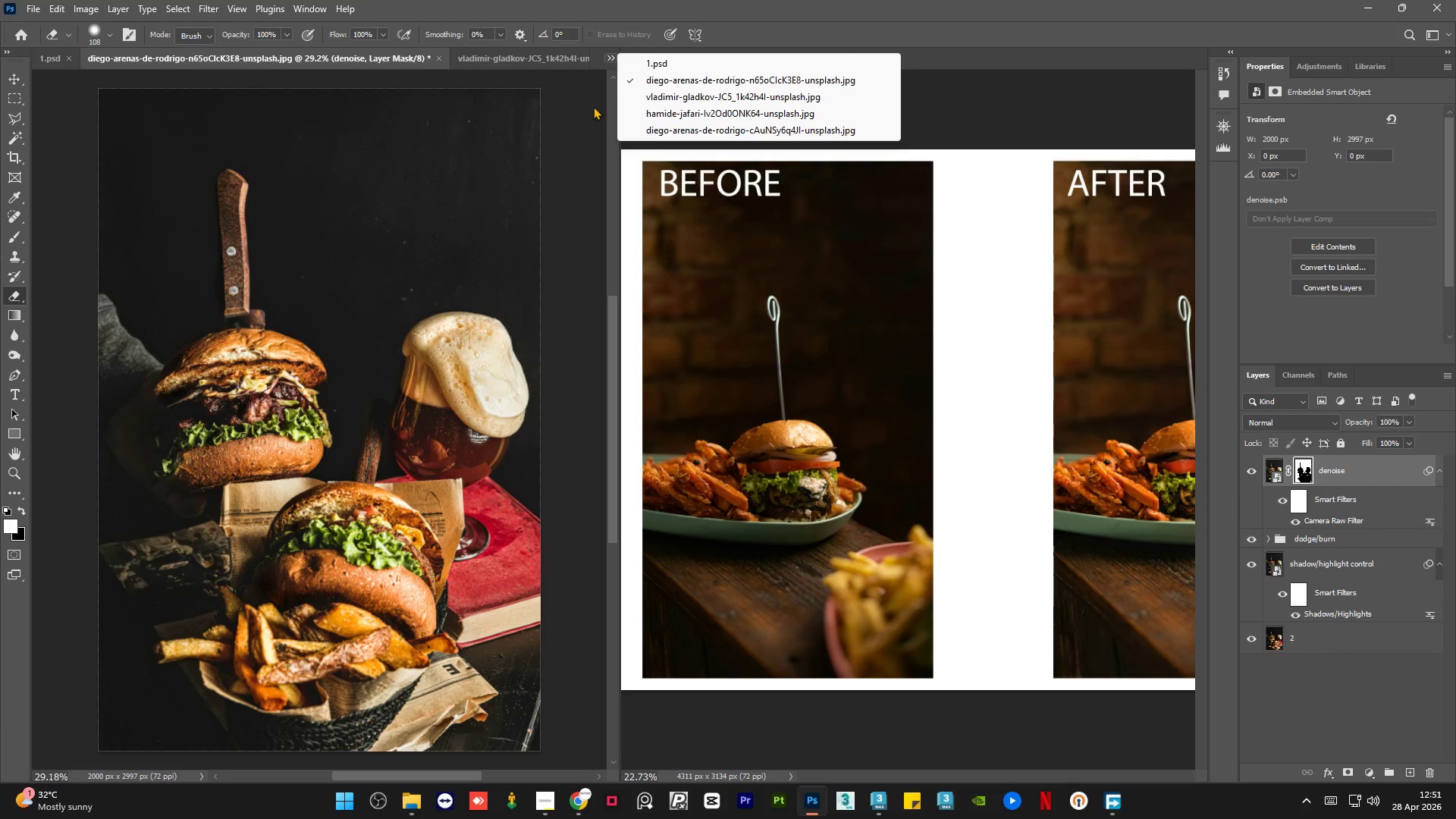 
left_click([592, 118])
 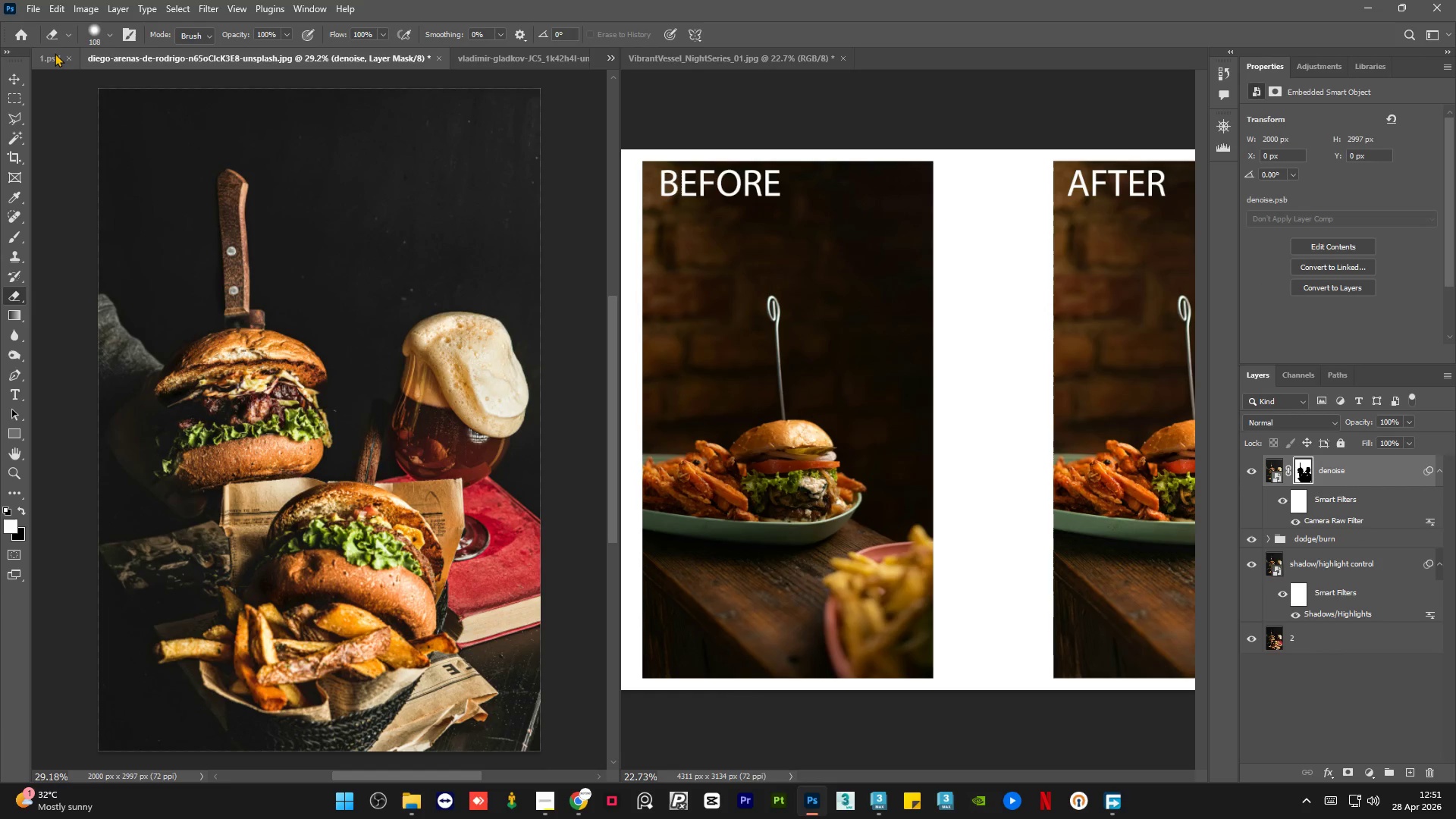 
left_click([53, 53])
 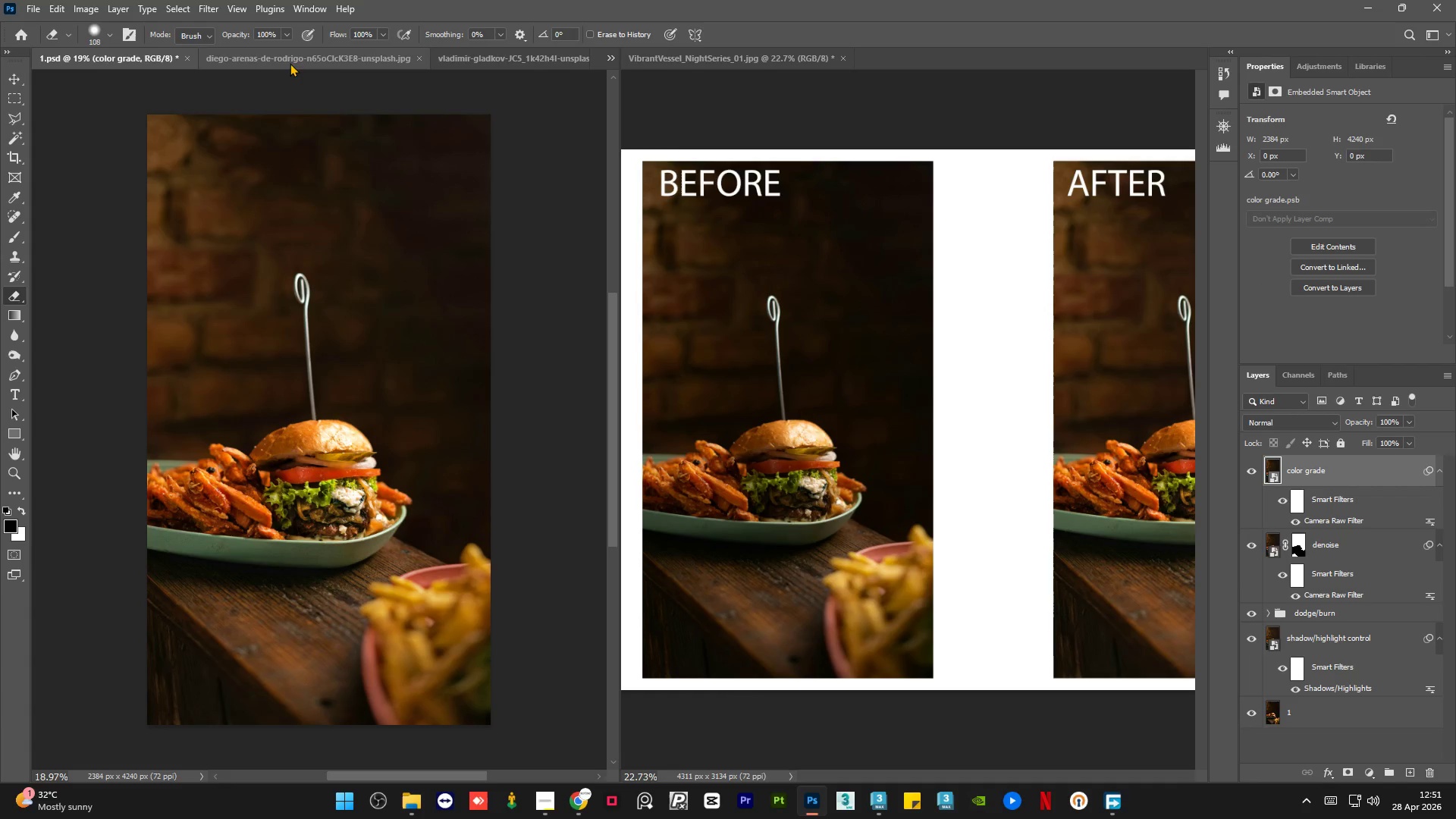 
left_click([290, 58])
 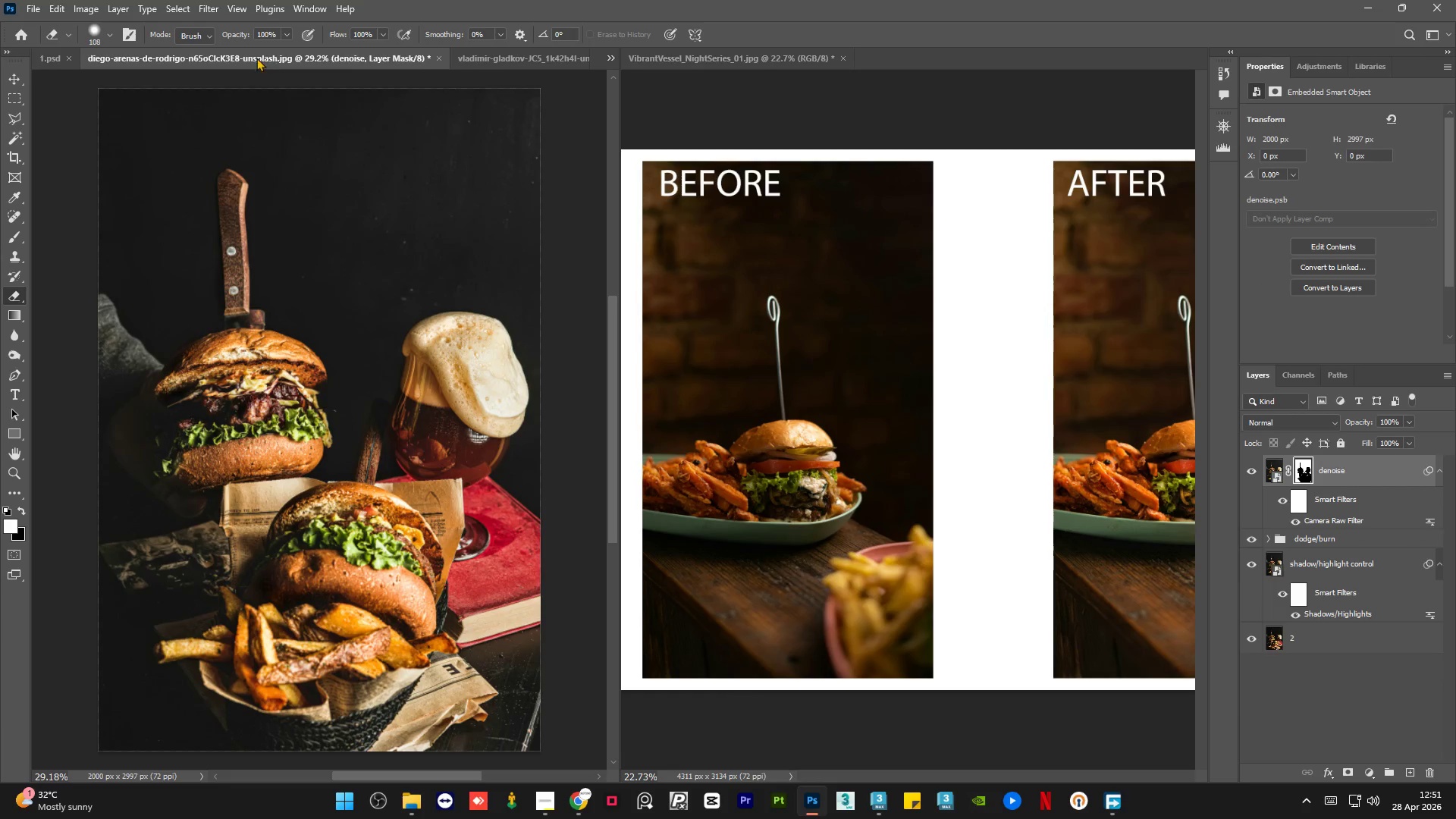 
left_click_drag(start_coordinate=[256, 58], to_coordinate=[966, 61])
 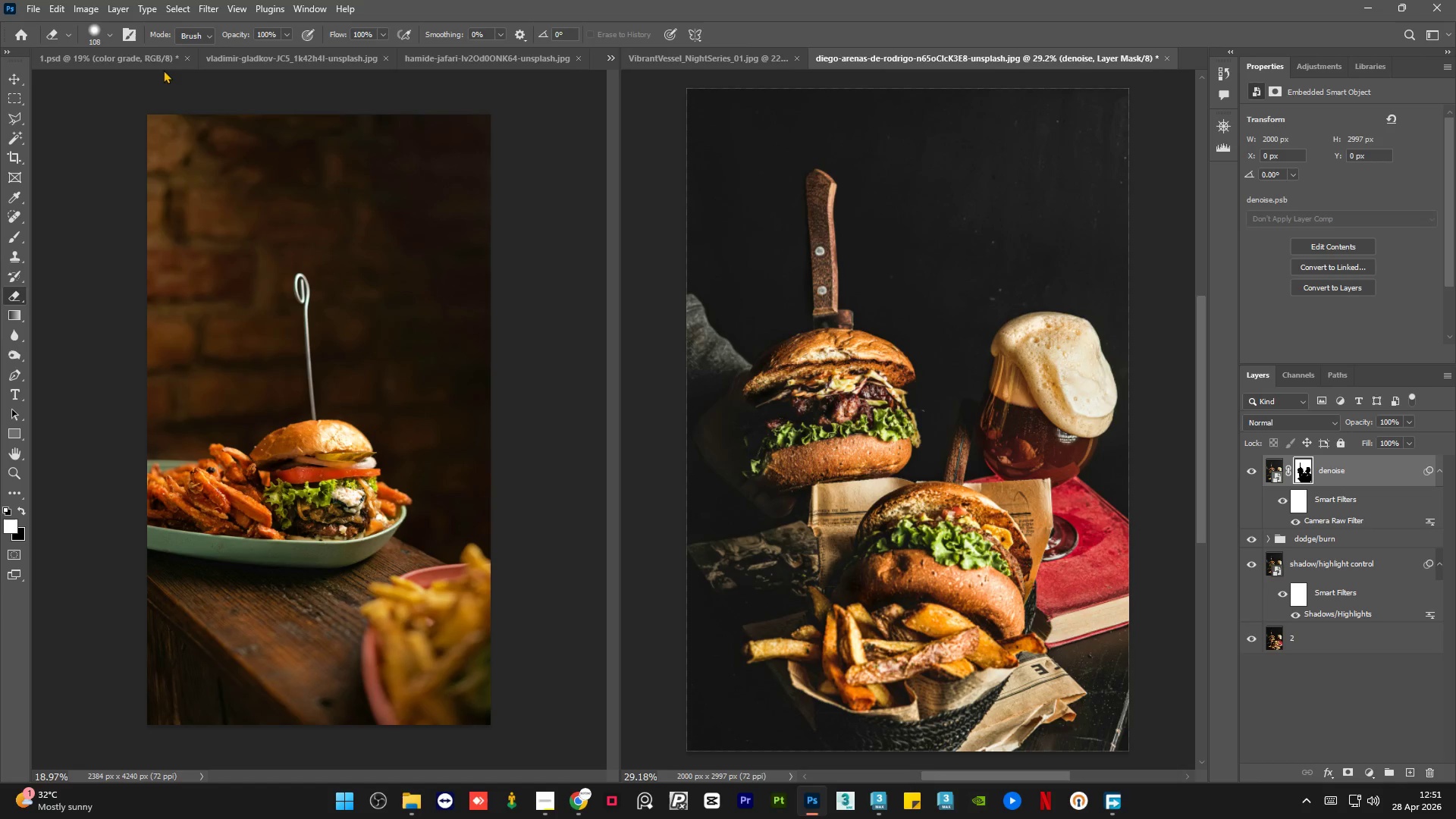 
left_click([116, 57])
 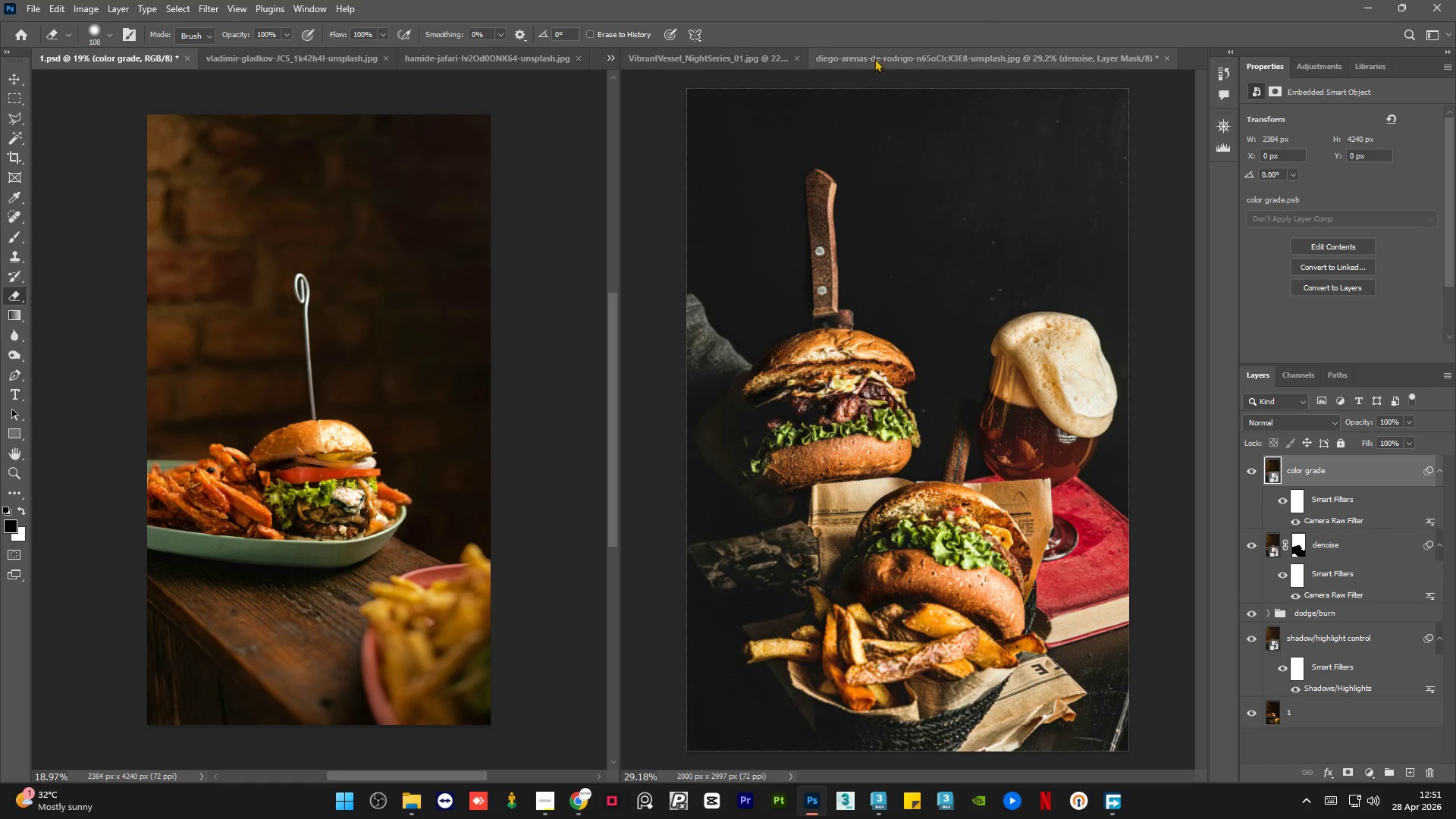 
left_click([892, 54])
 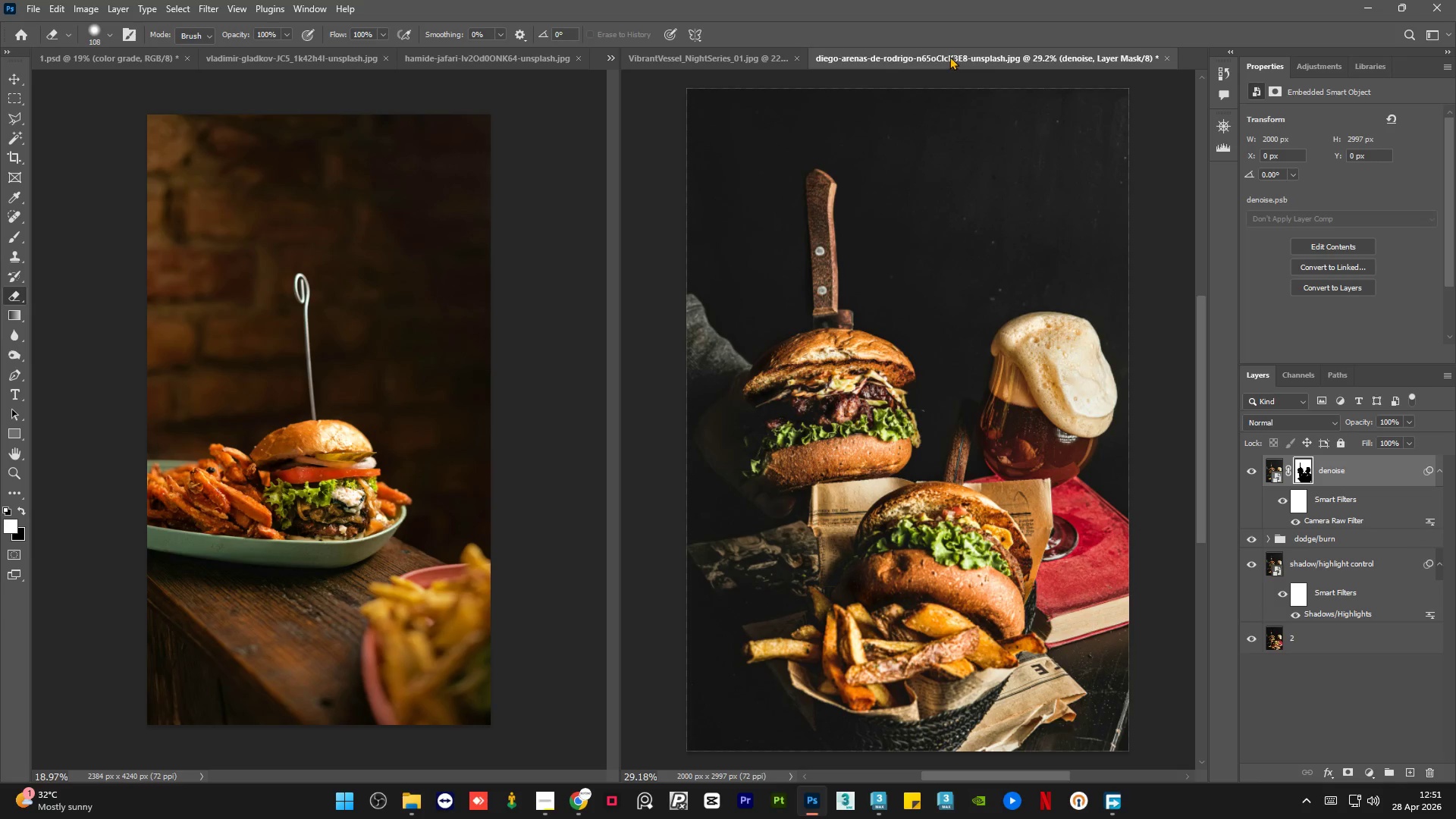 
left_click_drag(start_coordinate=[949, 56], to_coordinate=[746, 59])
 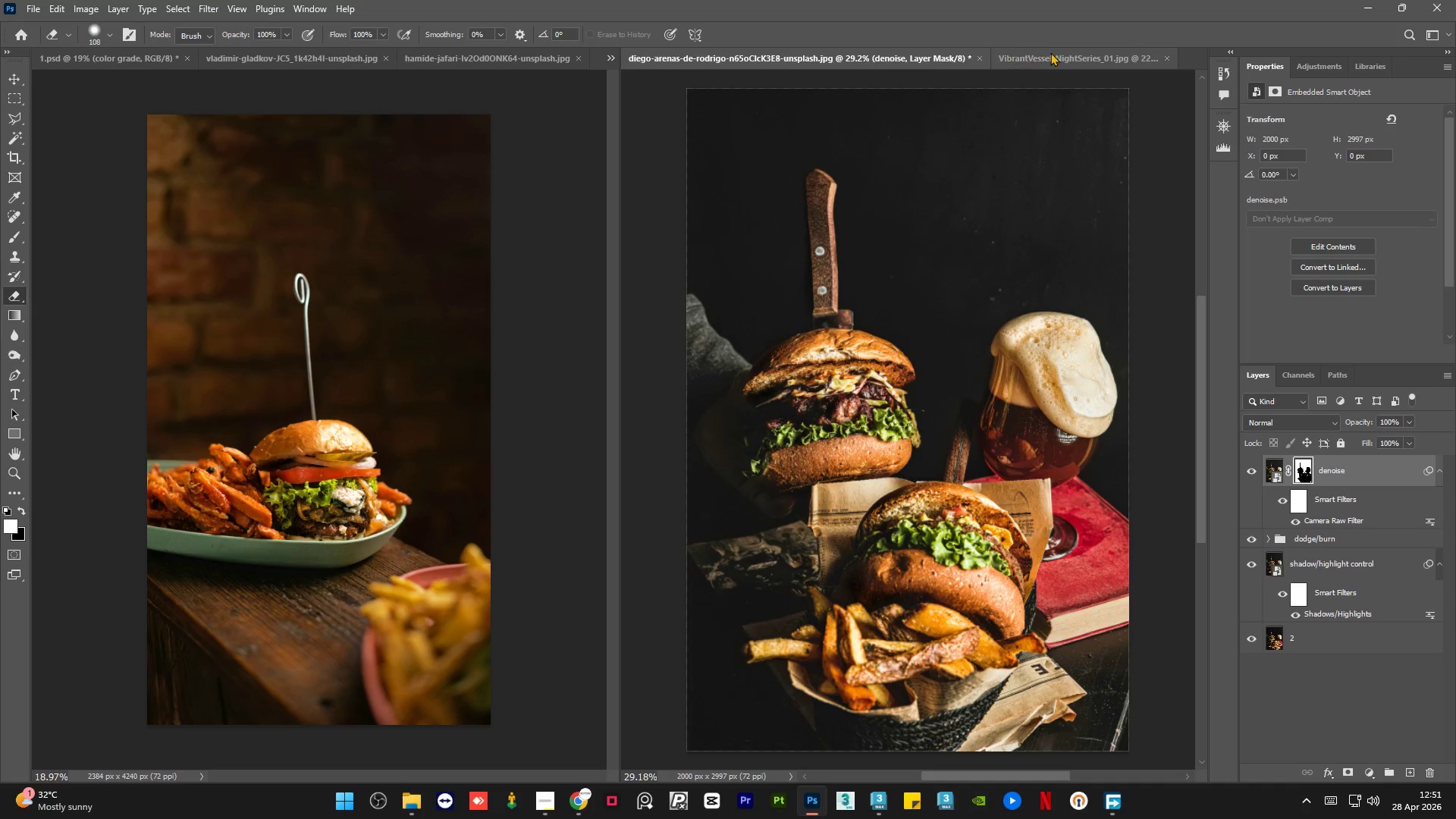 
left_click([1050, 52])
 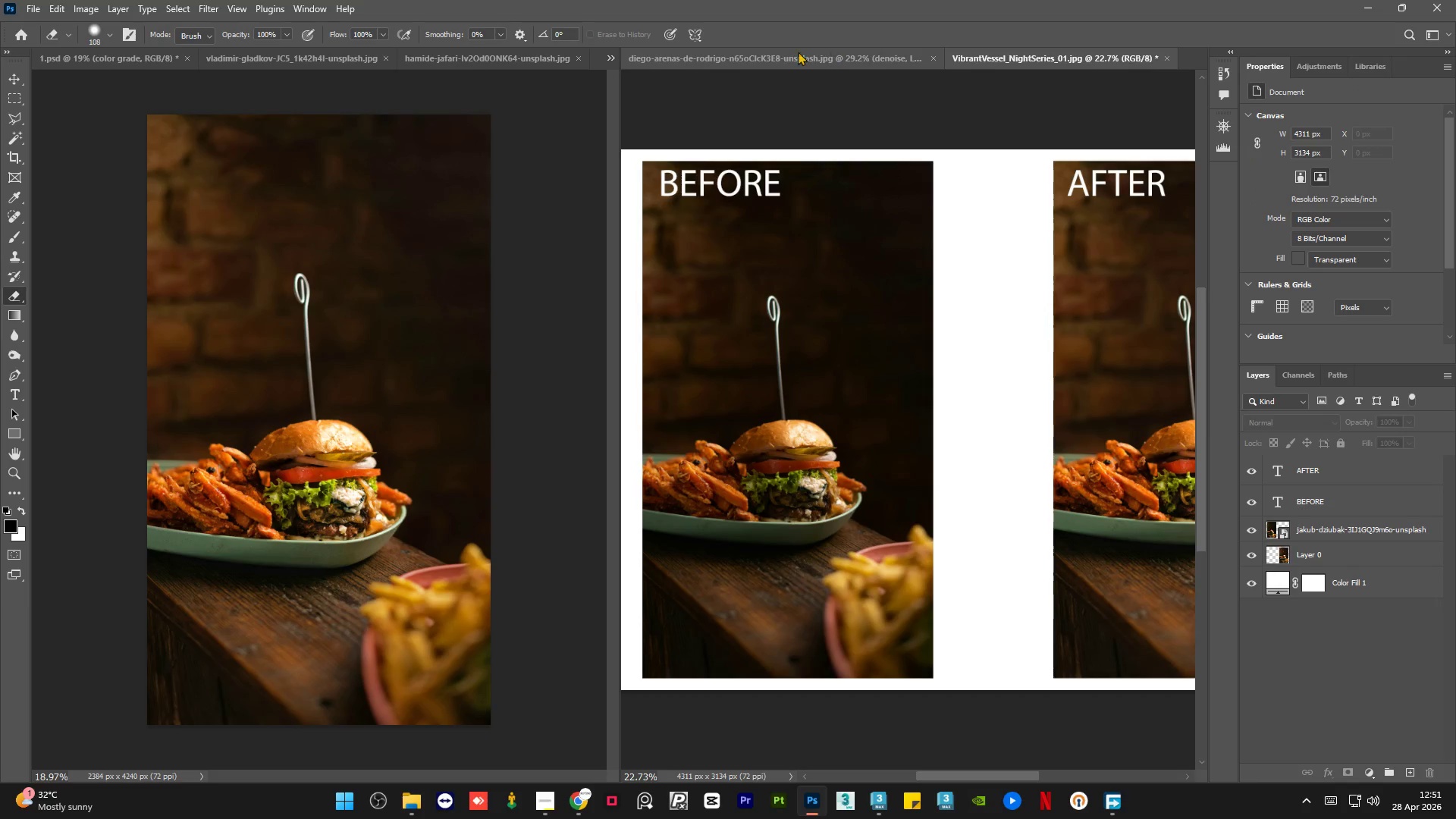 
left_click([795, 52])
 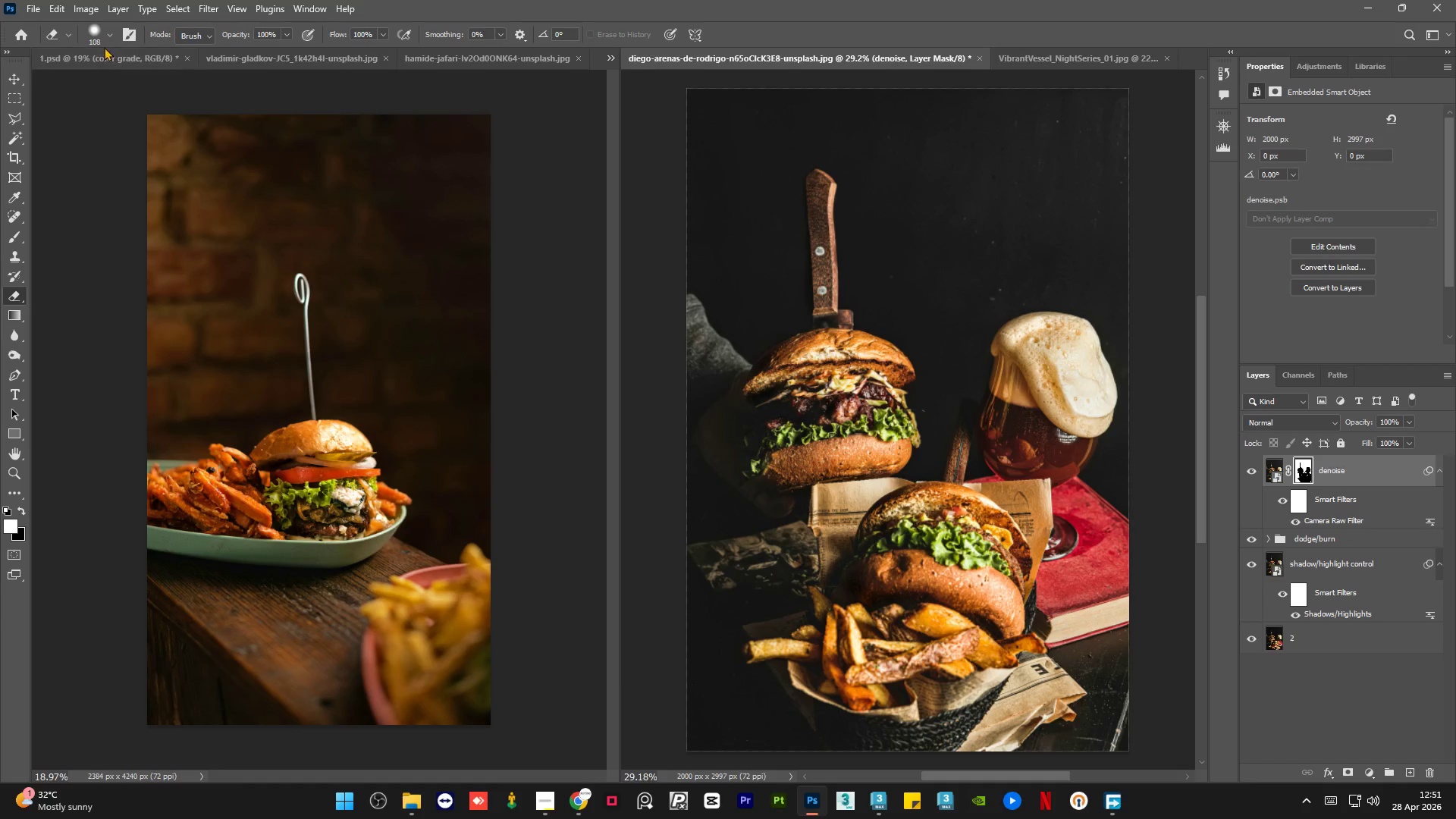 
left_click([102, 54])
 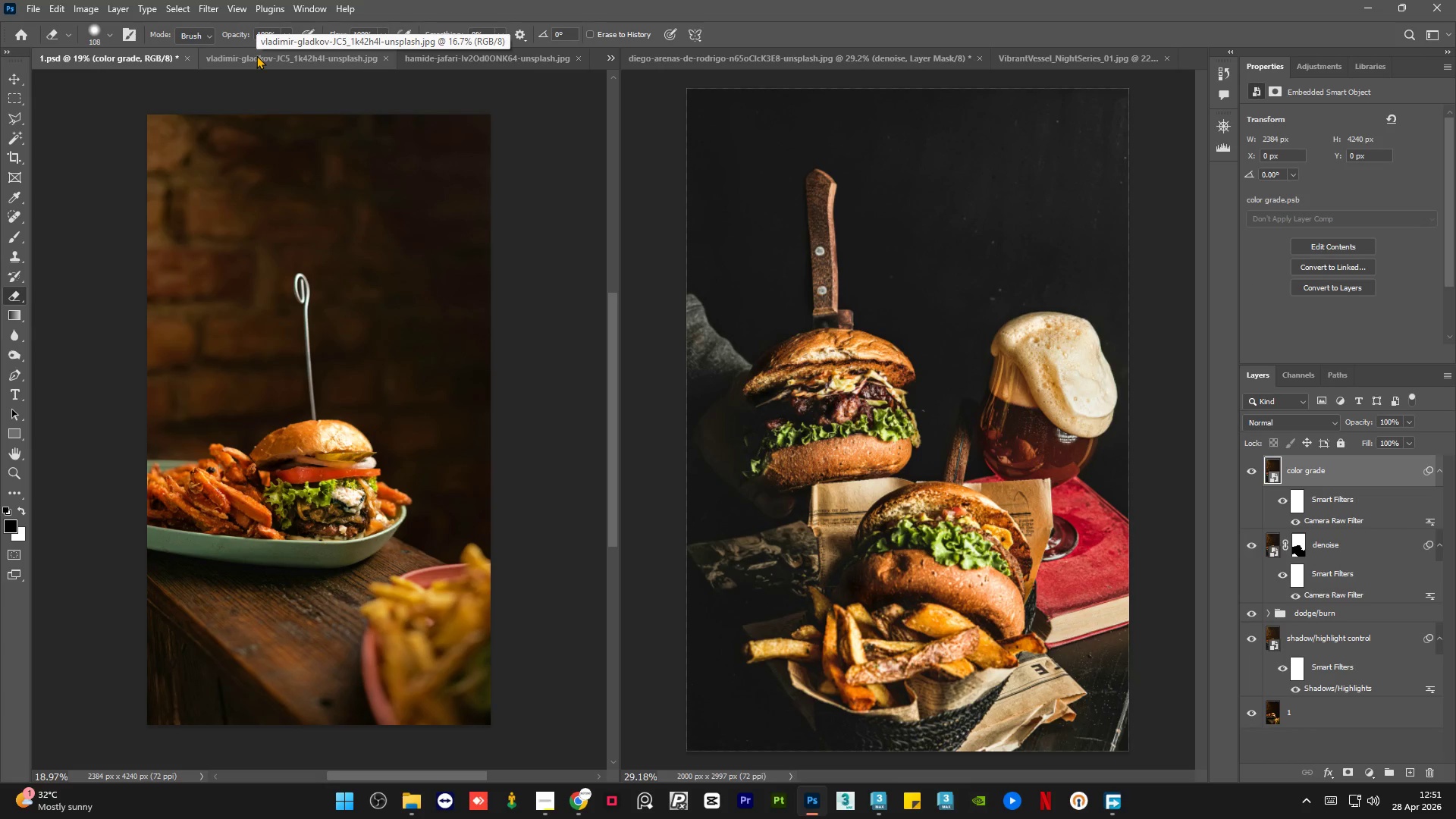 
left_click([256, 55])
 